 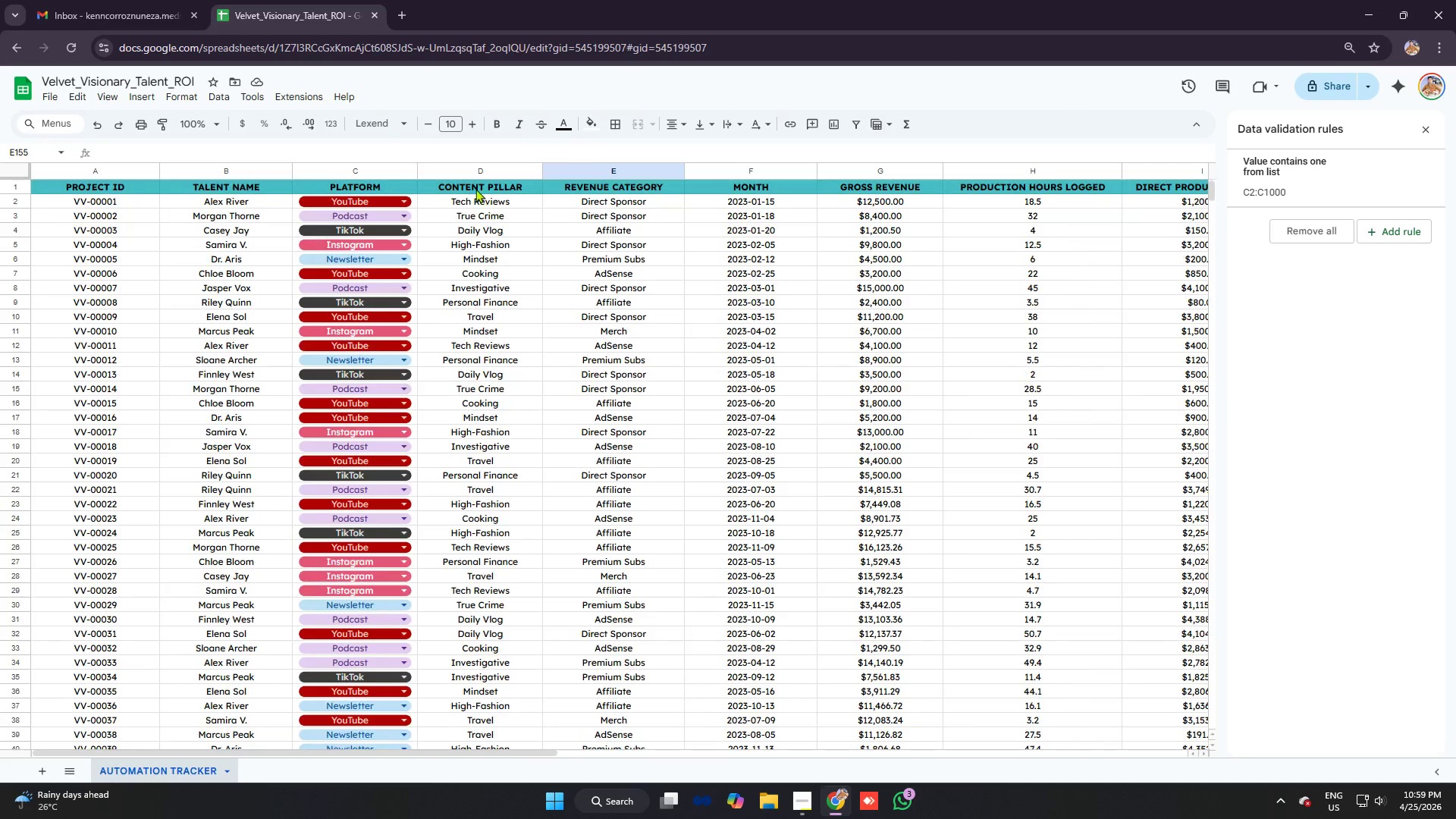 
left_click([474, 187])
 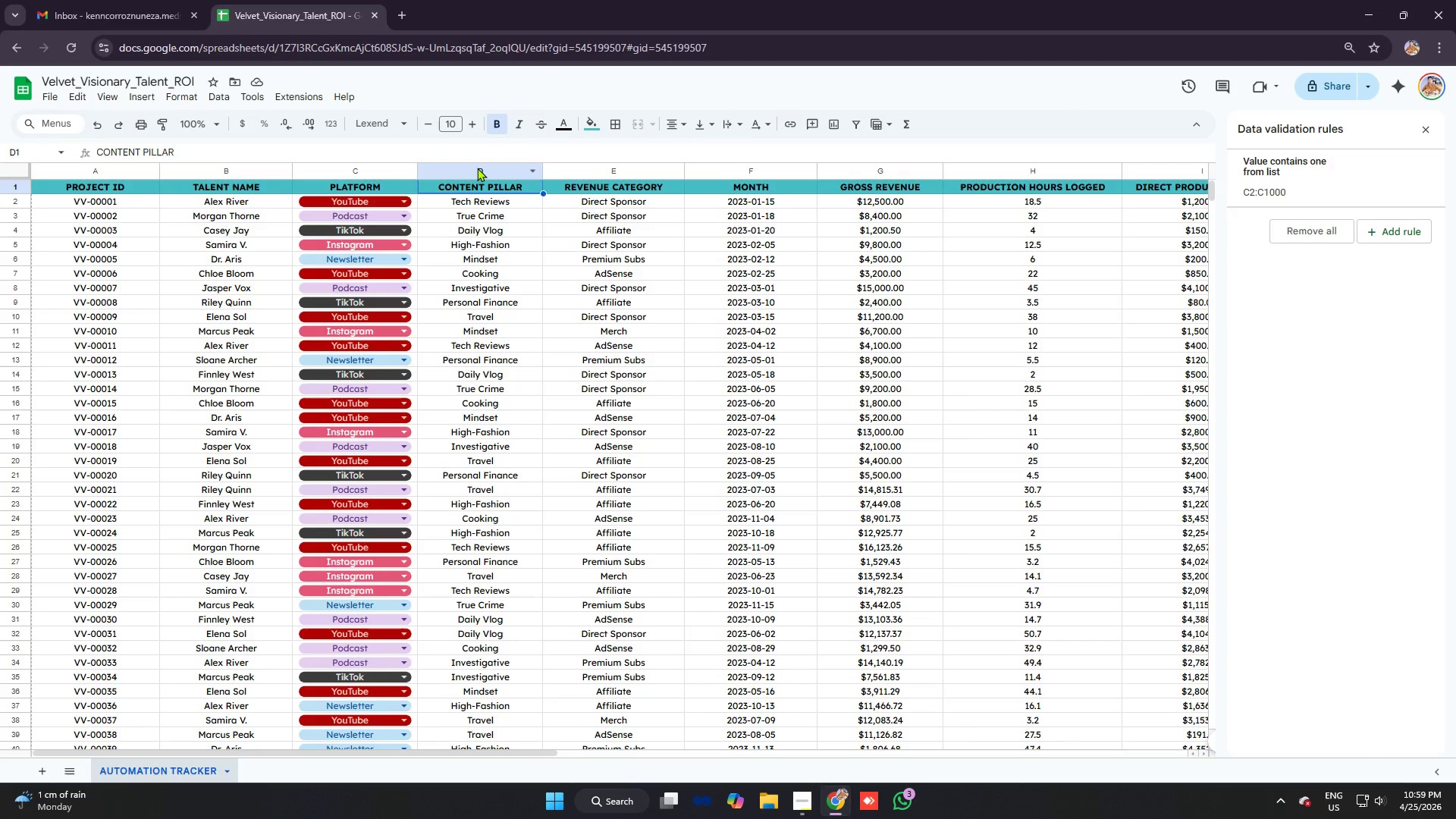 
left_click([477, 168])
 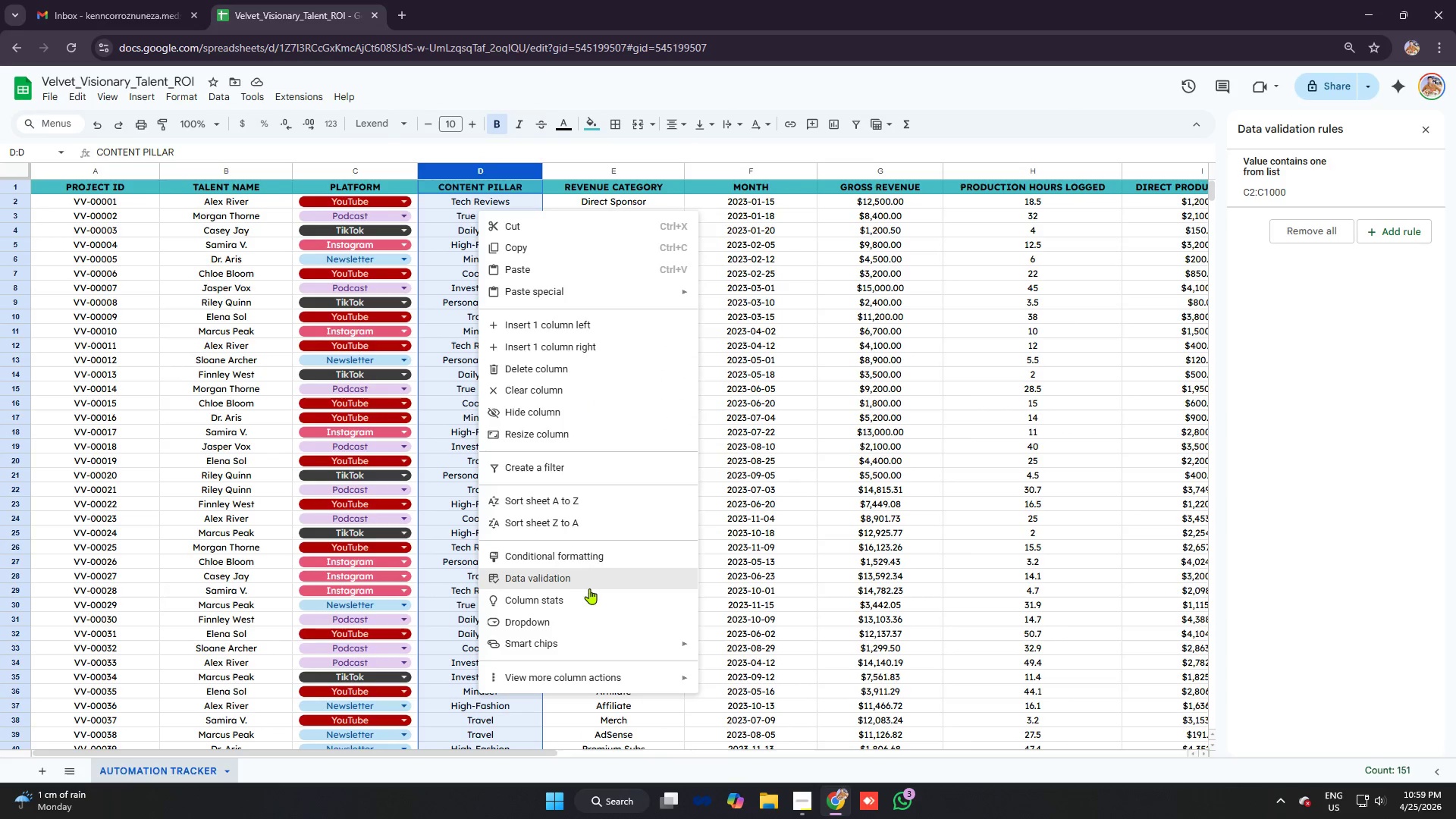 
left_click([566, 615])
 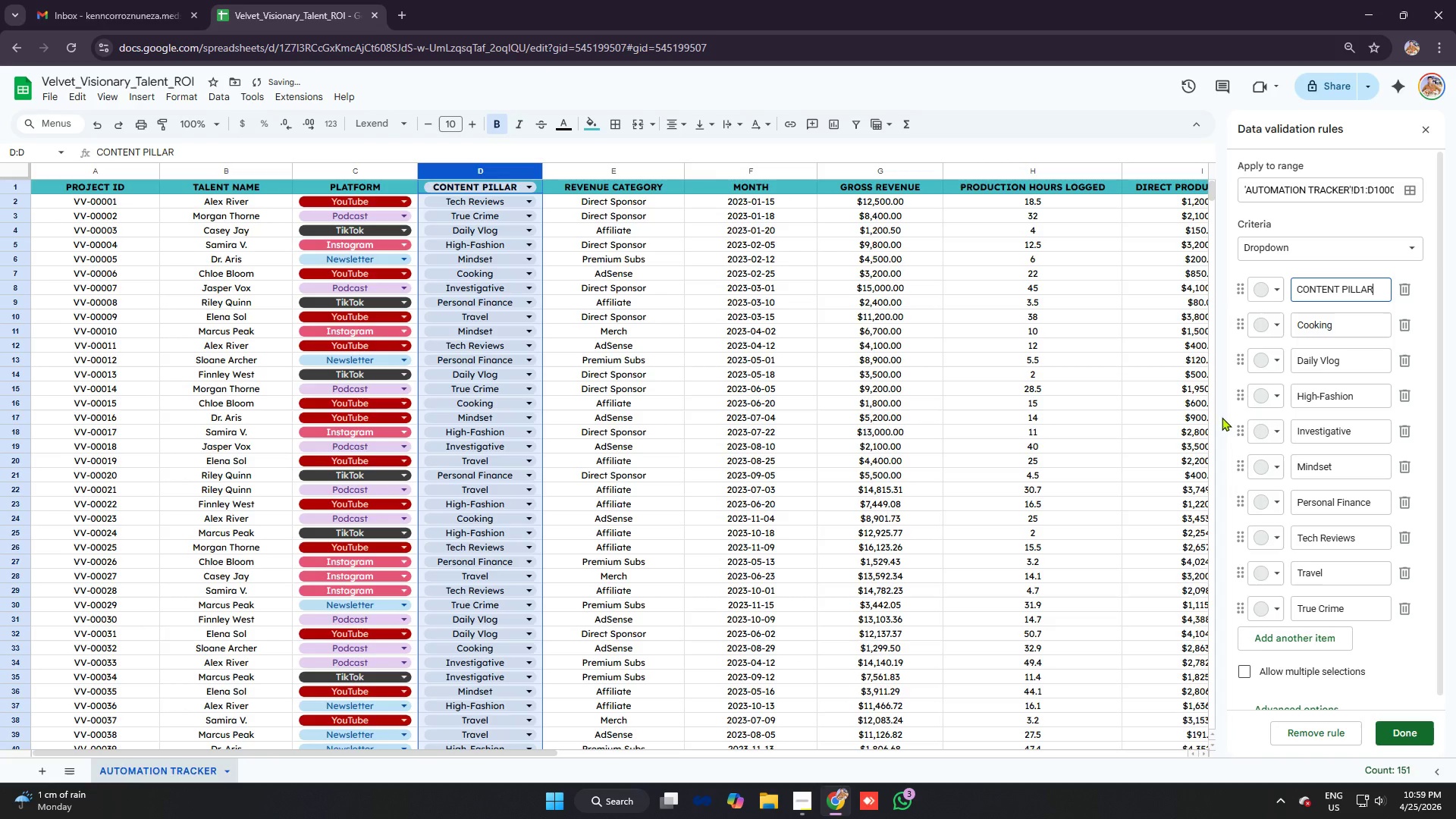 
scroll: coordinate [1321, 409], scroll_direction: down, amount: 5.0
 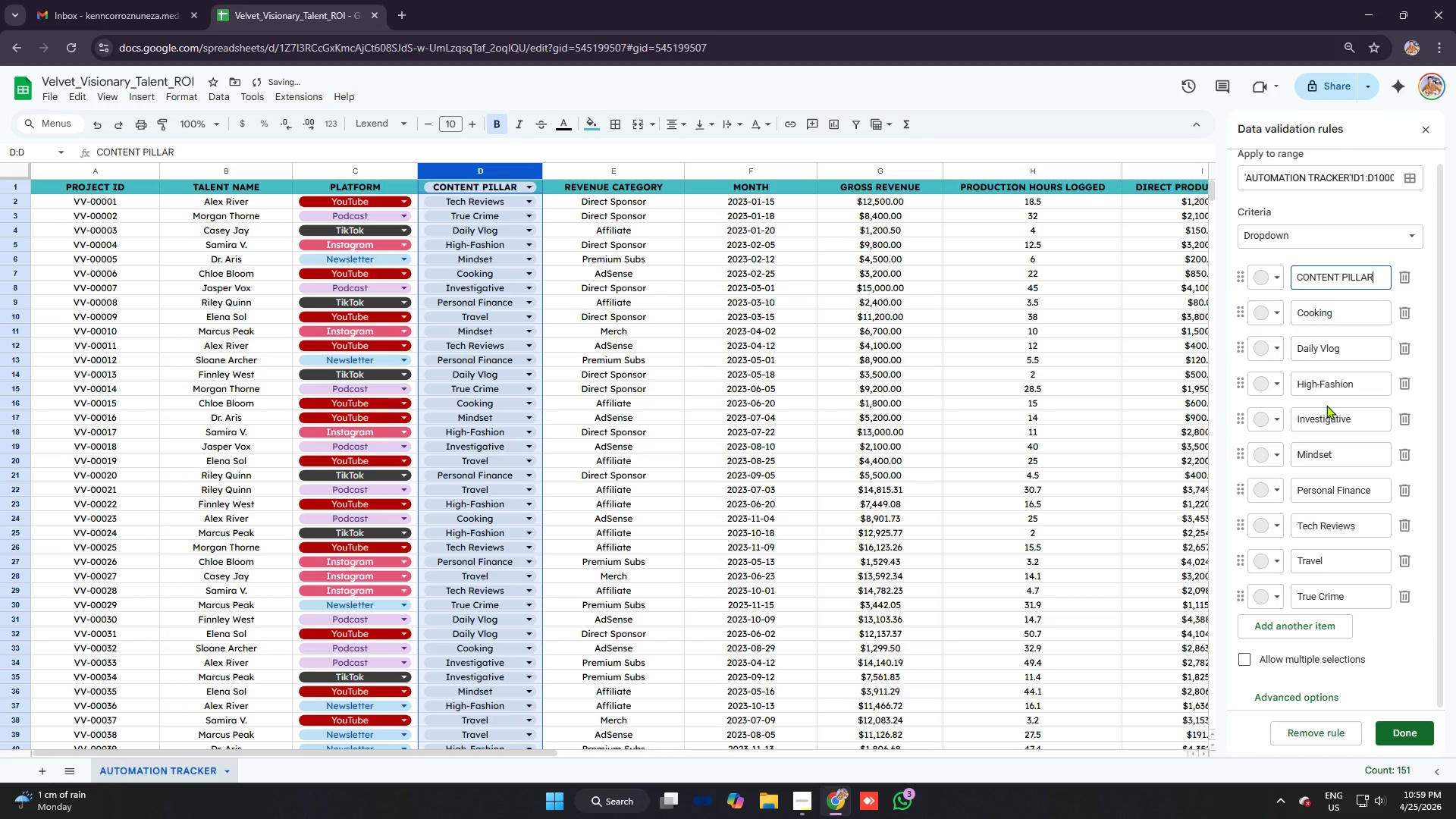 
scroll: coordinate [1326, 405], scroll_direction: up, amount: 4.0
 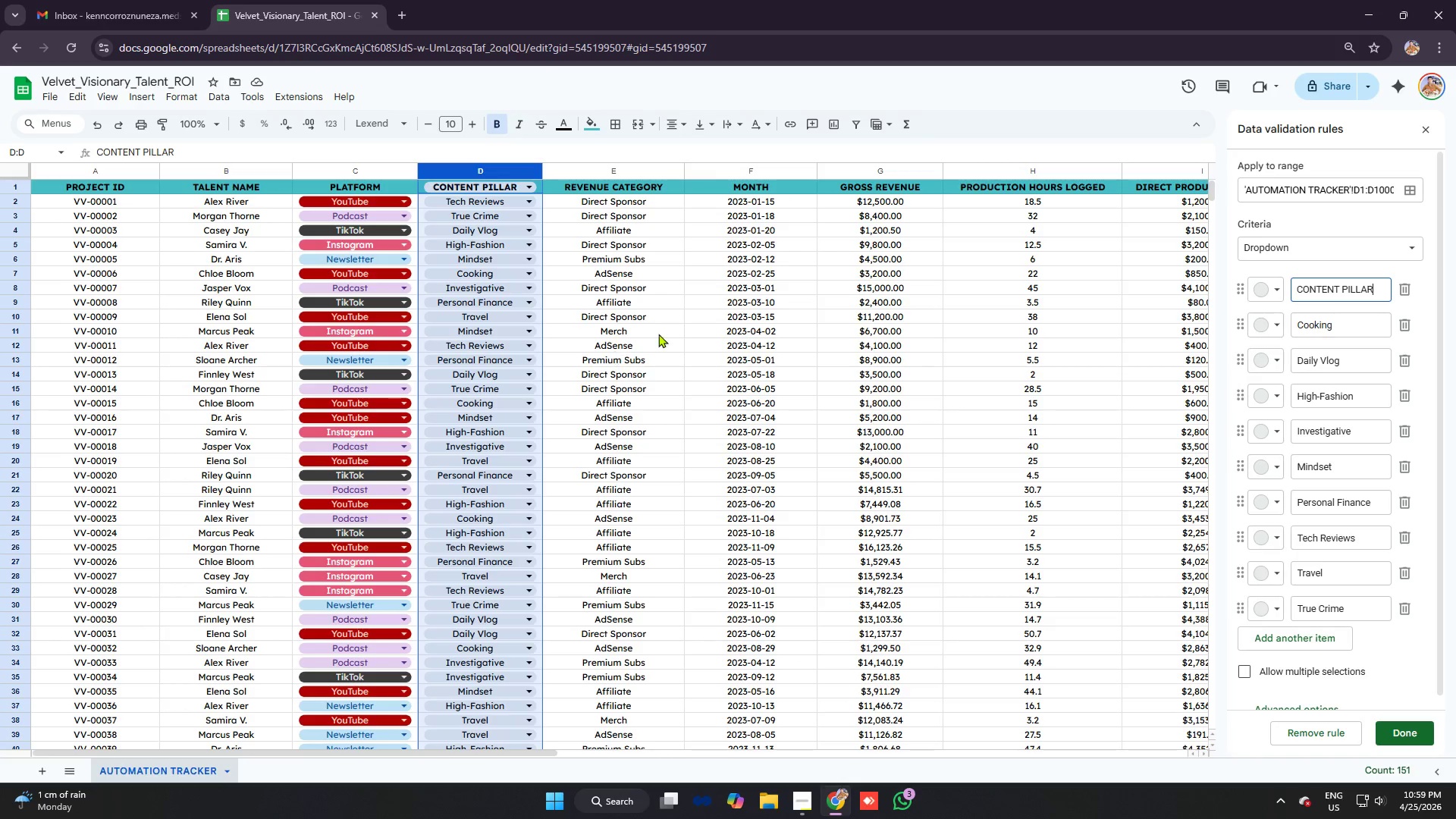 
left_click([1272, 286])
 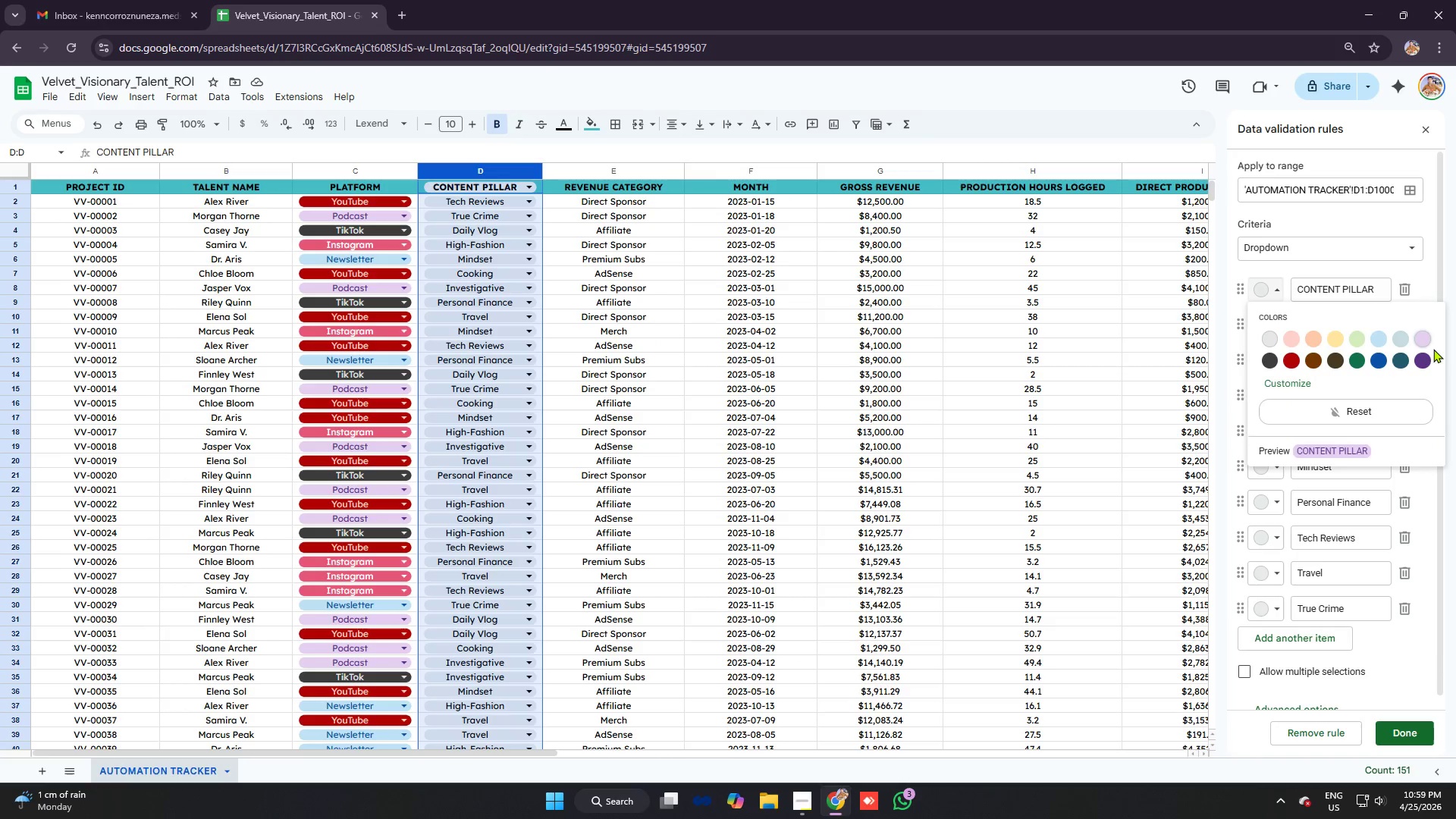 
left_click([1404, 342])
 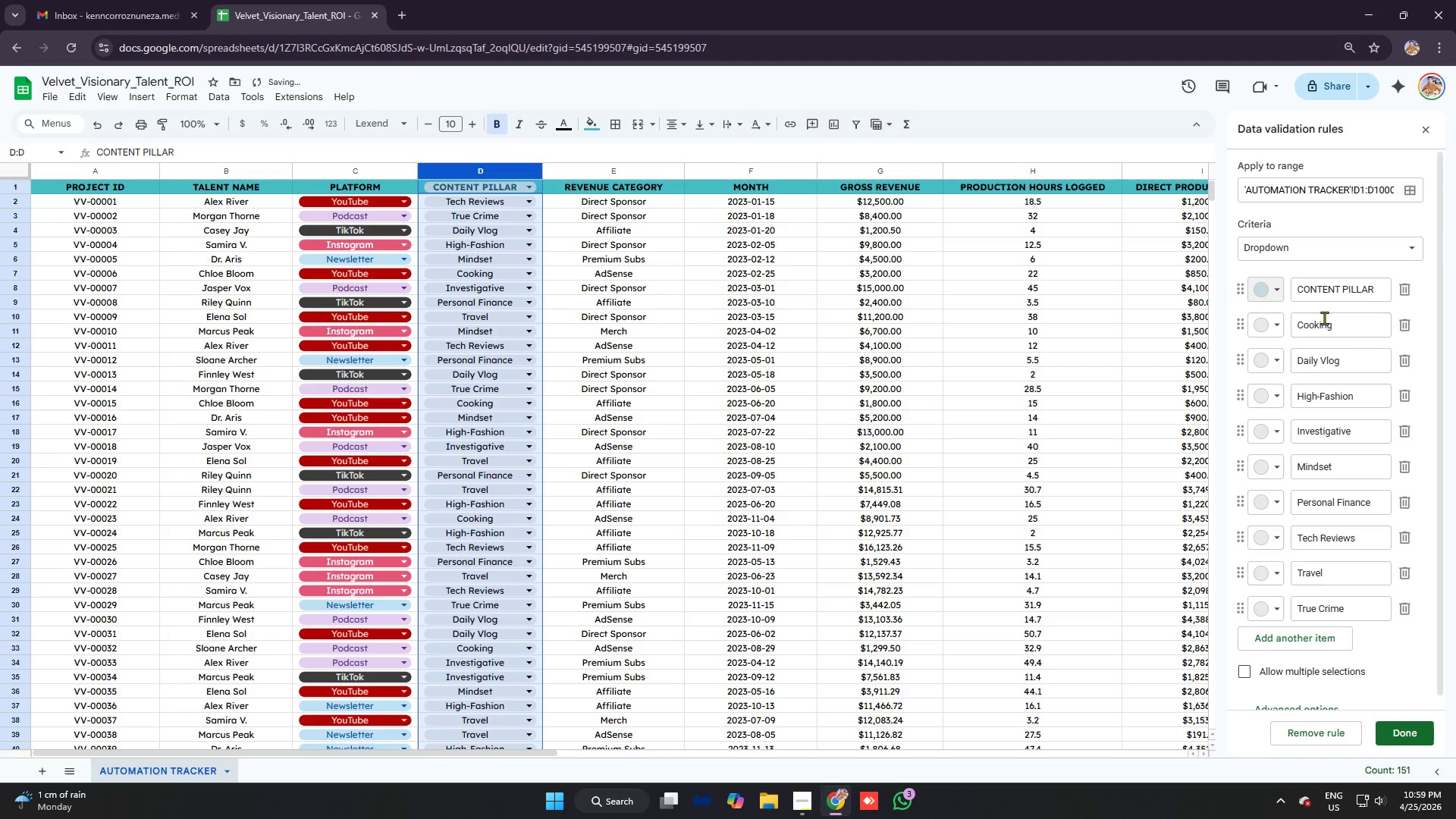 
left_click([1272, 285])
 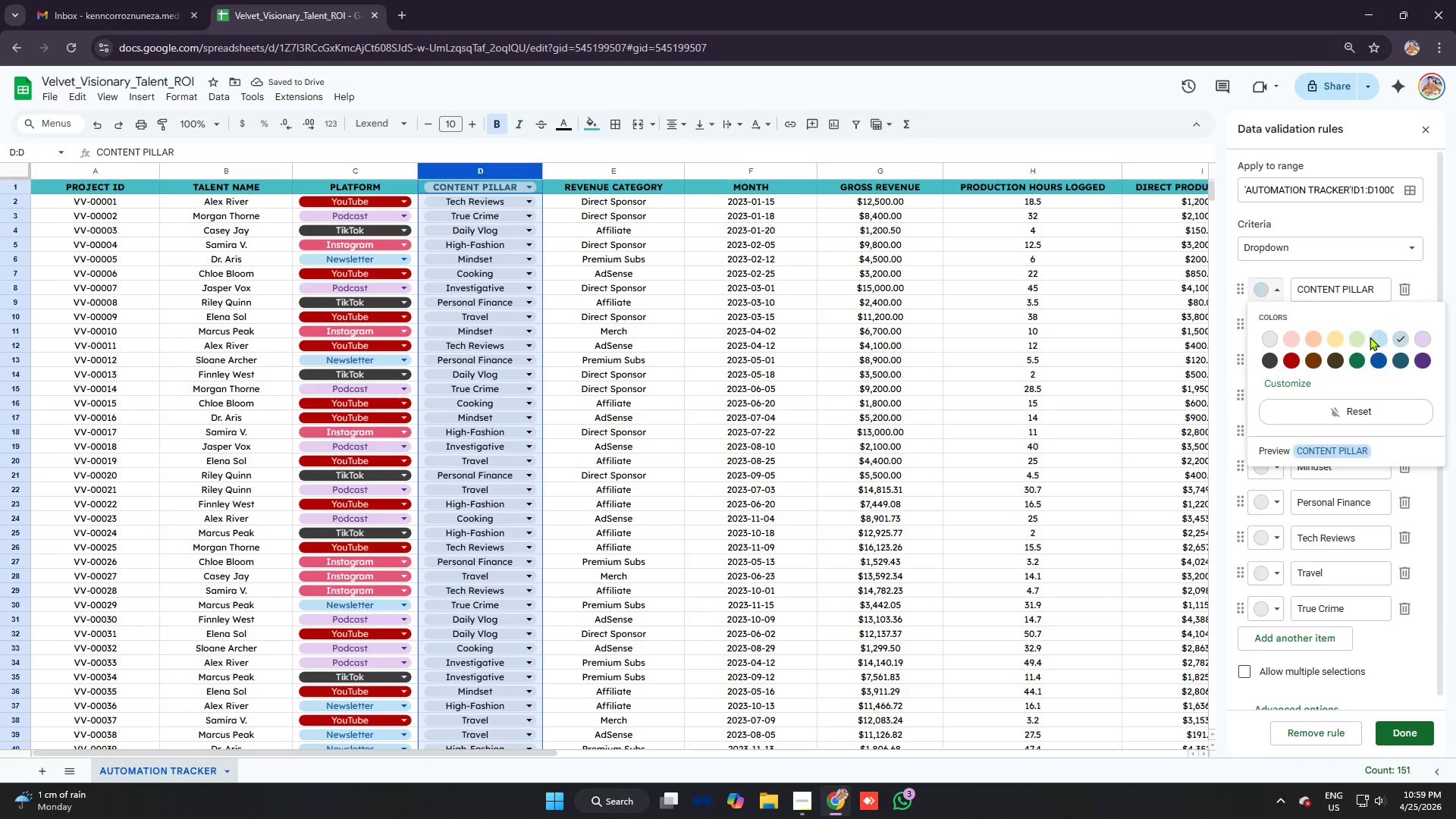 
left_click([1373, 337])
 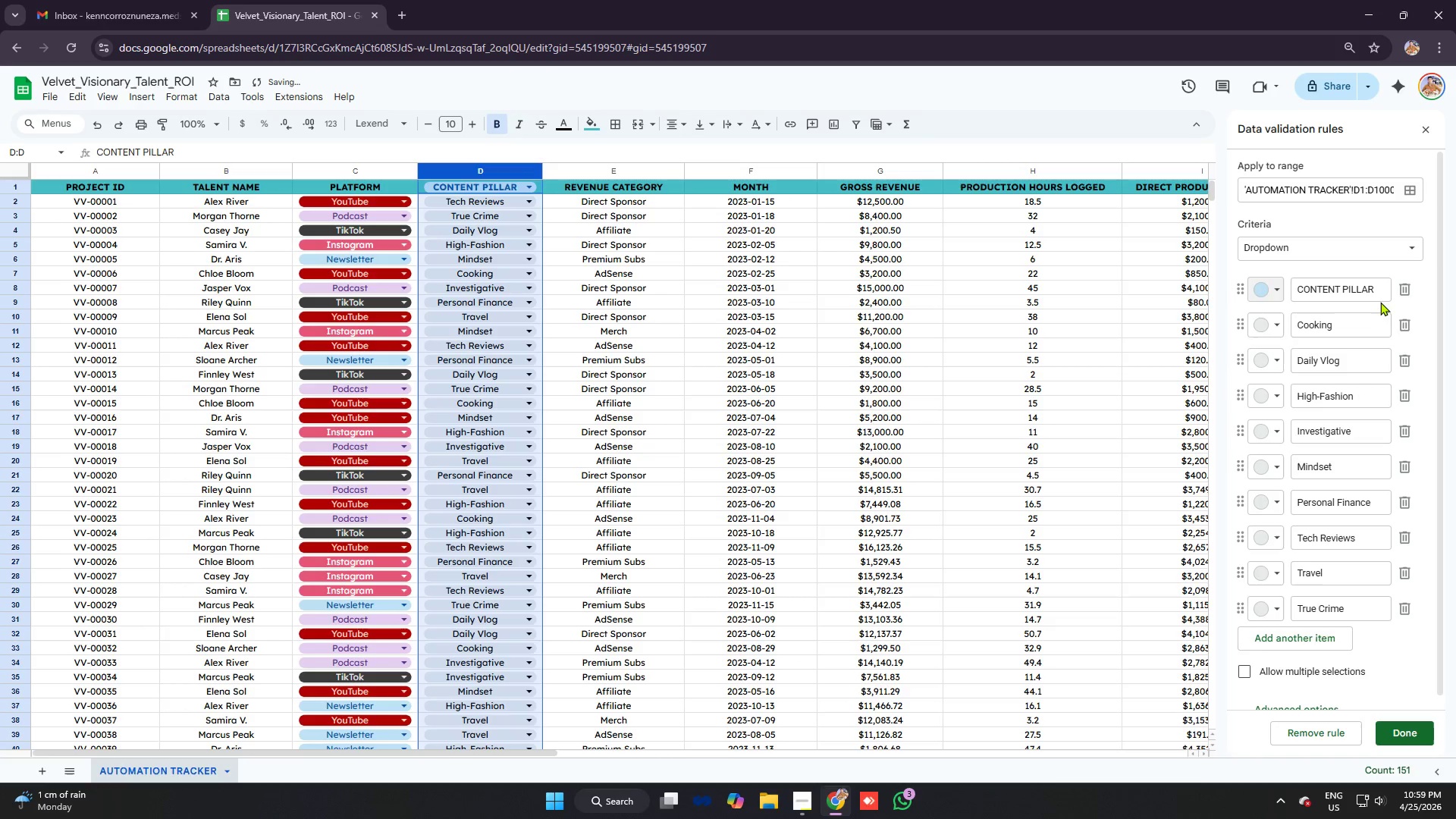 
left_click([1405, 290])
 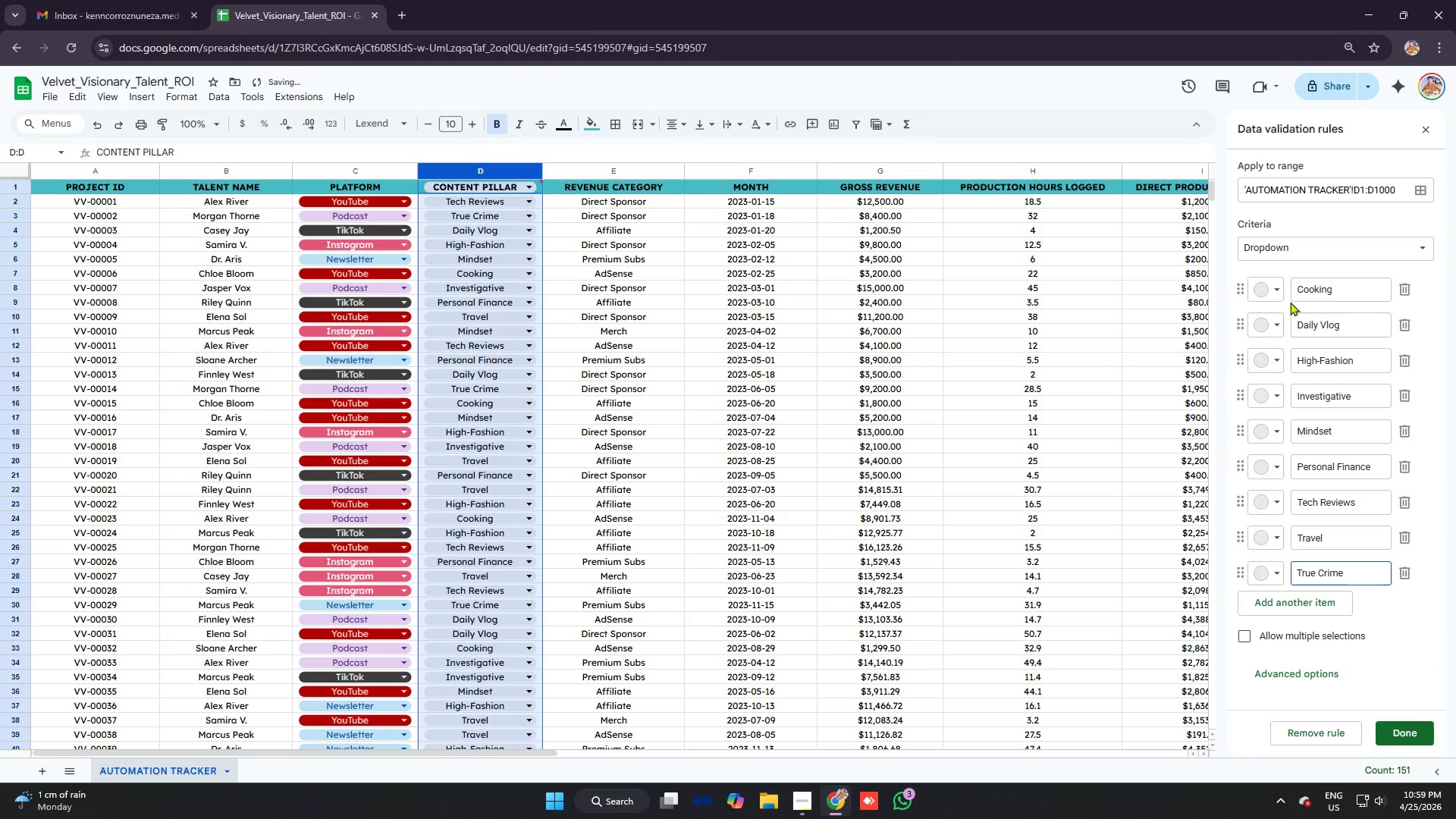 
left_click([1273, 287])
 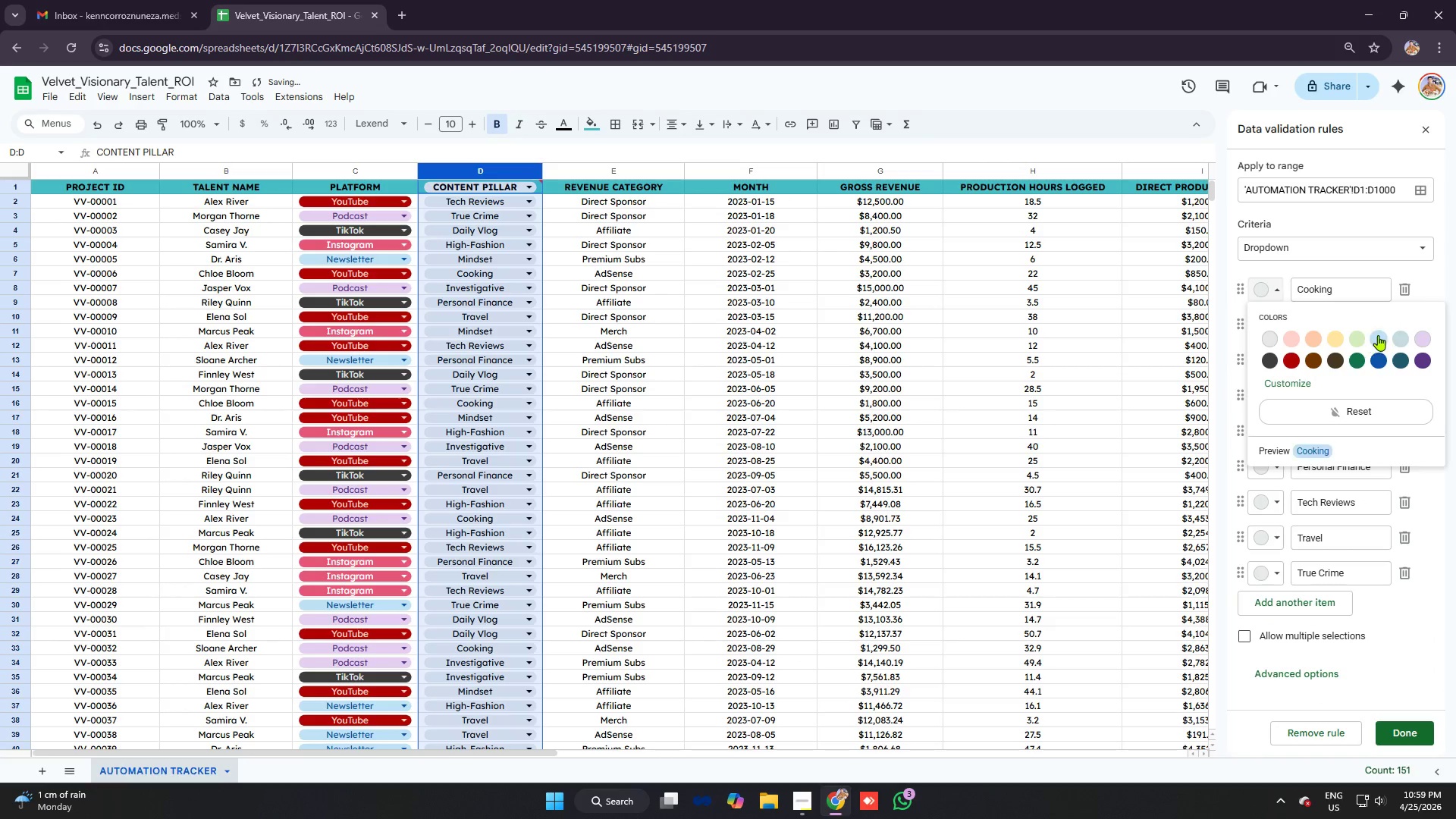 
left_click([1378, 335])
 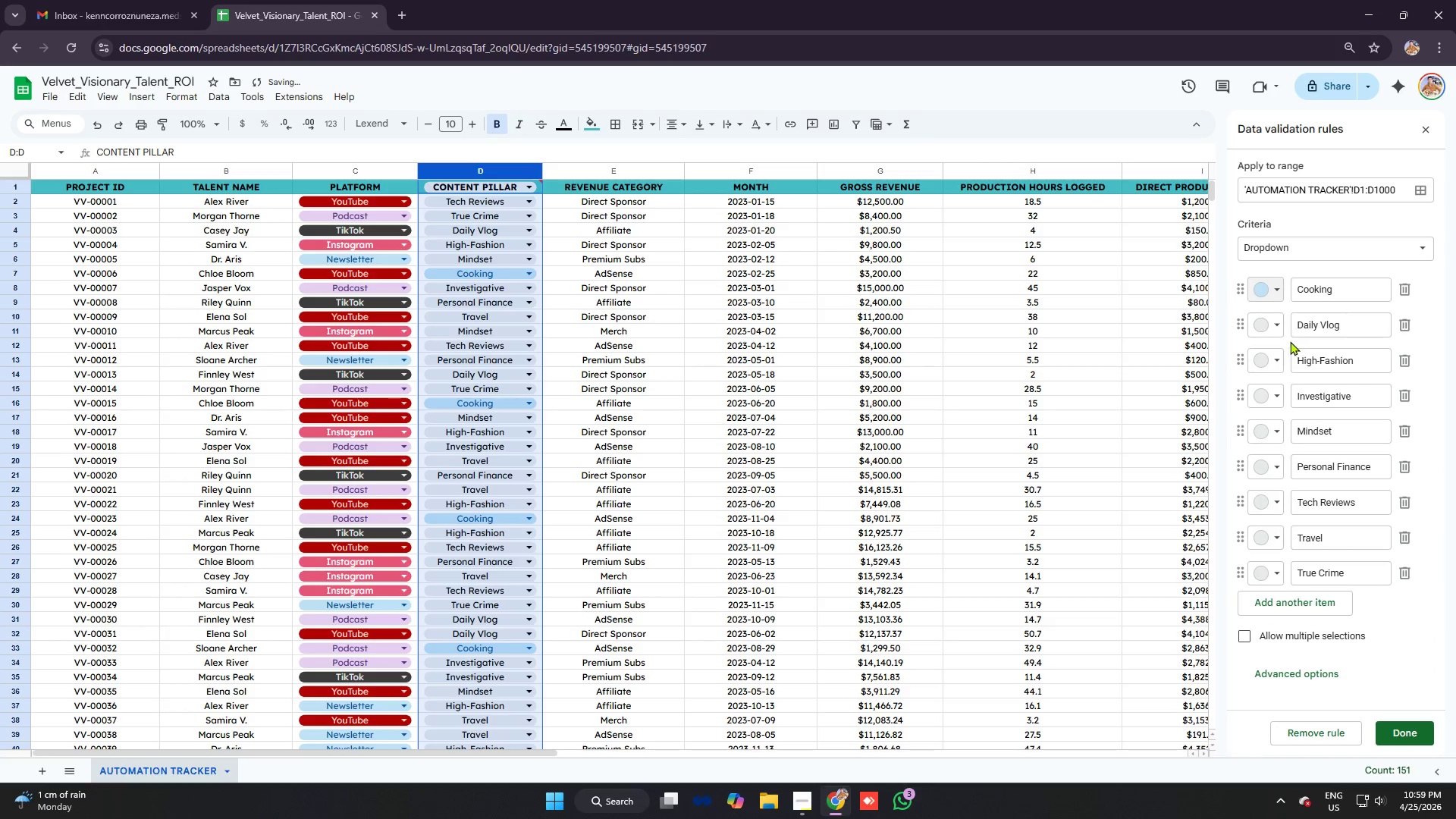 
mouse_move([1282, 316])
 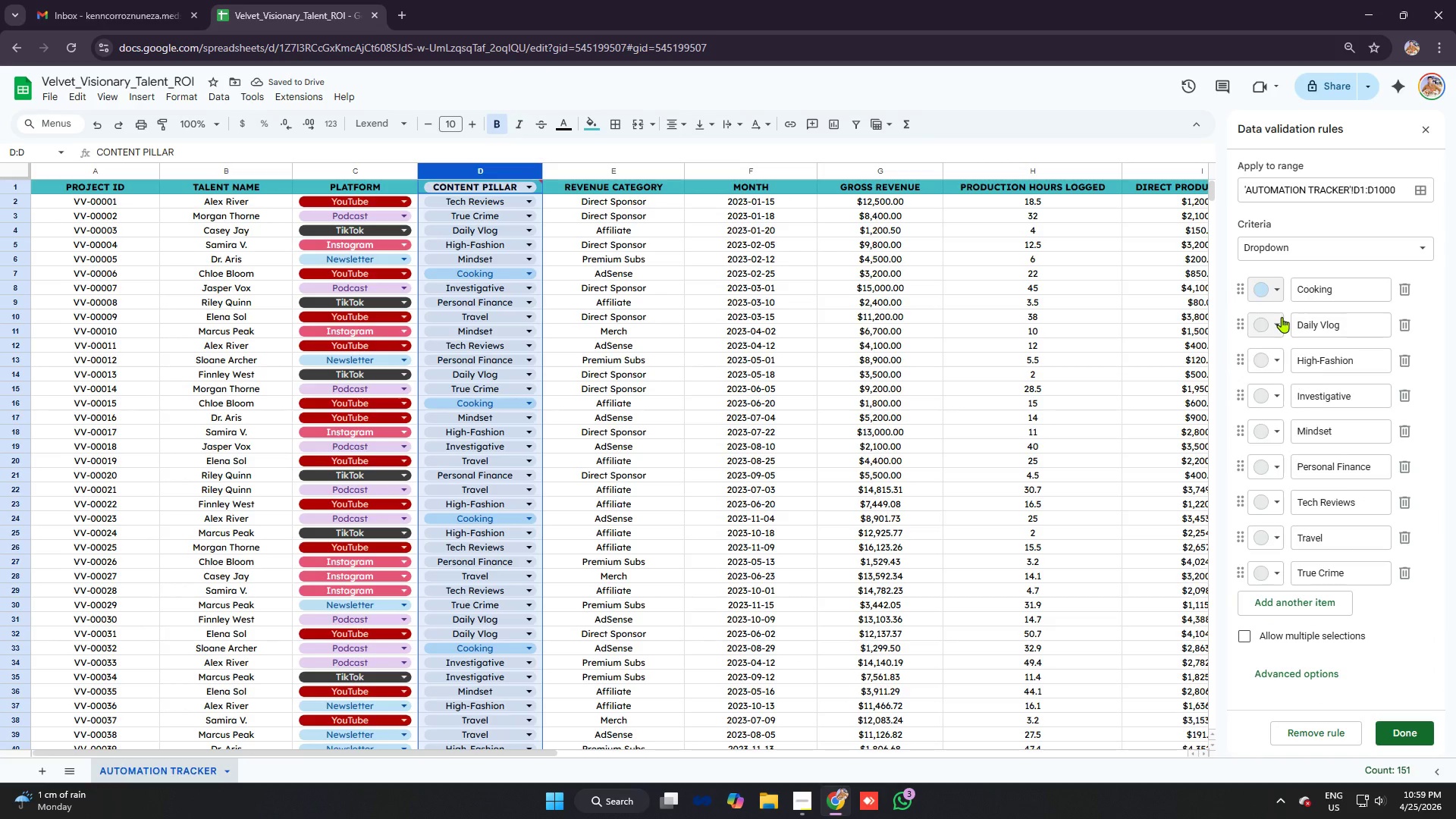 
left_click([1282, 317])
 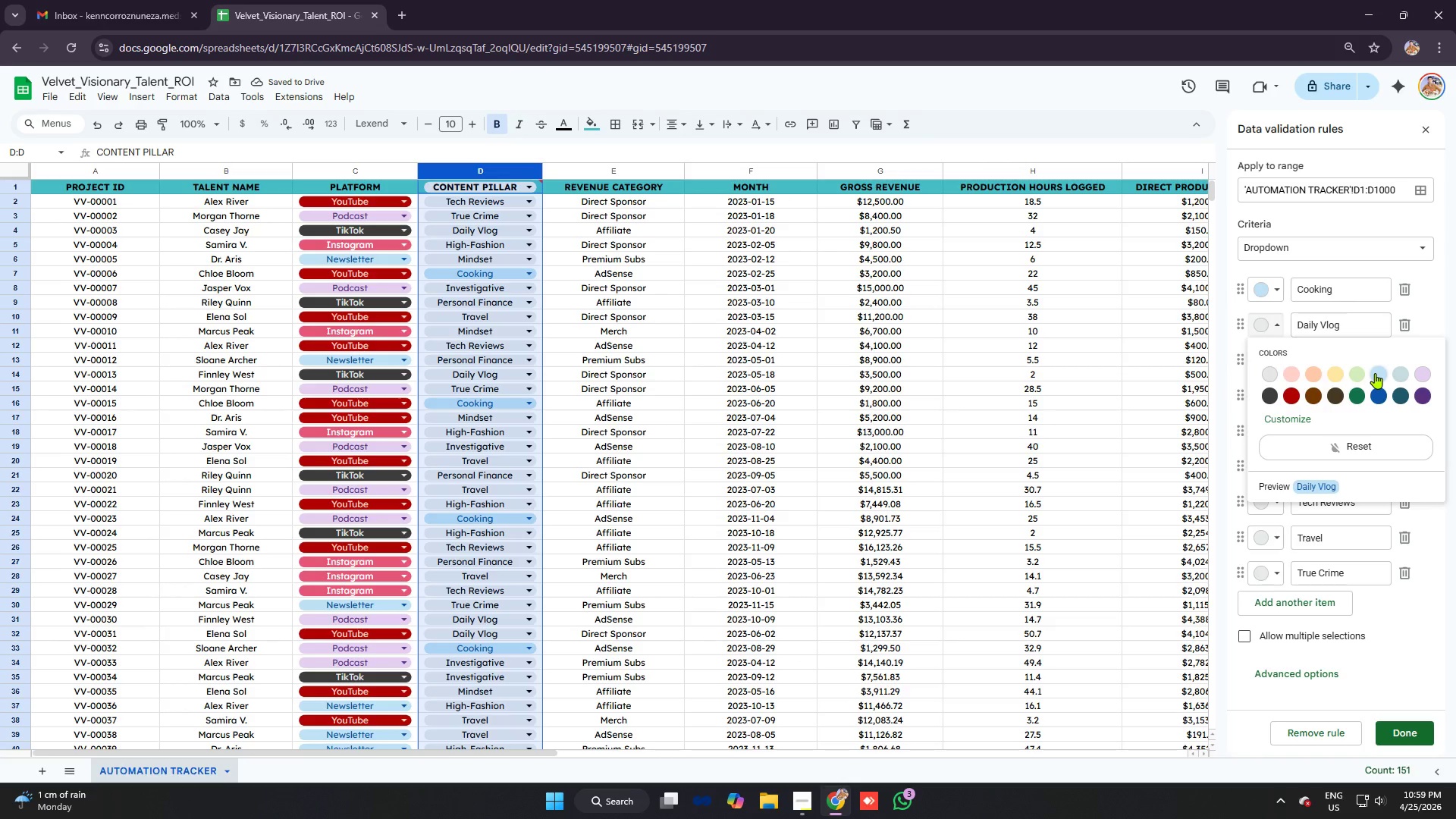 
left_click([1375, 373])
 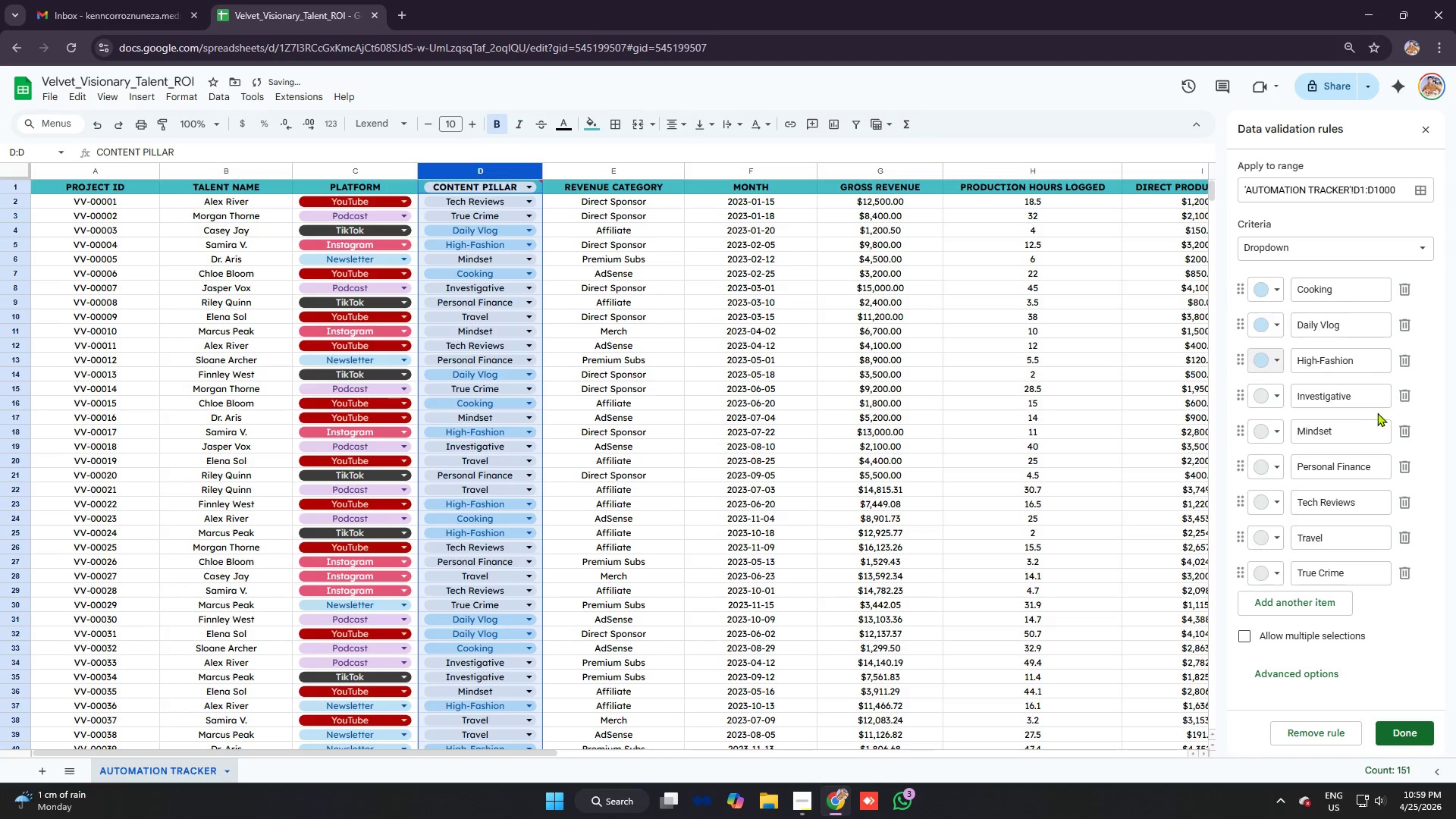 
left_click([1272, 389])
 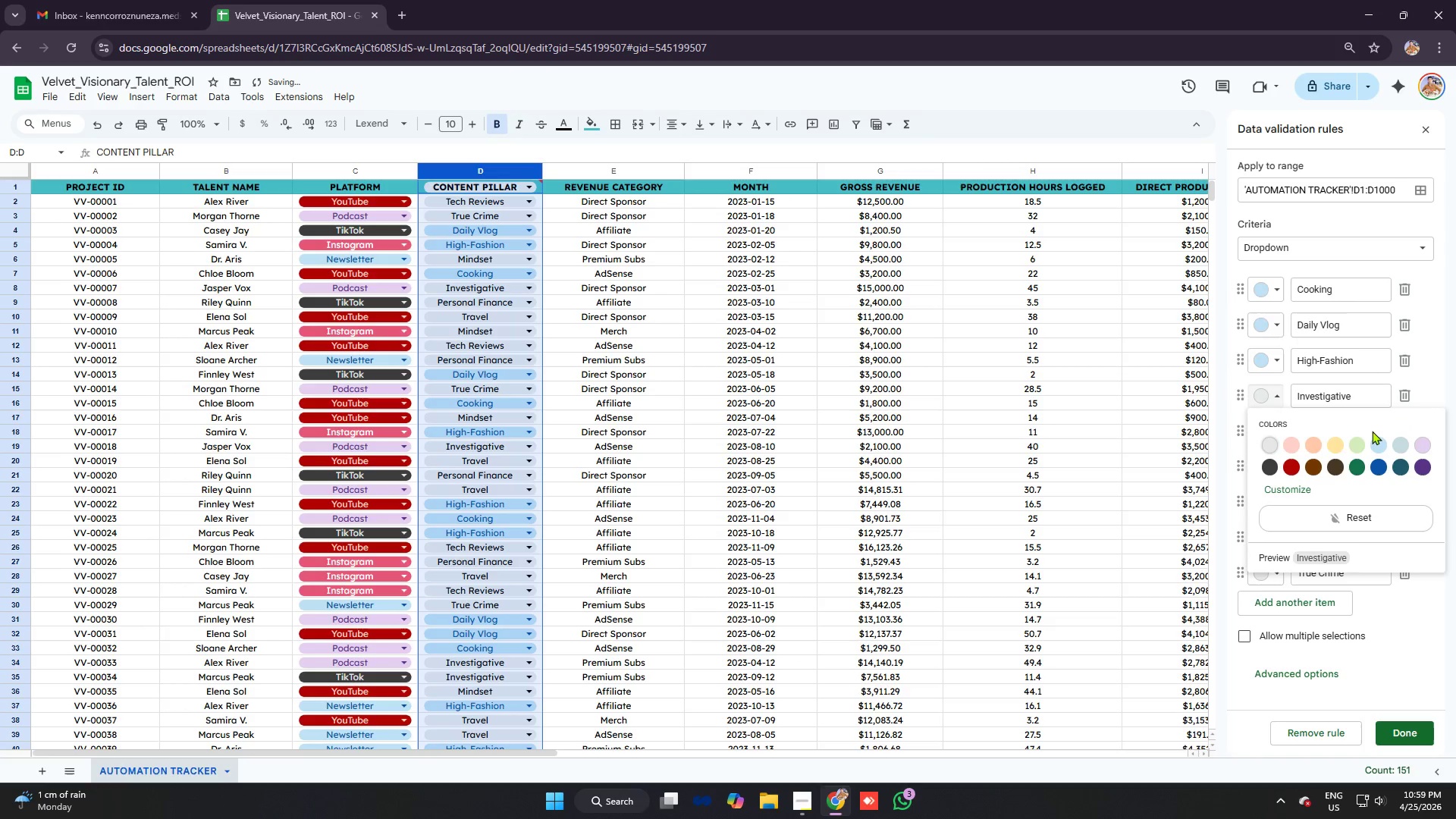 
left_click([1373, 437])
 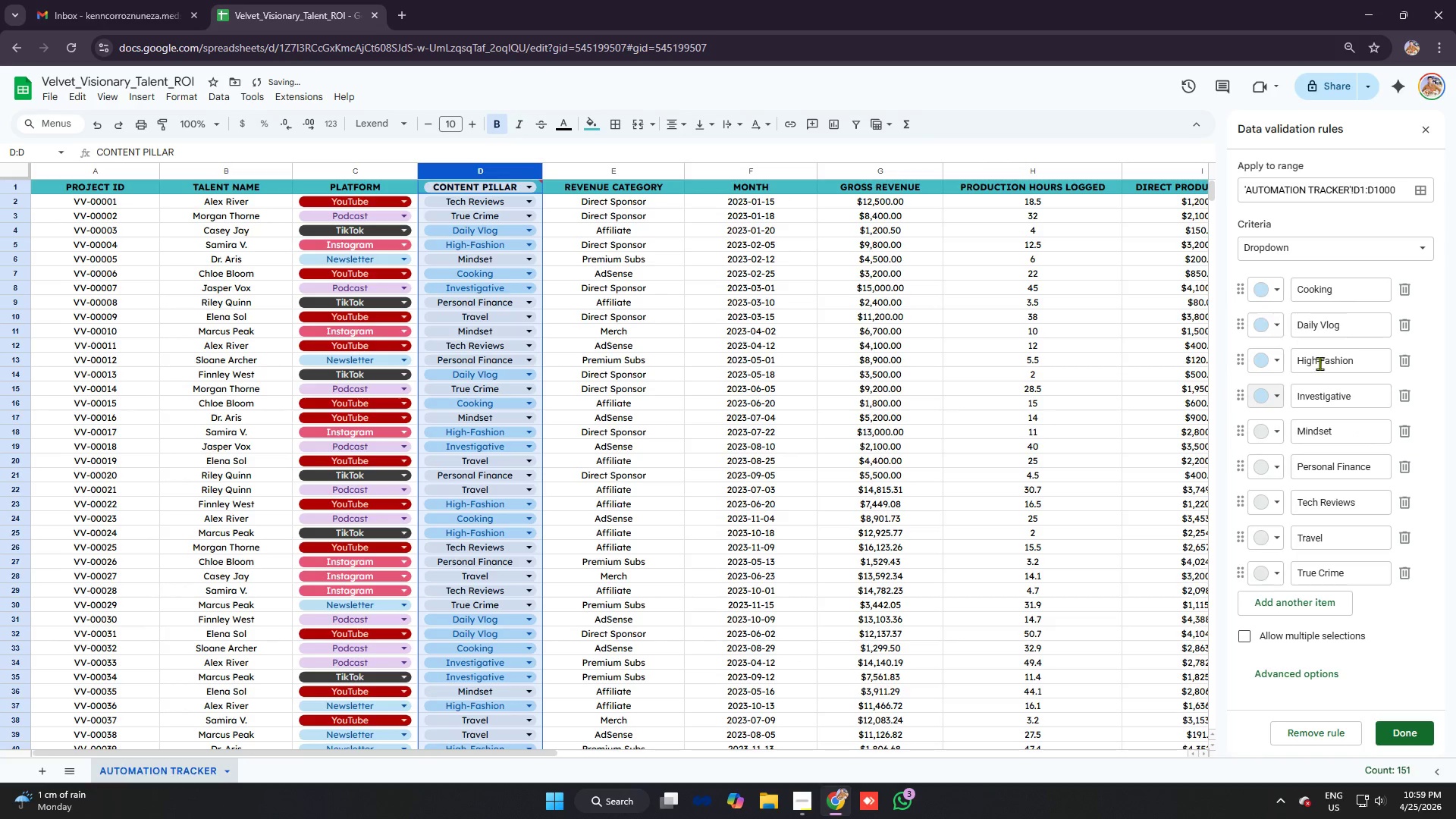 
scroll: coordinate [1321, 354], scroll_direction: down, amount: 2.0
 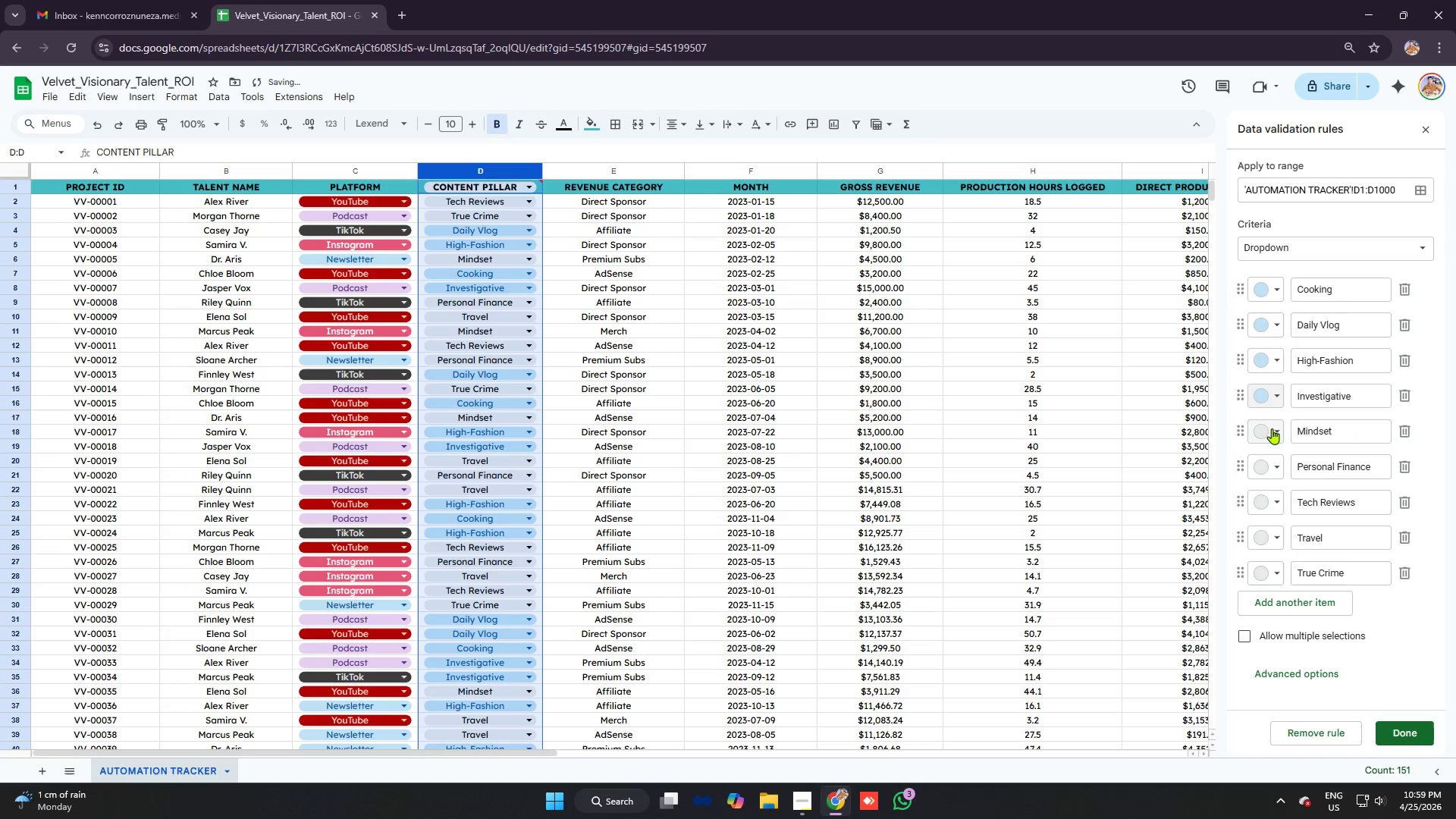 
left_click([1272, 433])
 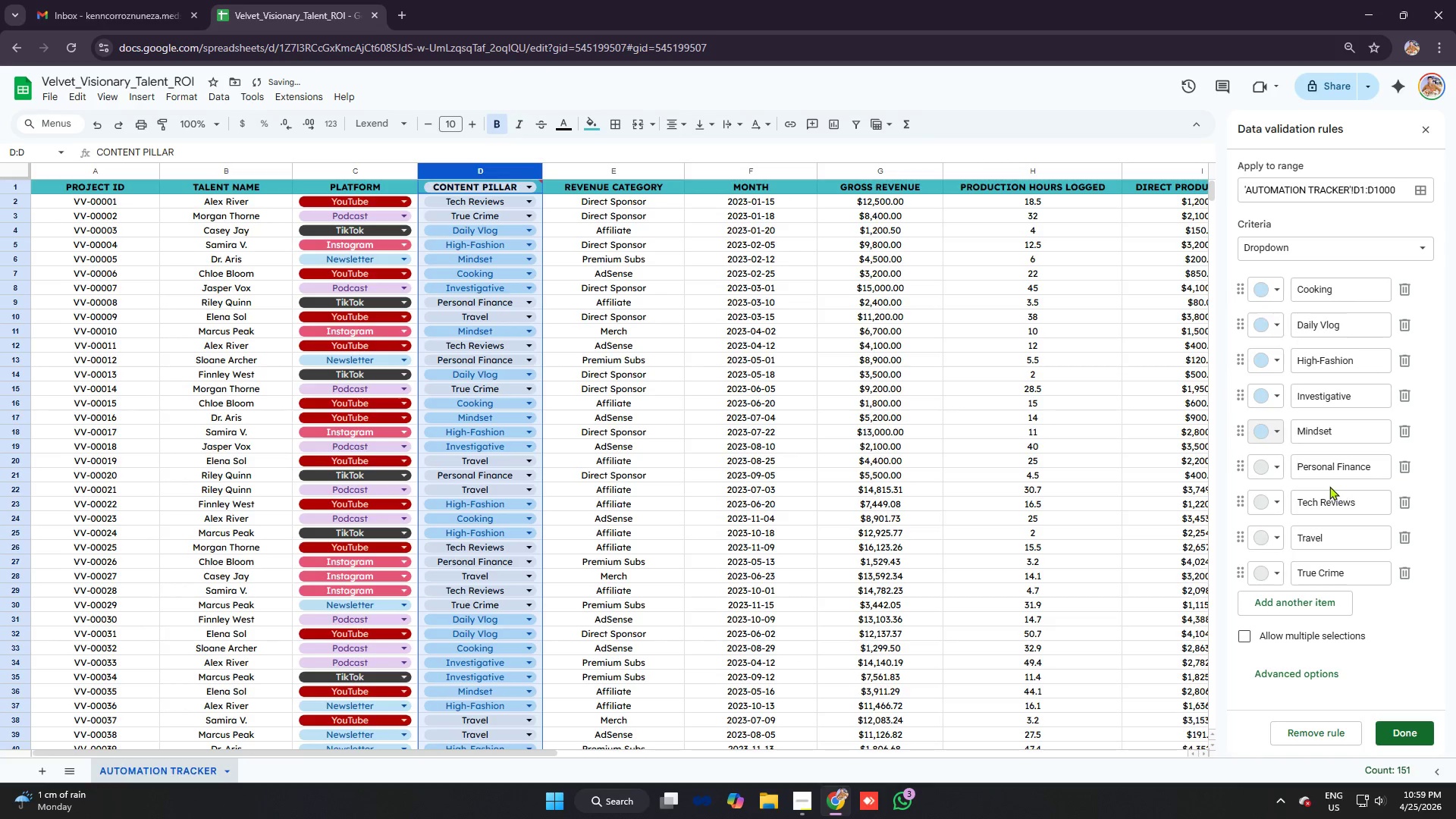 
left_click([1266, 460])
 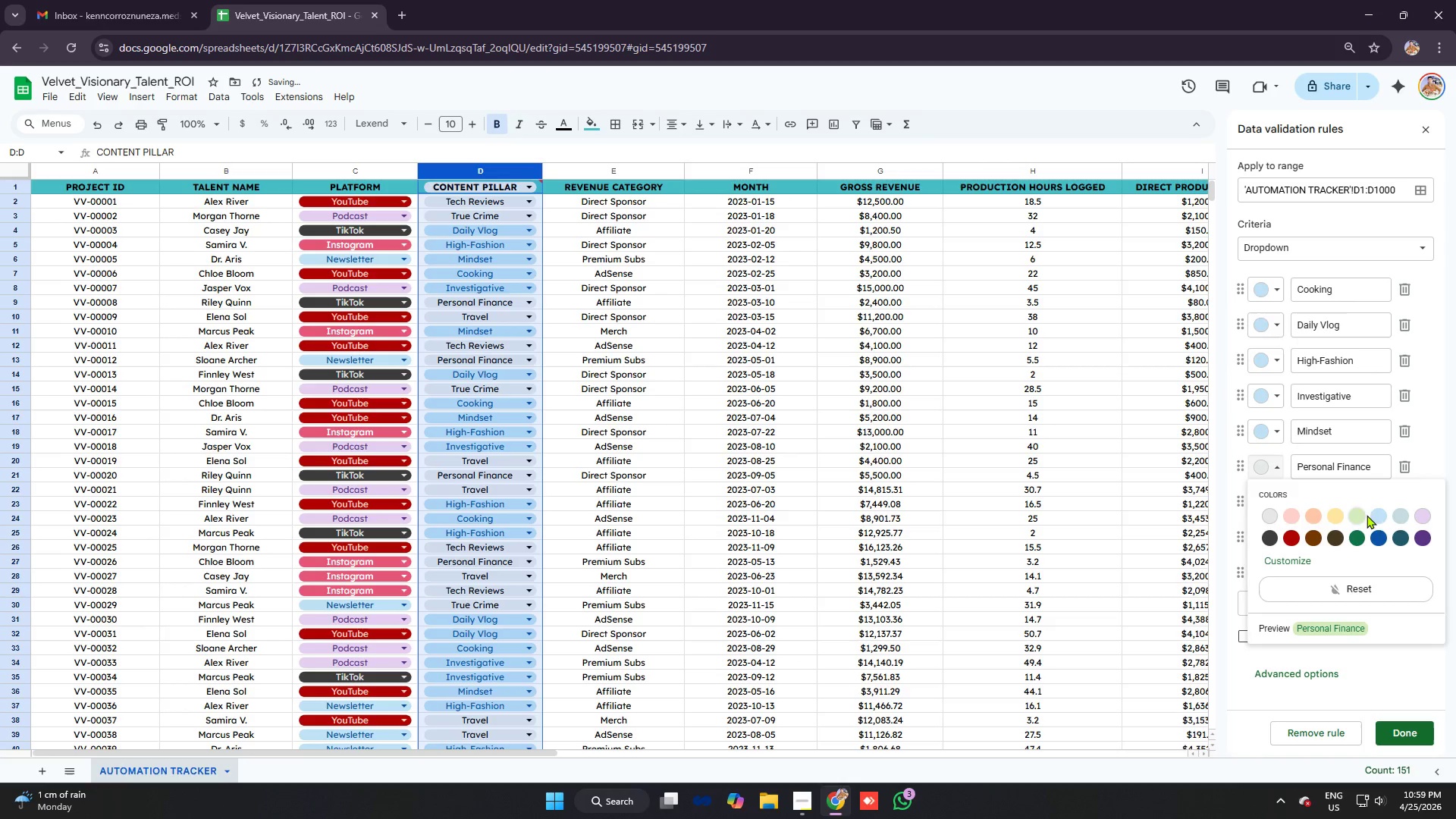 
left_click([1377, 516])
 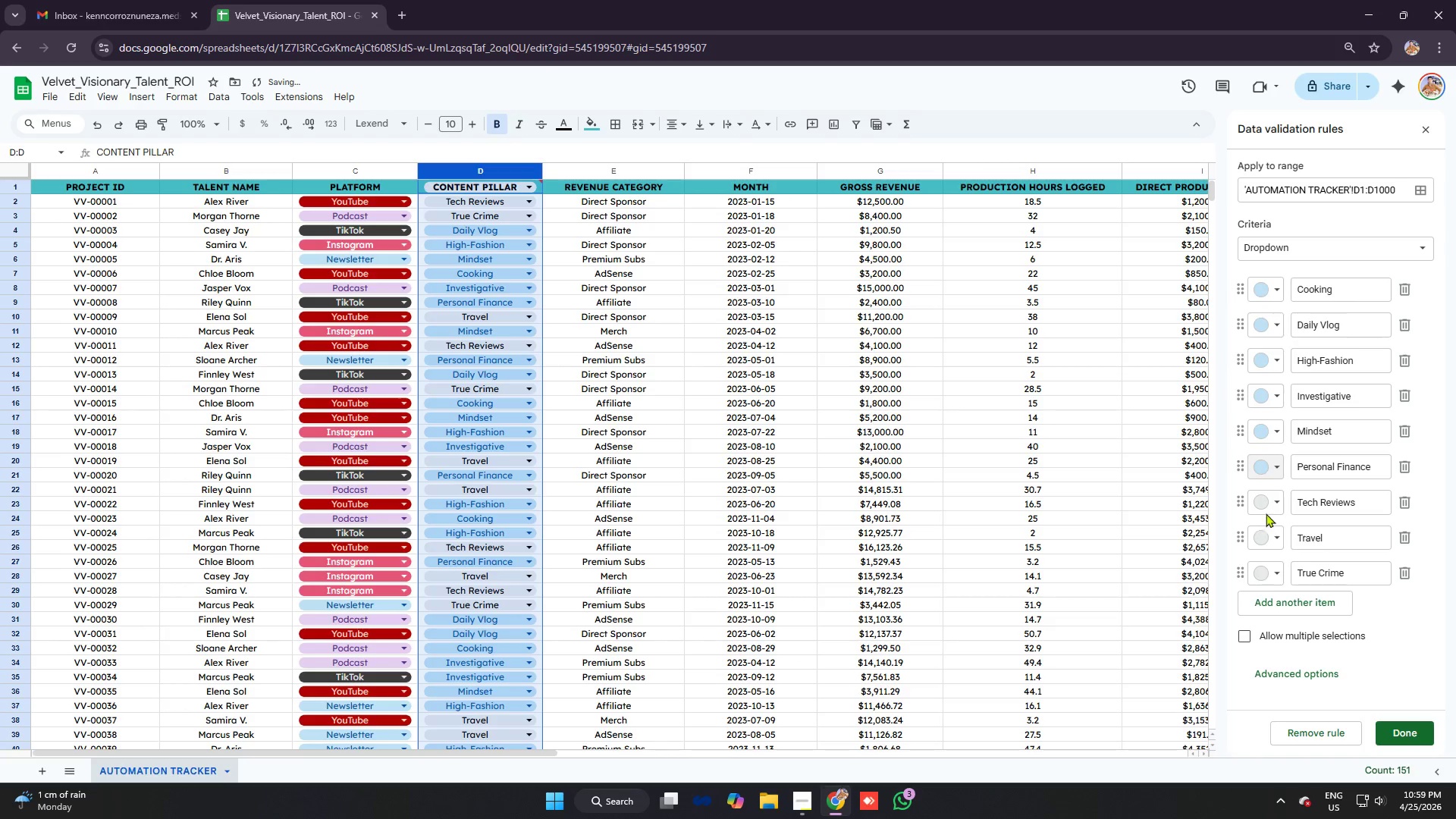 
left_click([1272, 504])
 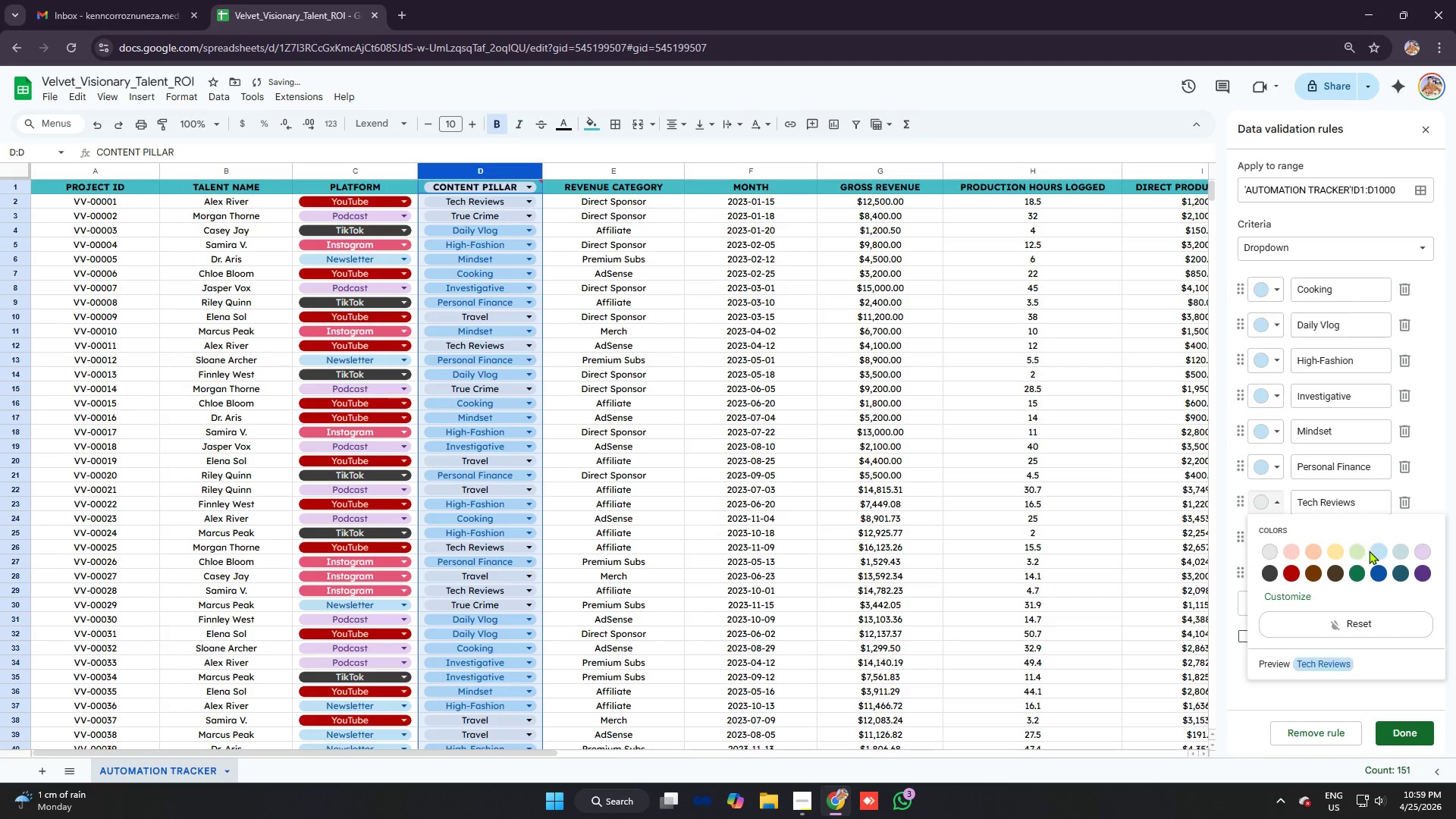 
left_click([1373, 551])
 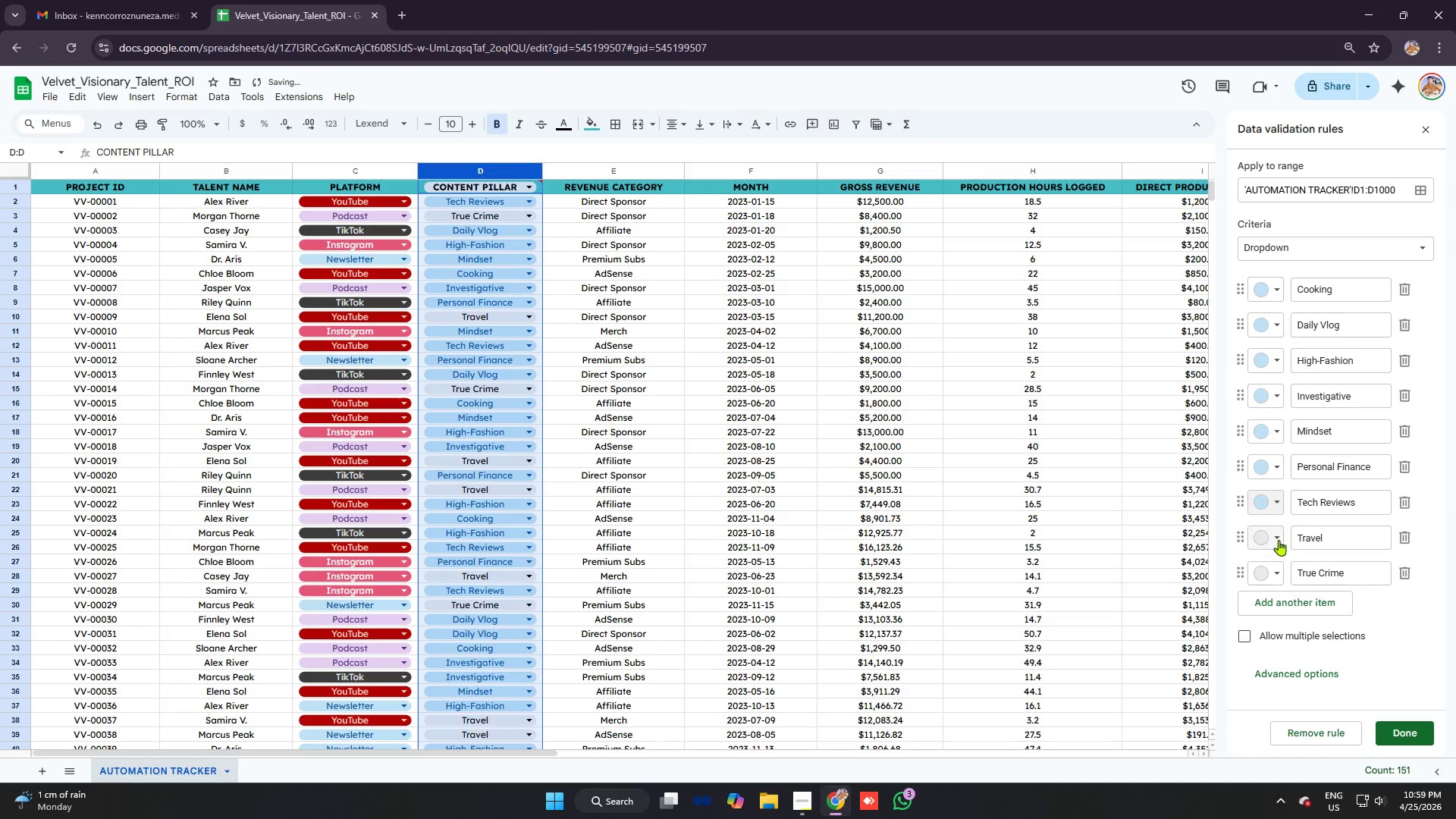 
left_click([1275, 538])
 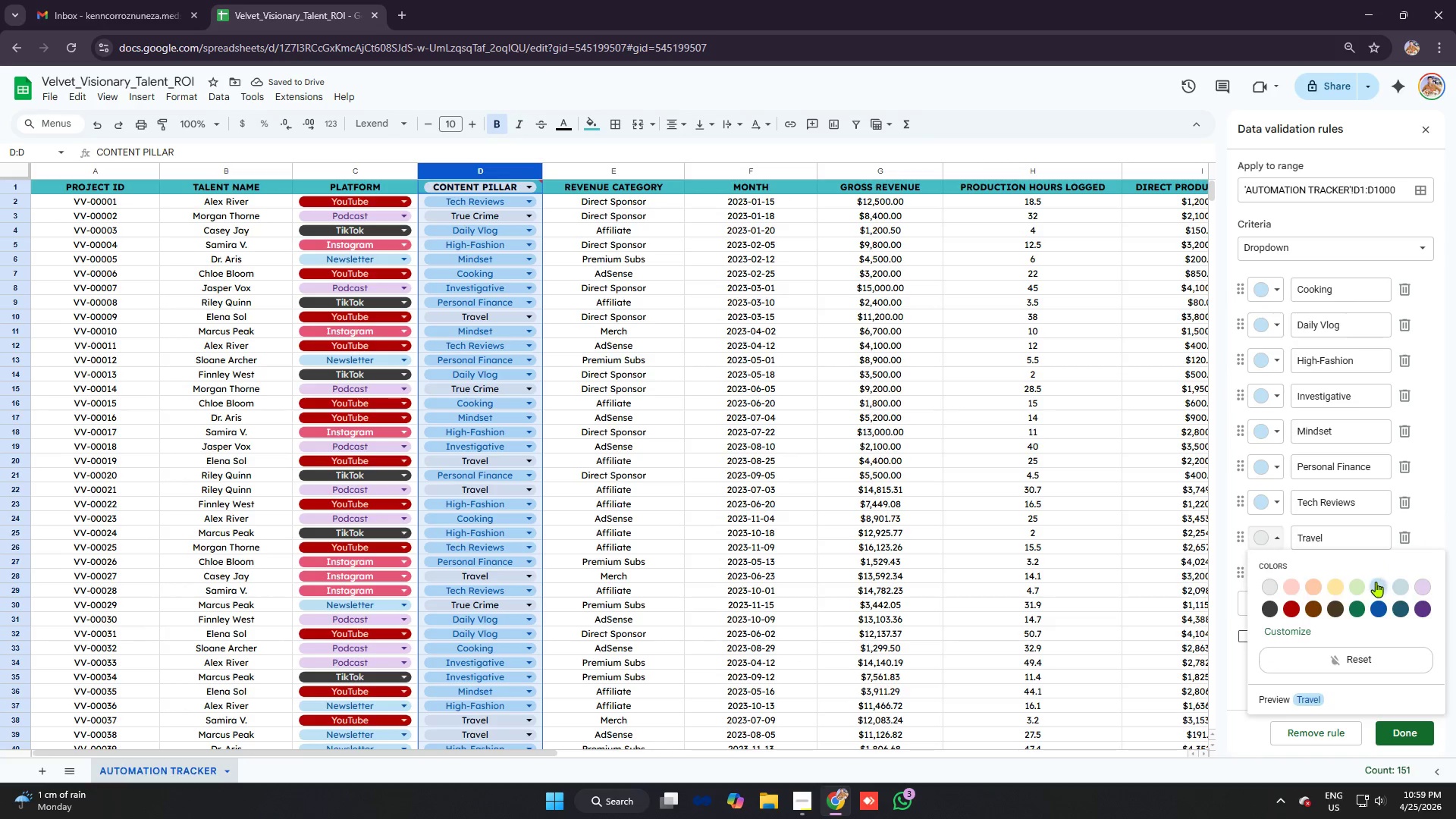 
left_click([1282, 576])
 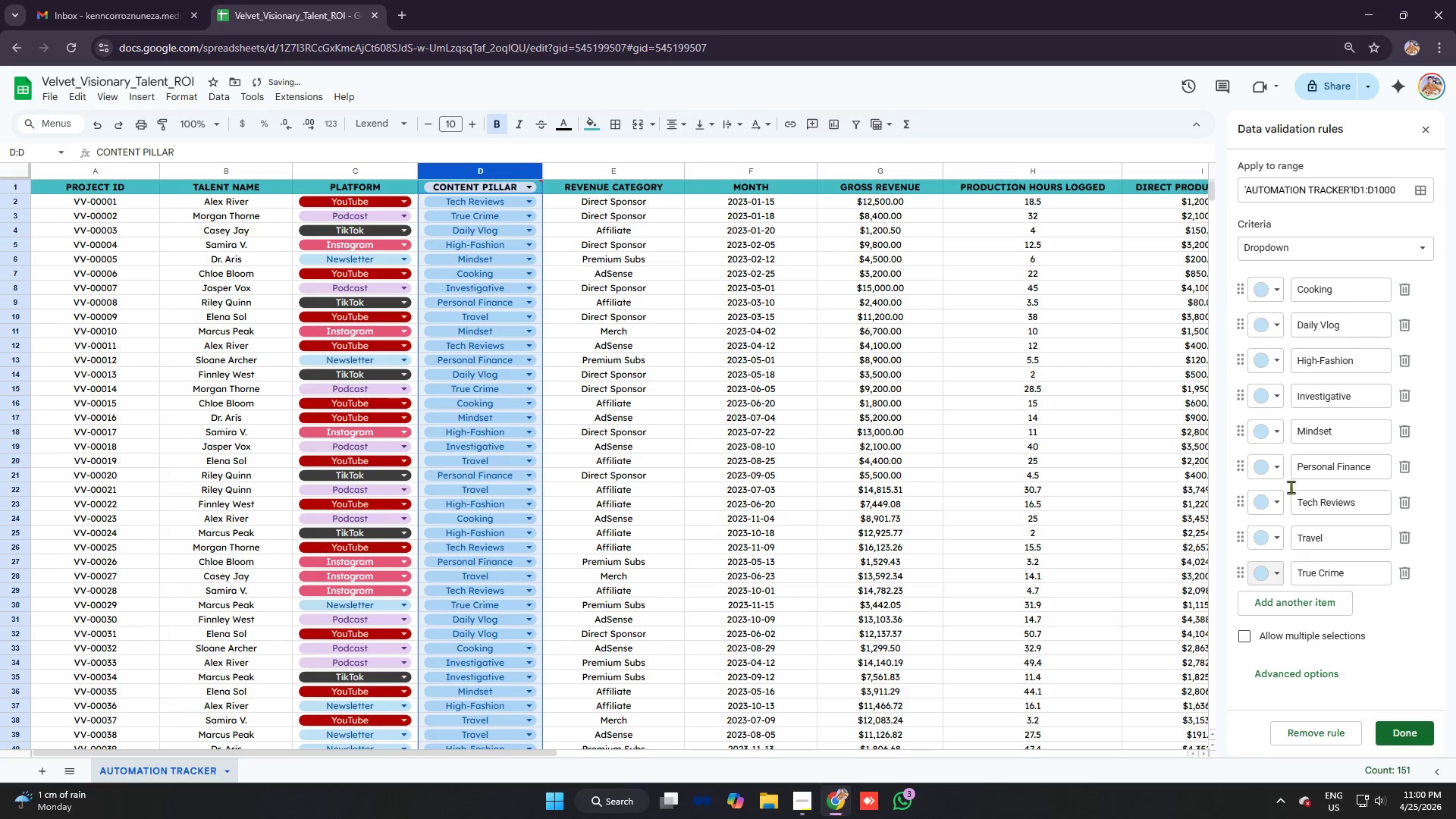 
scroll: coordinate [611, 334], scroll_direction: up, amount: 6.0
 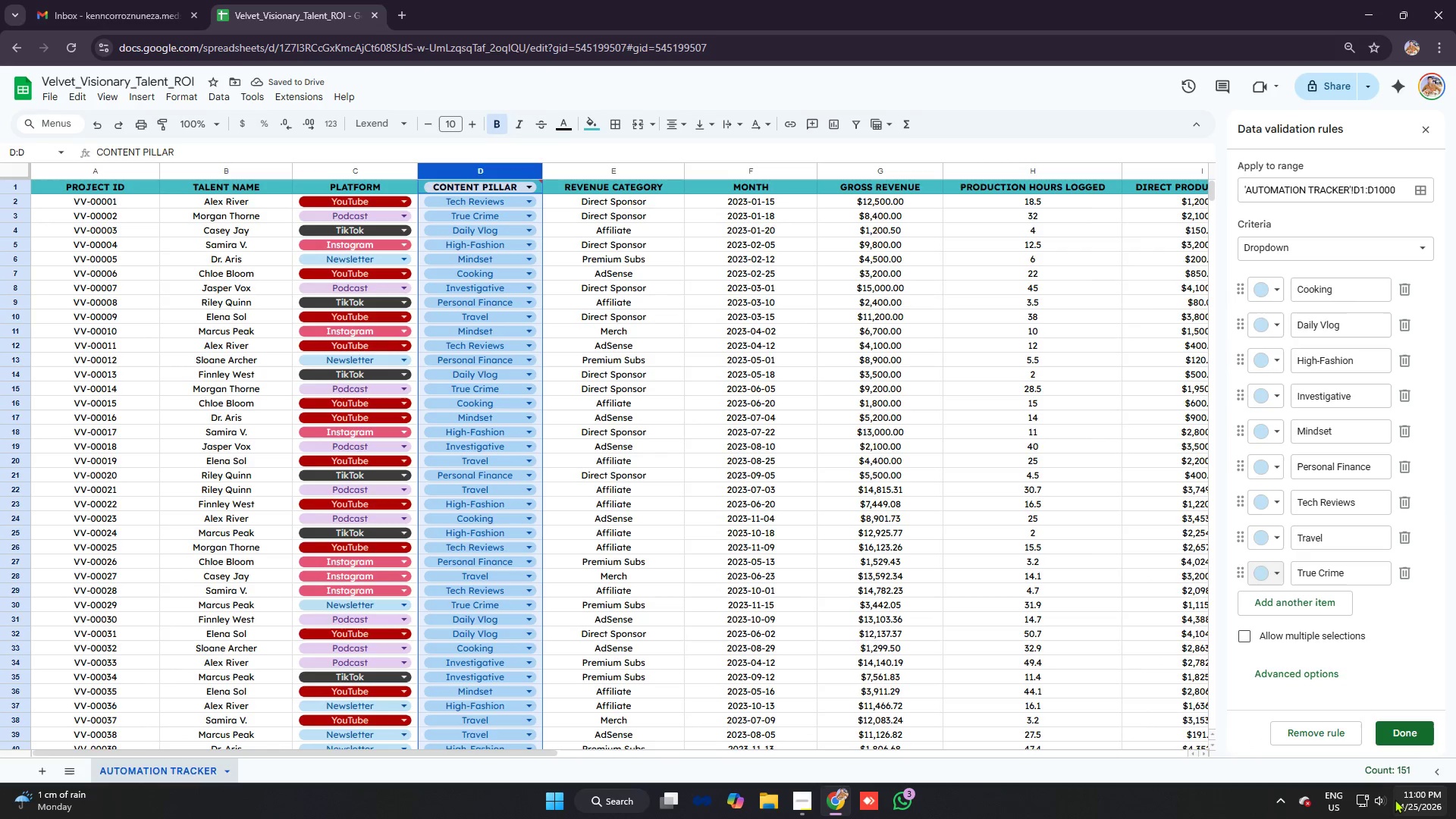 
left_click([1404, 729])
 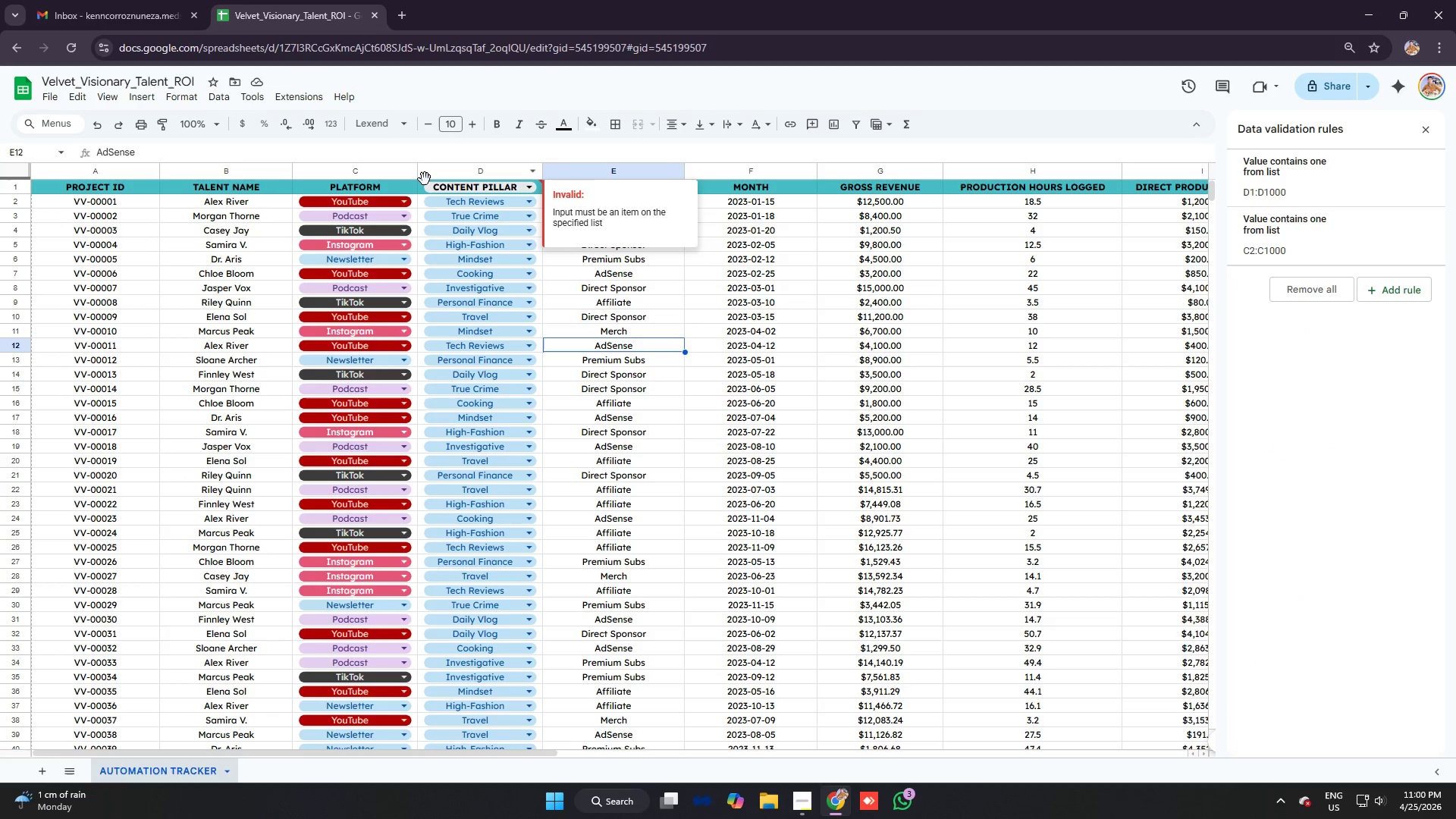 
left_click([419, 187])
 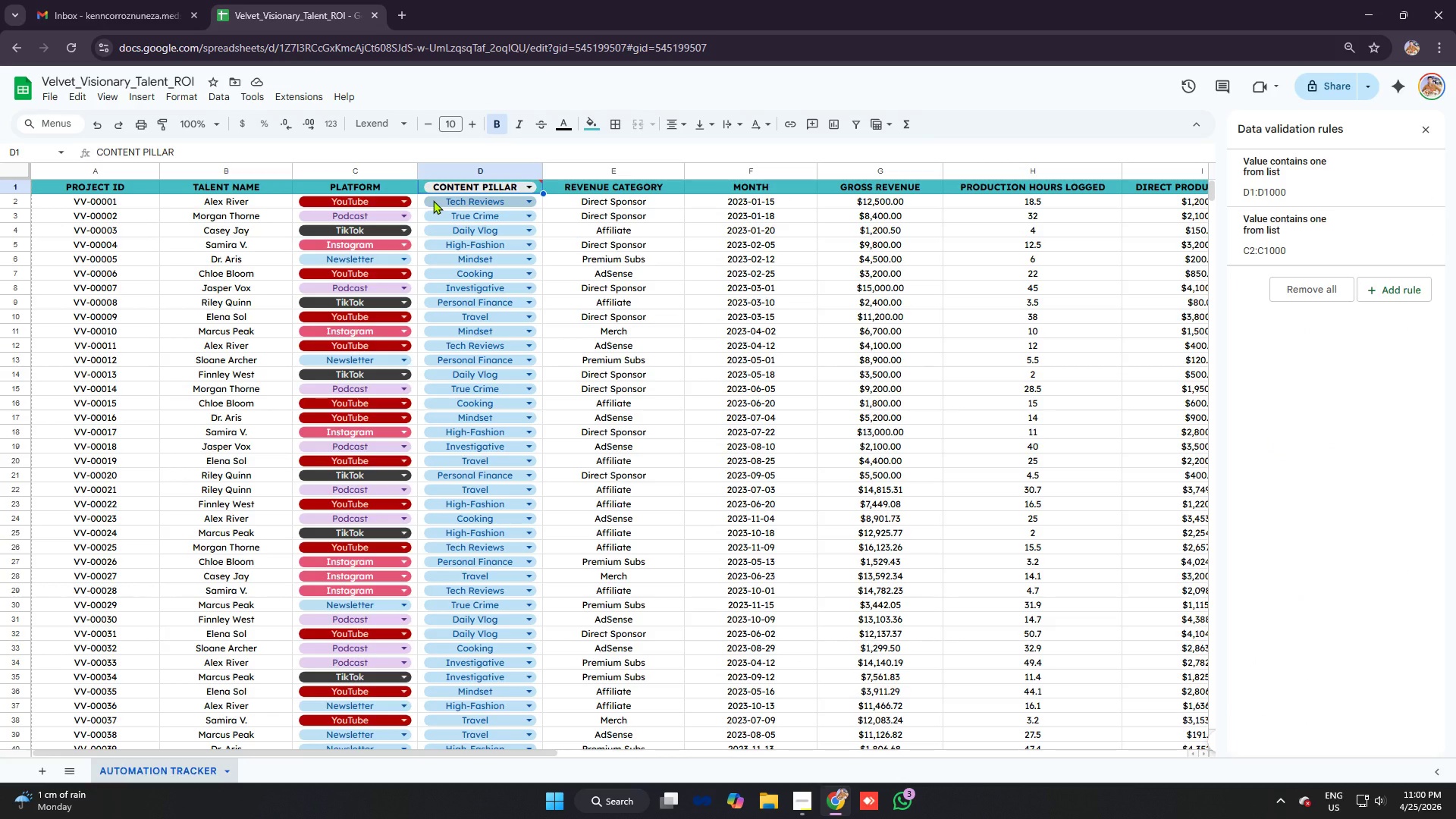 
key(Backspace)
key(Backspace)
type(content pillar)
 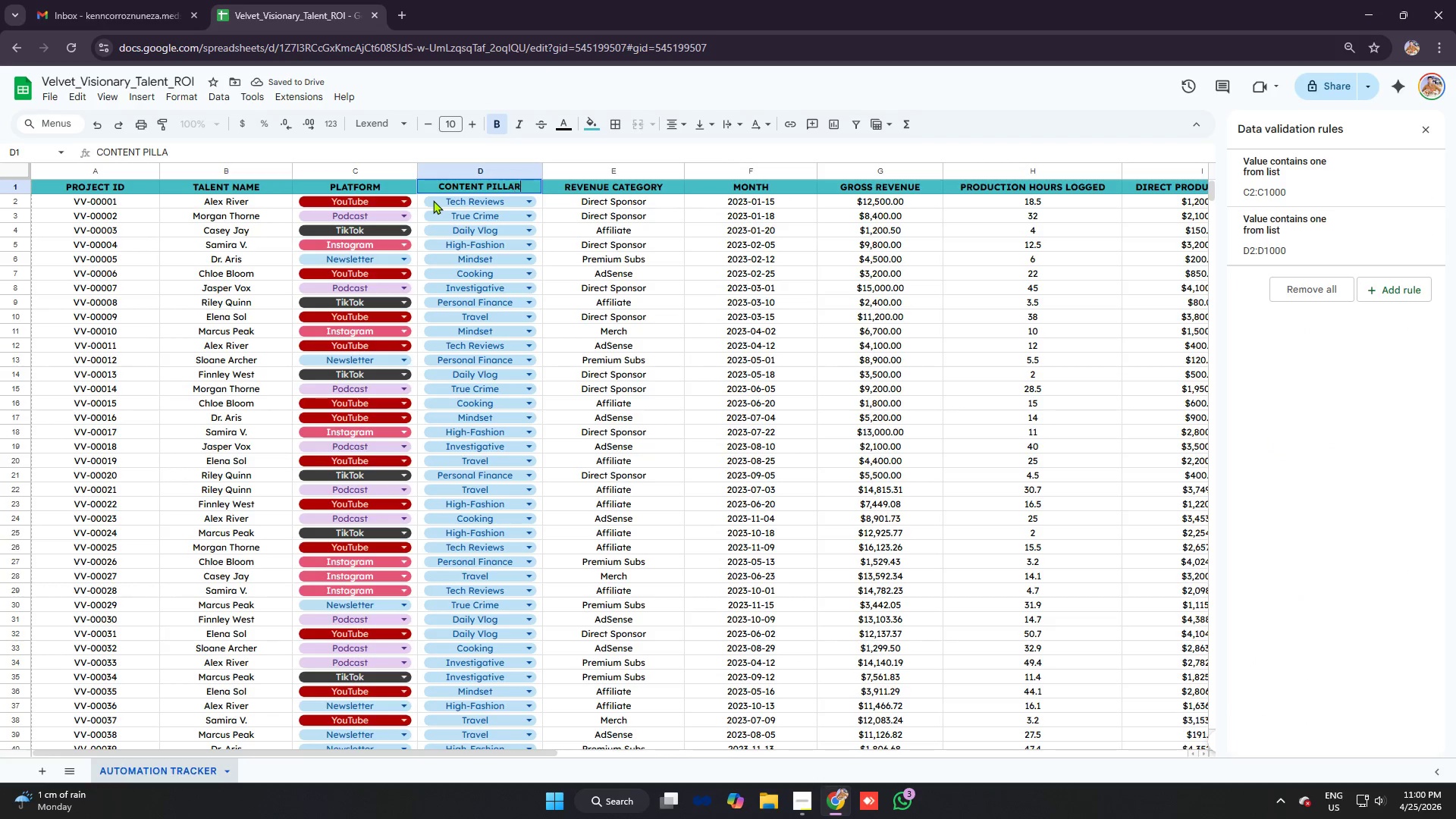 
key(Enter)
 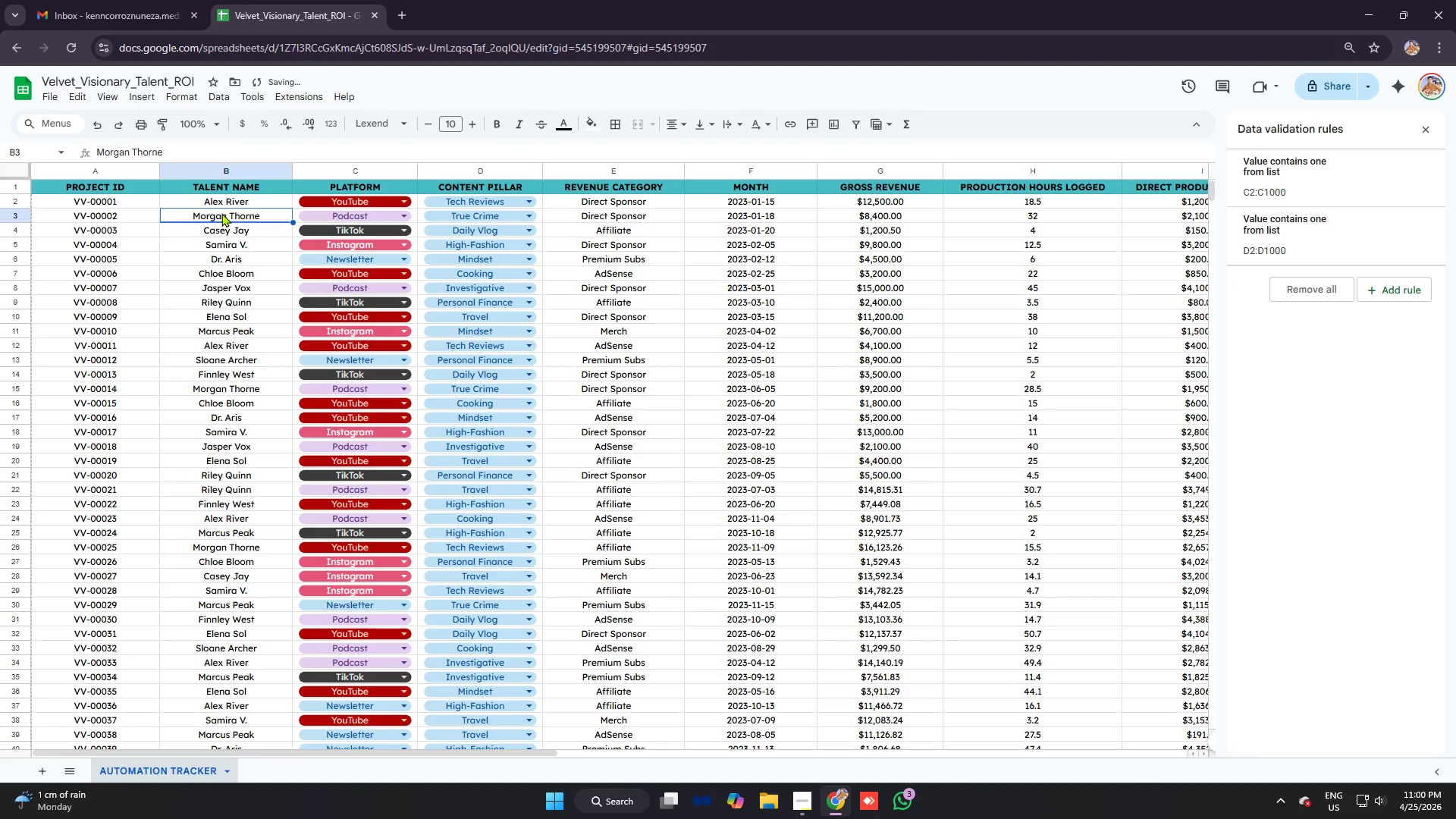 
left_click([225, 208])
 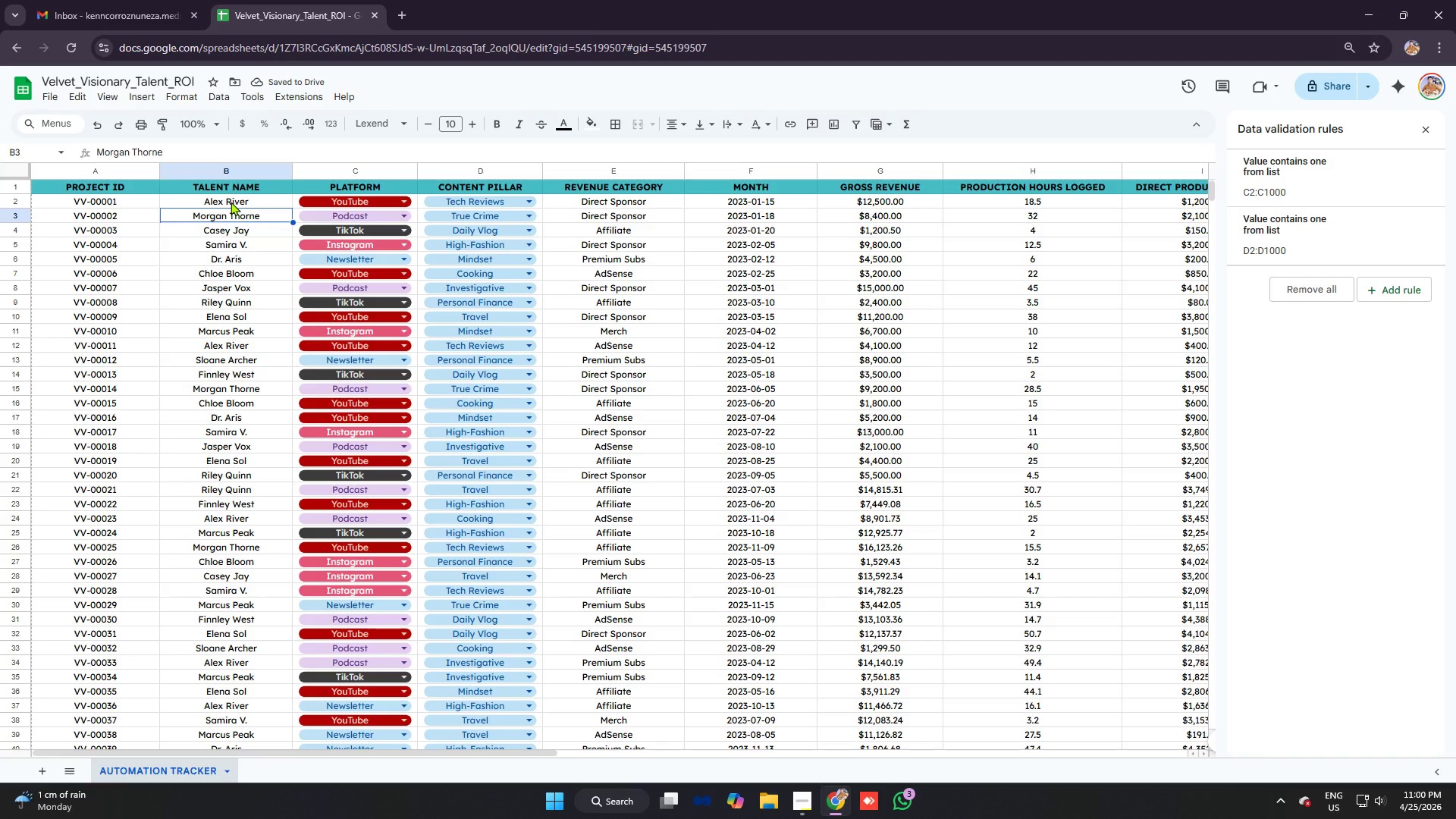 
left_click([231, 202])
 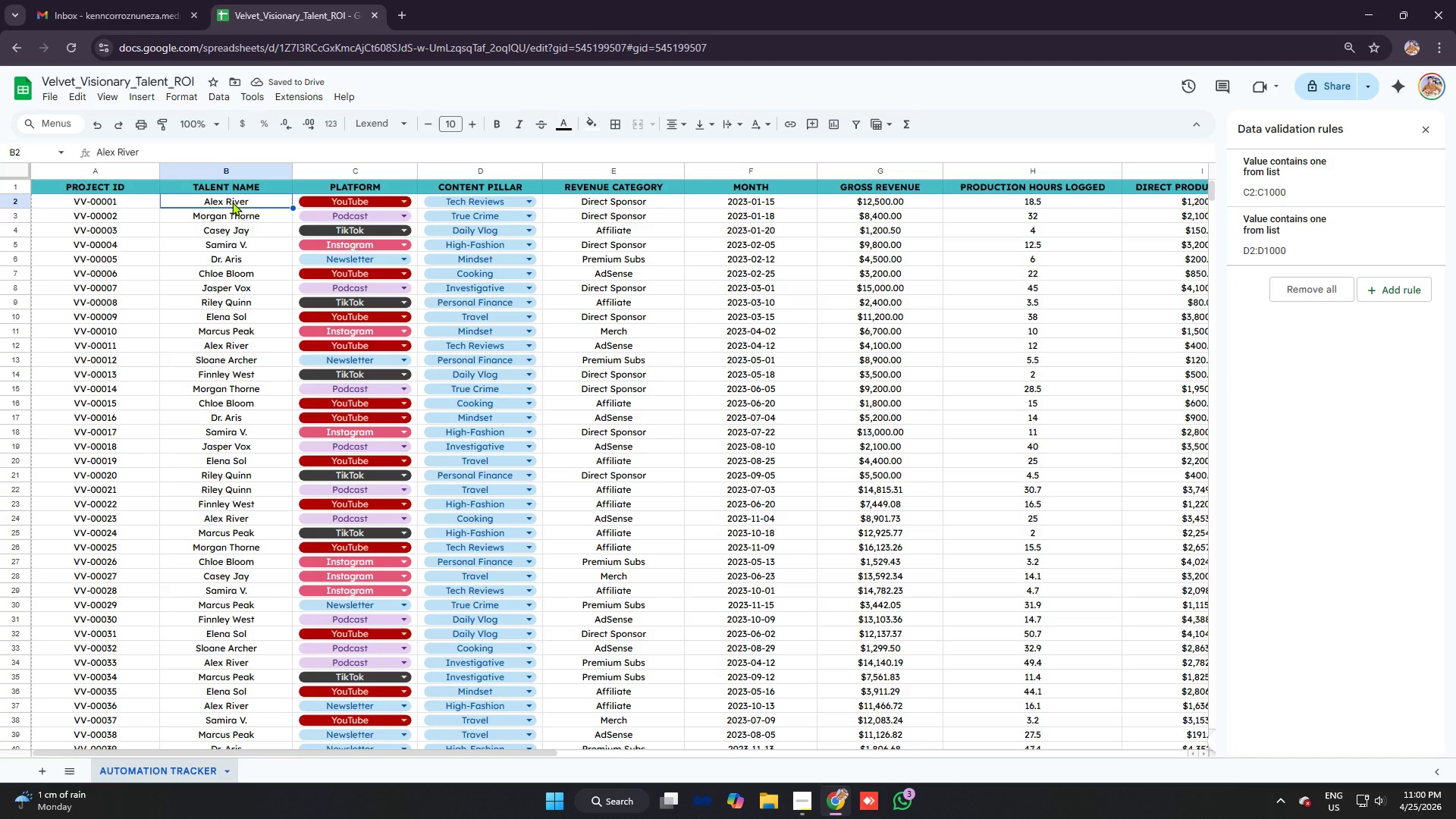 
left_click_drag(start_coordinate=[232, 202], to_coordinate=[254, 491])
 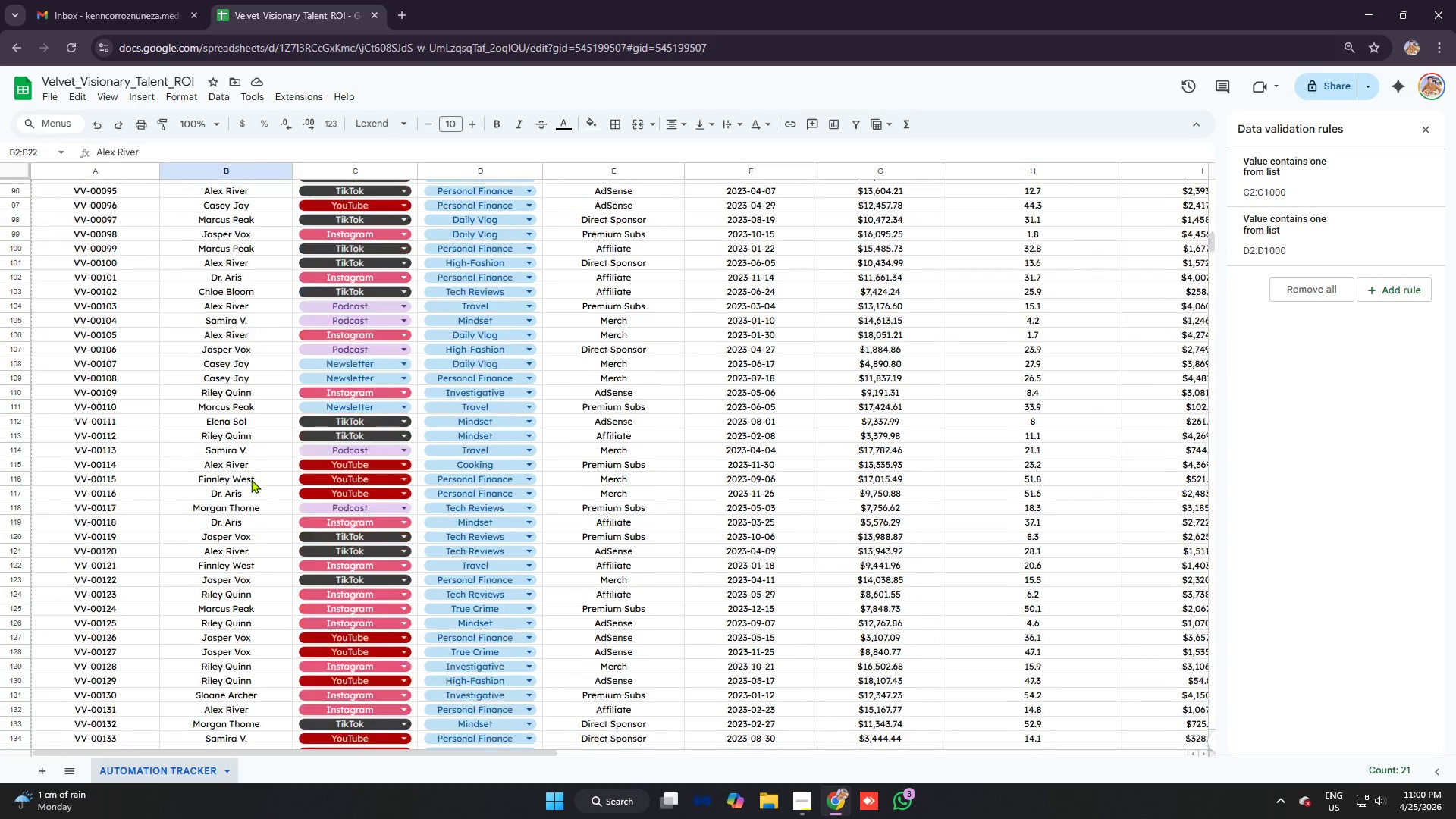 
scroll: coordinate [254, 491], scroll_direction: down, amount: 23.0
 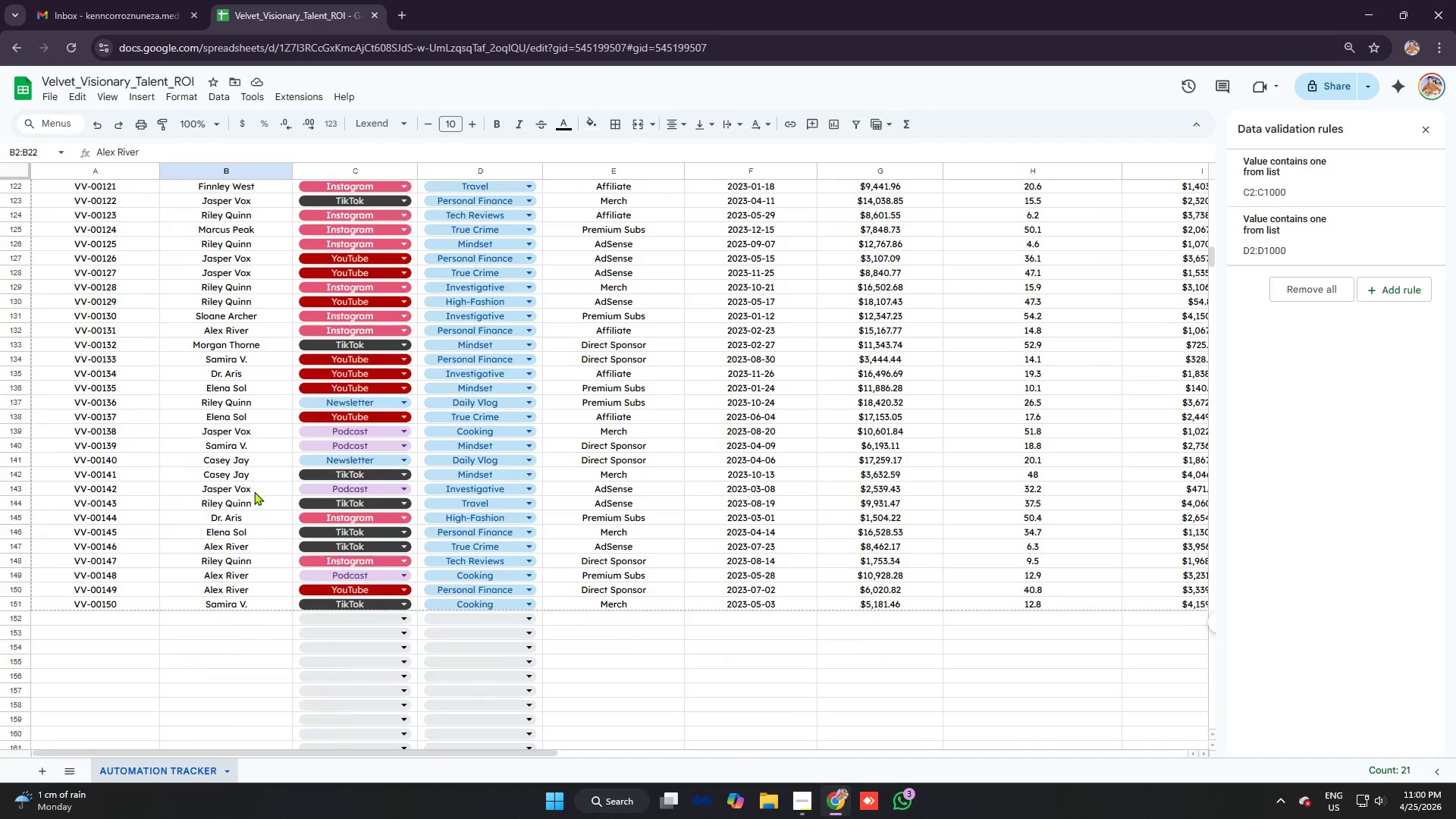 
scroll: coordinate [217, 313], scroll_direction: up, amount: 27.0
 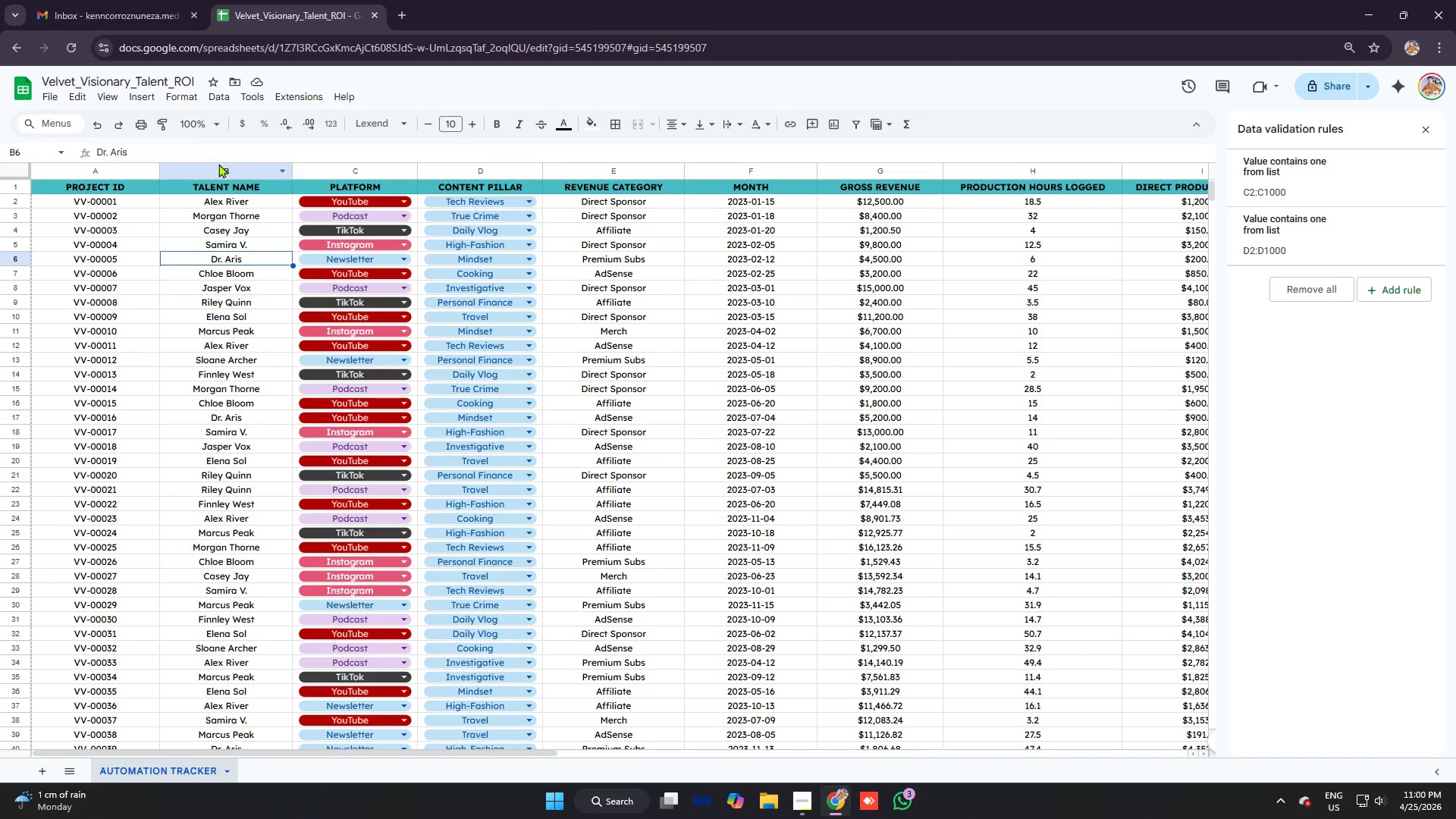 
left_click([220, 164])
 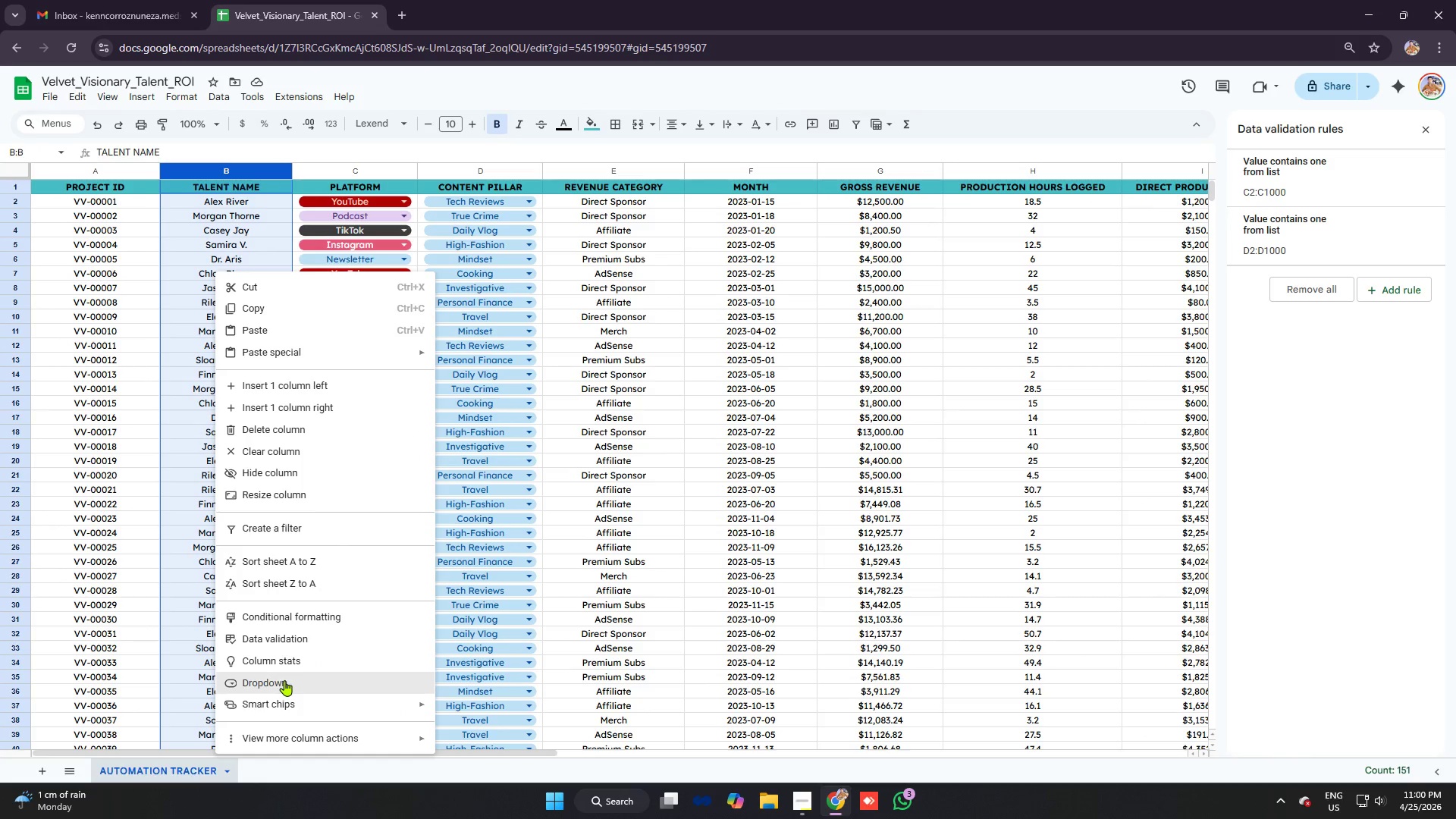 
scroll: coordinate [1340, 388], scroll_direction: down, amount: 5.0
 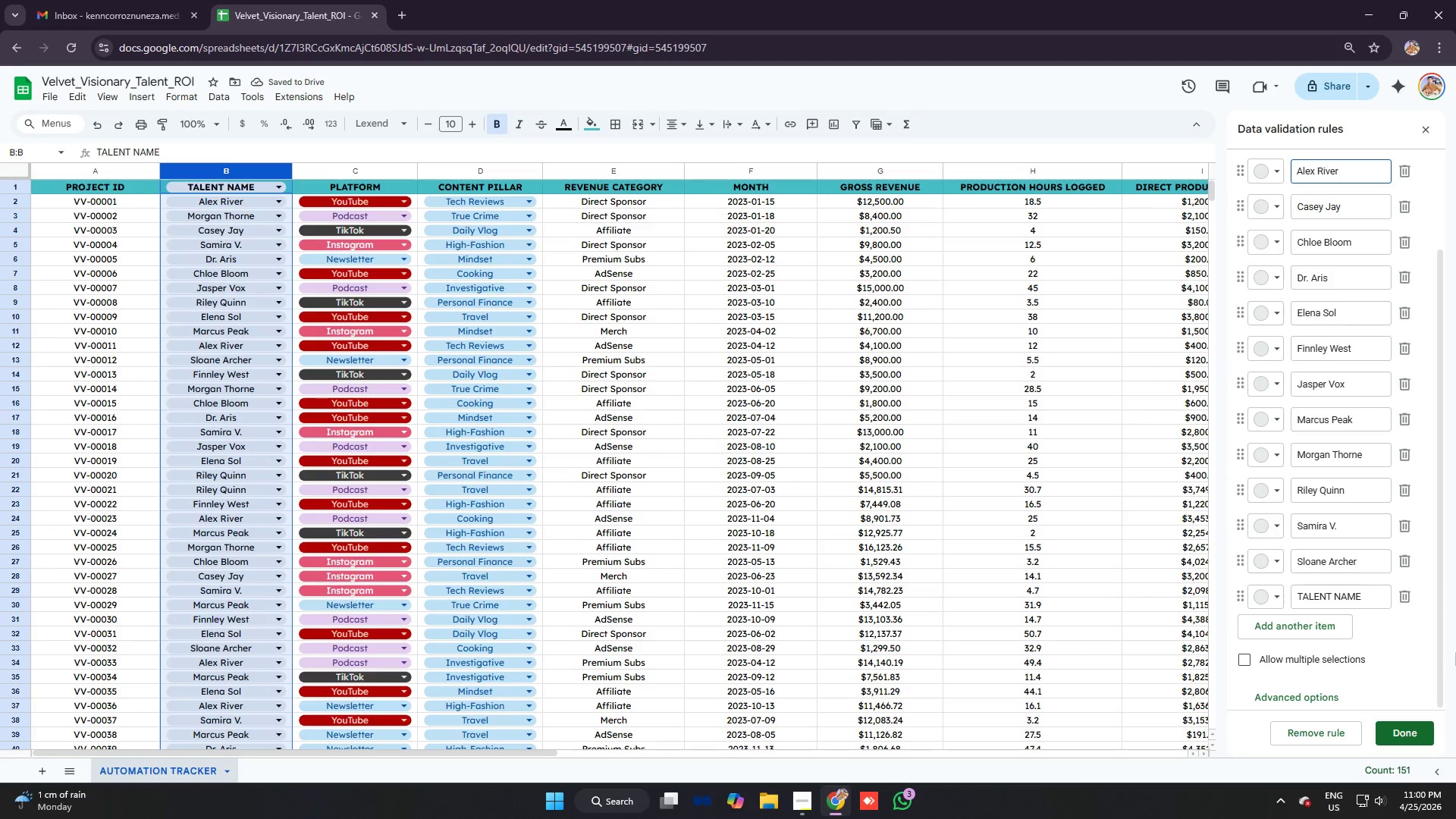 
mouse_move([1406, 593])
 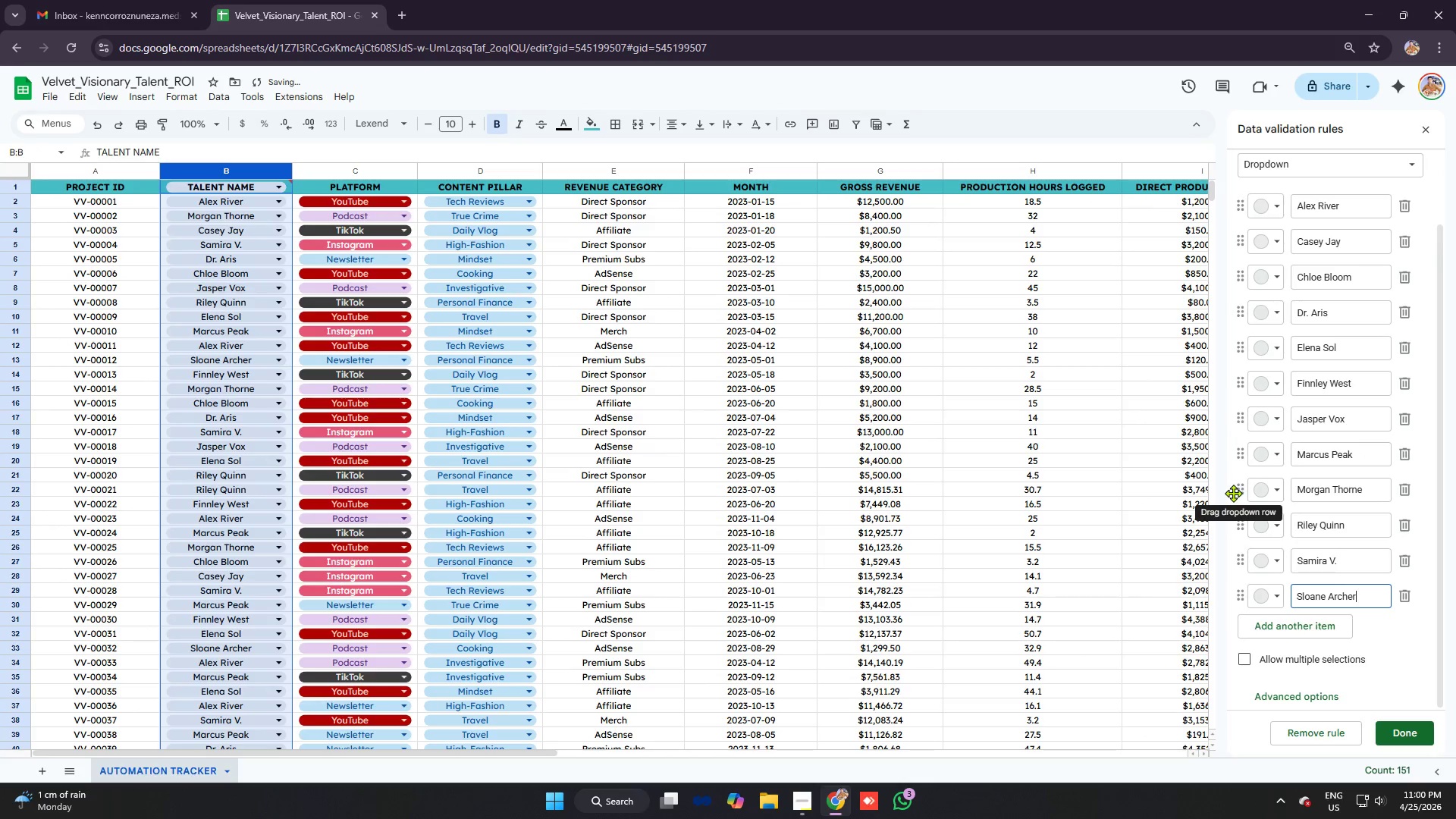 
scroll: coordinate [1249, 449], scroll_direction: up, amount: 4.0
 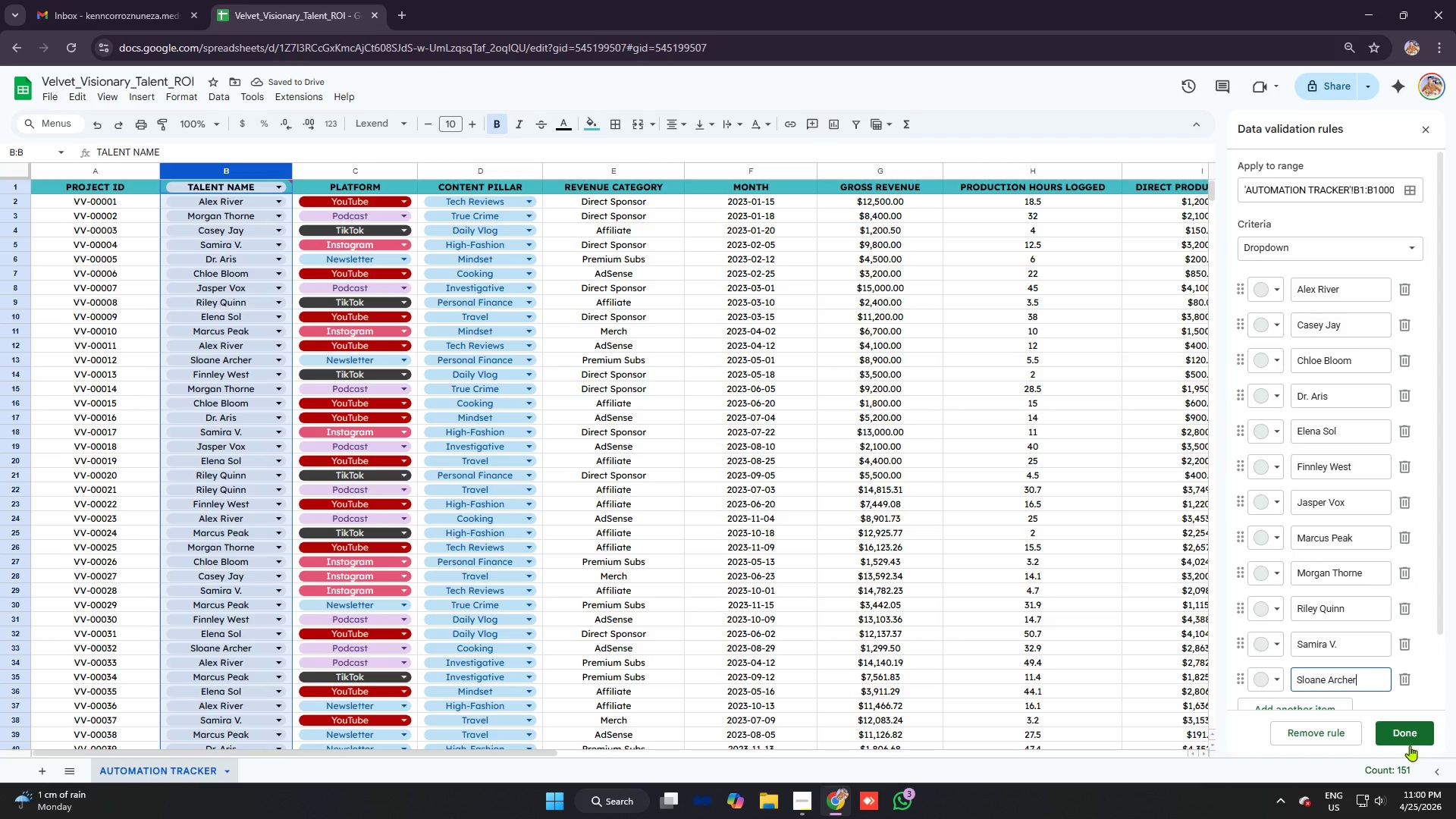 
left_click([1408, 739])
 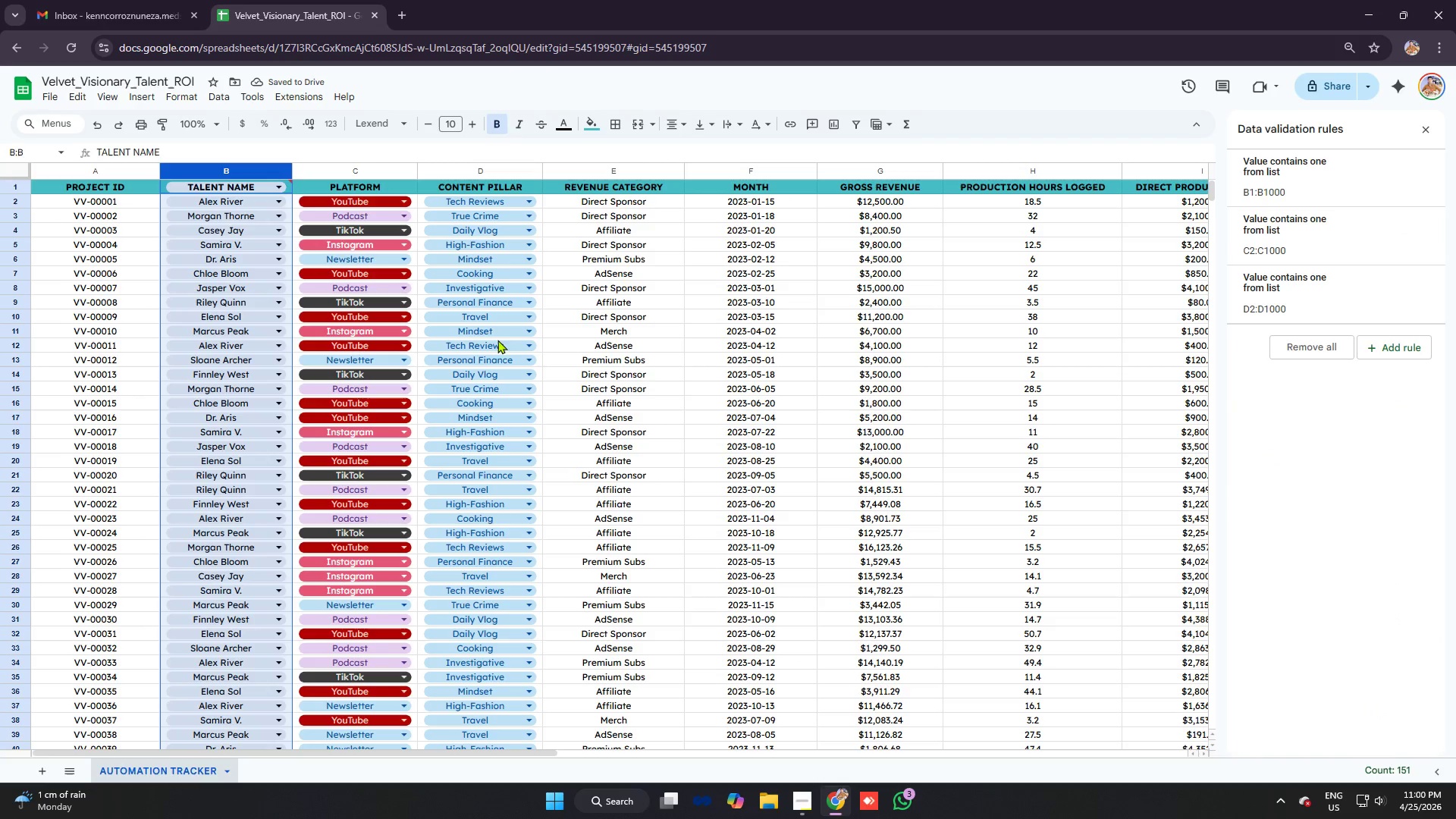 
left_click([558, 331])
 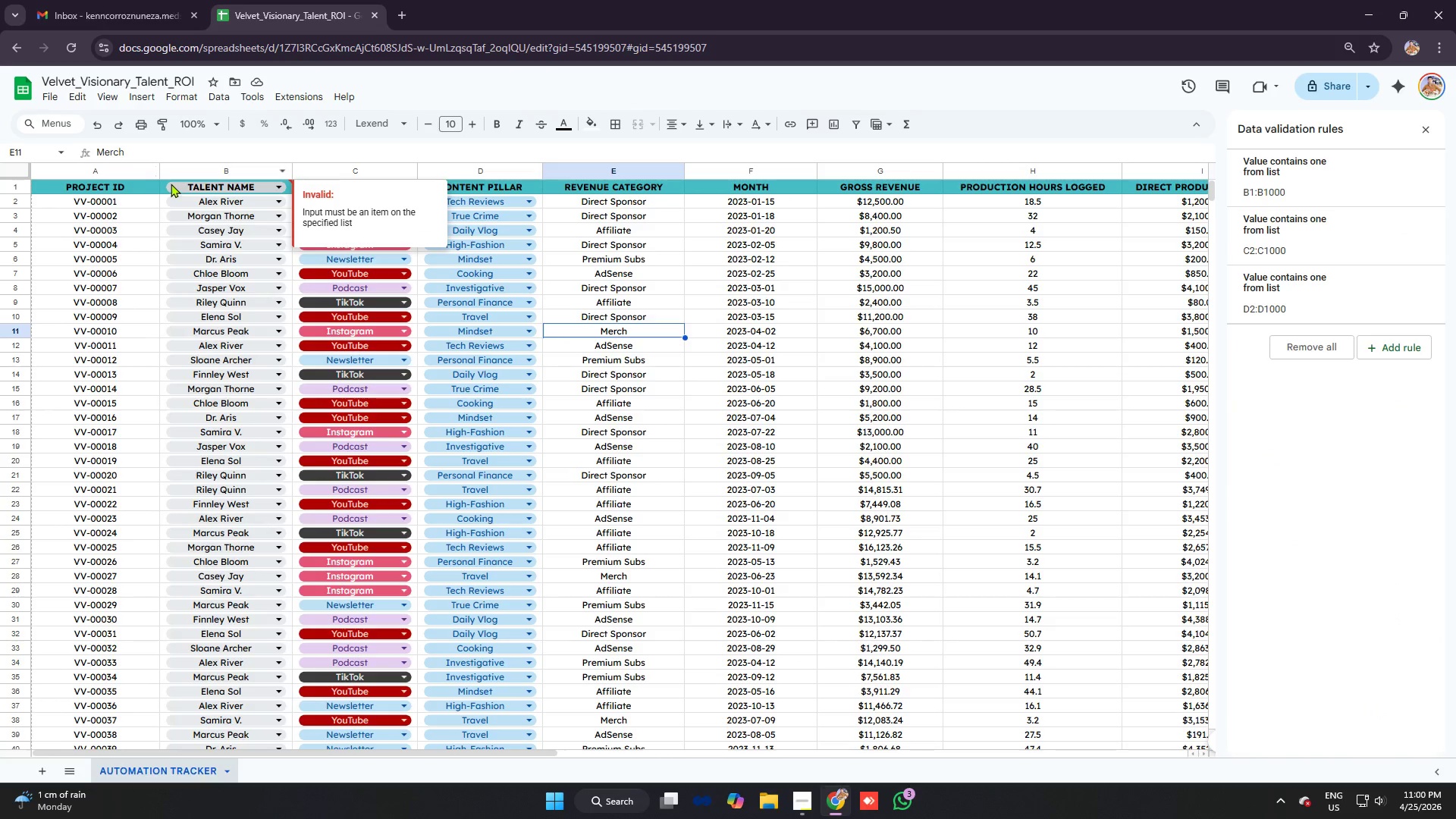 
left_click([162, 180])
 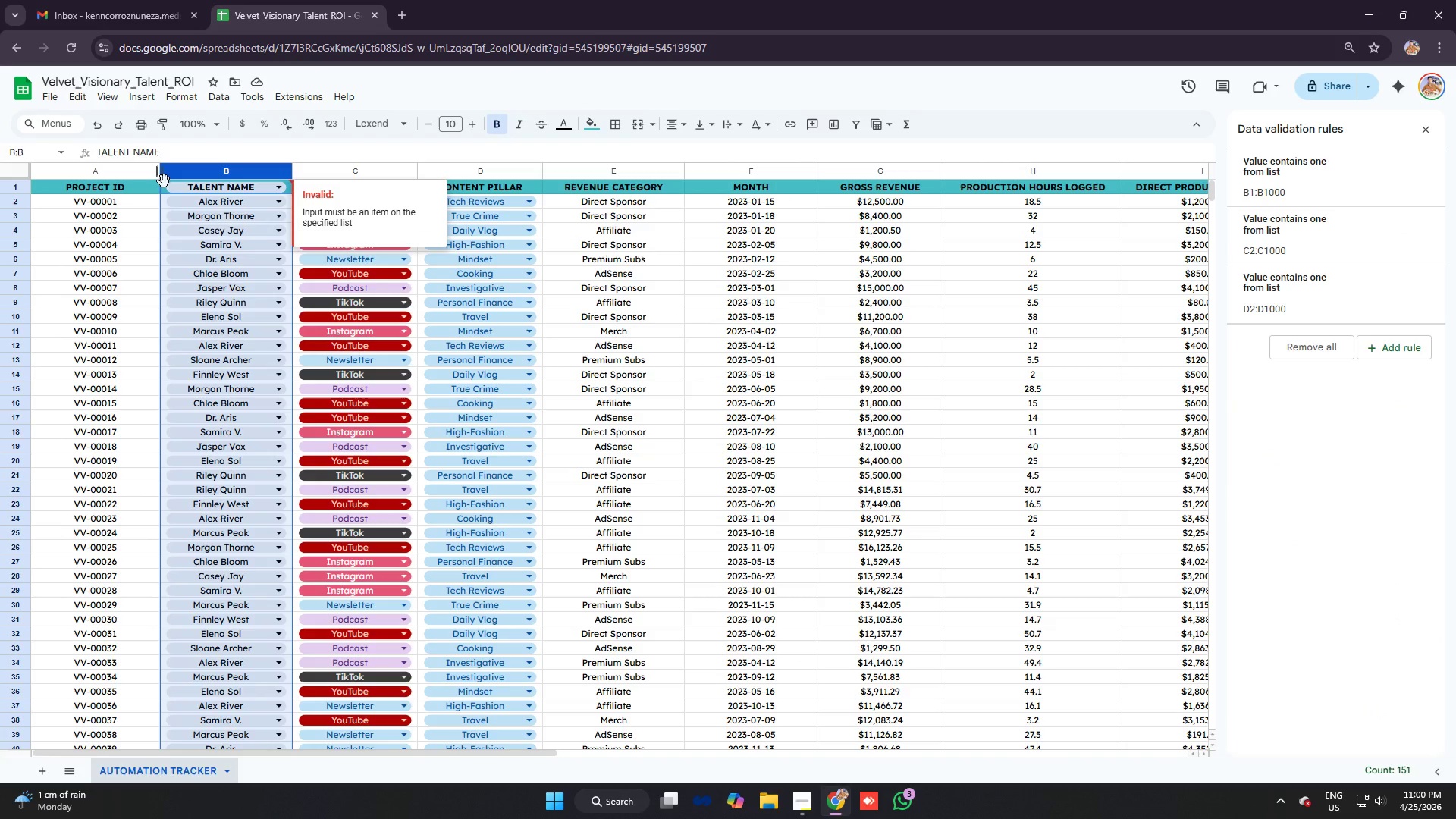 
left_click([133, 246])
 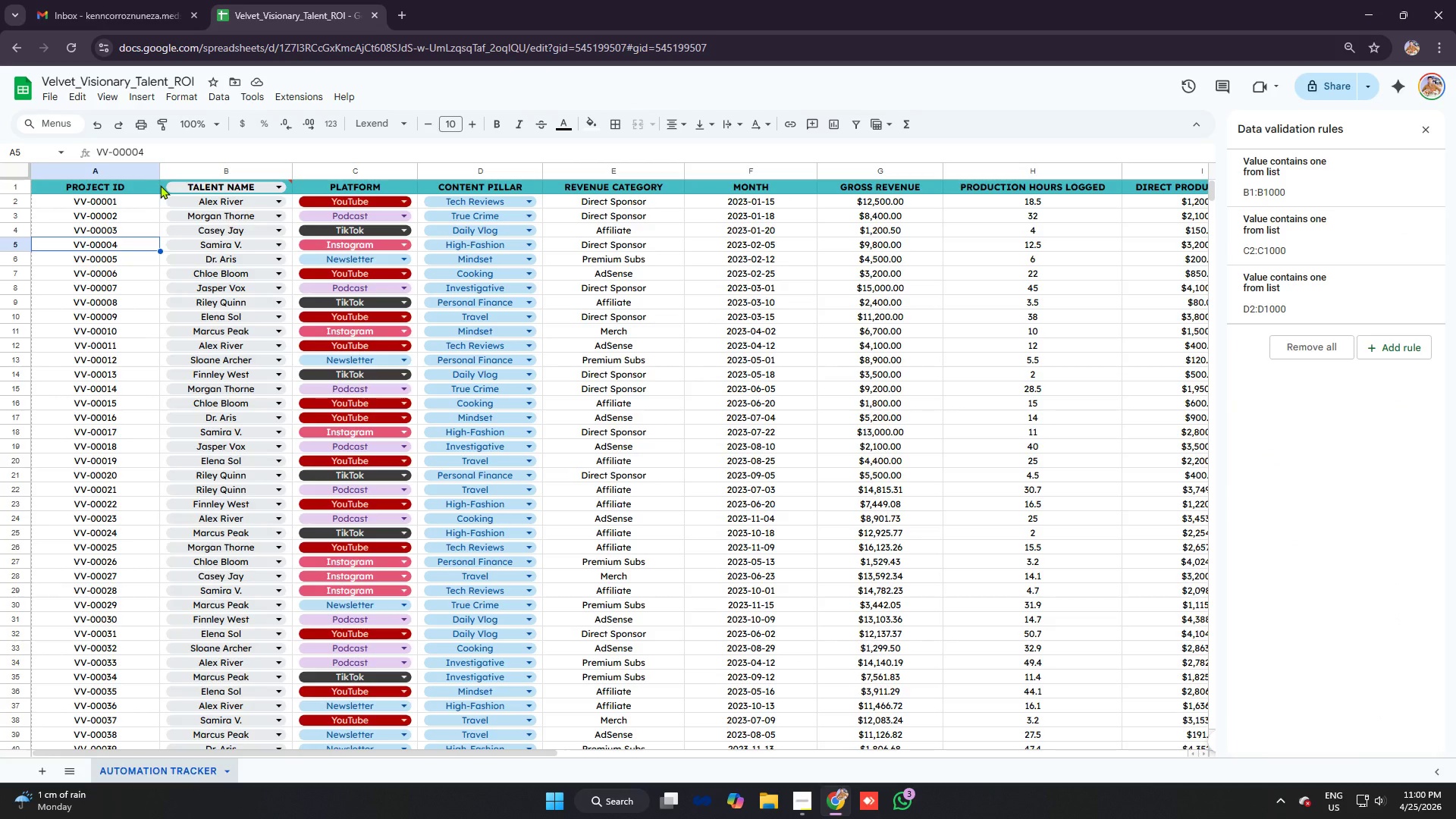 
left_click([163, 187])
 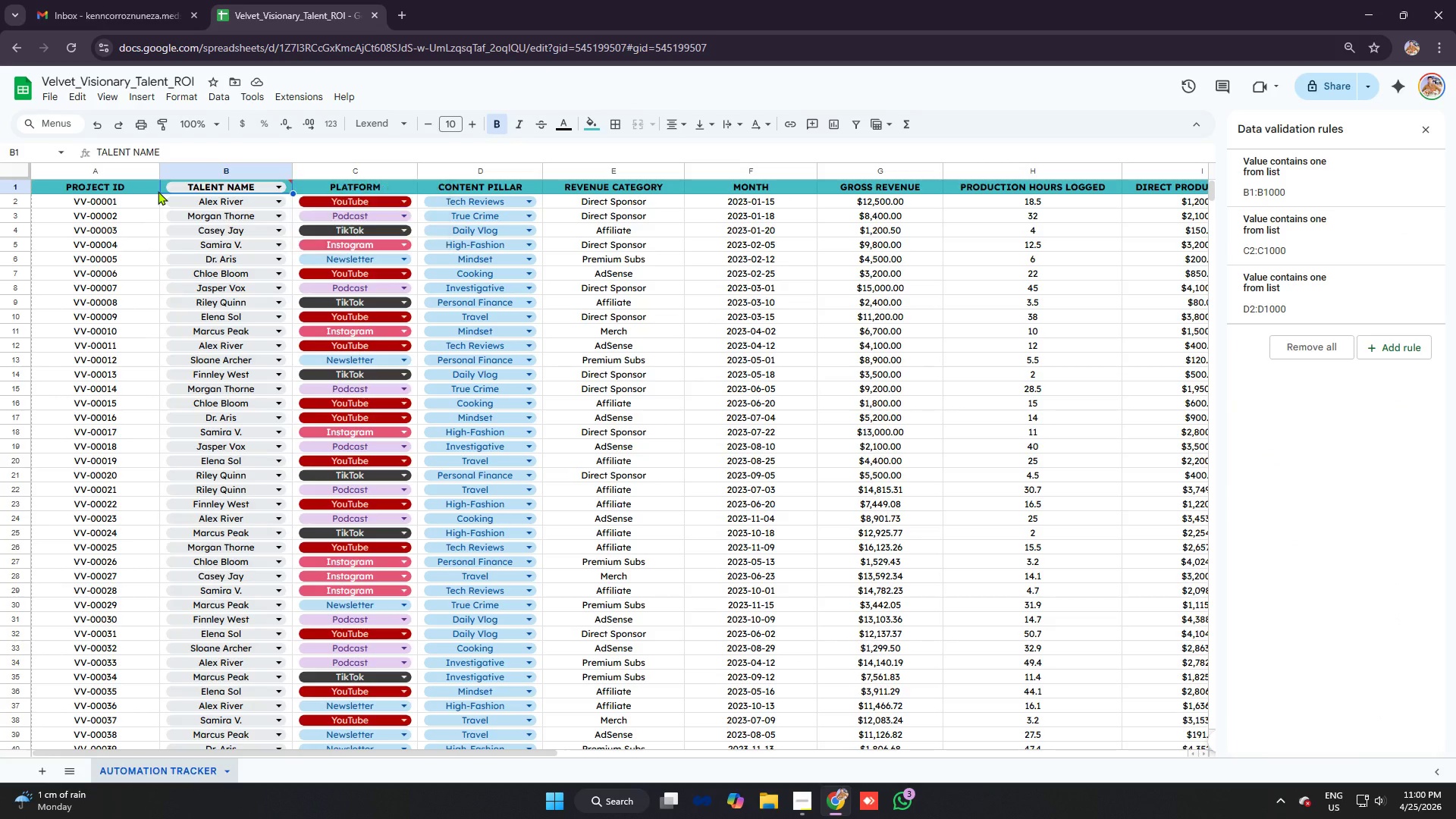 
key(Backspace)
key(Backspace)
type(talent naem)
 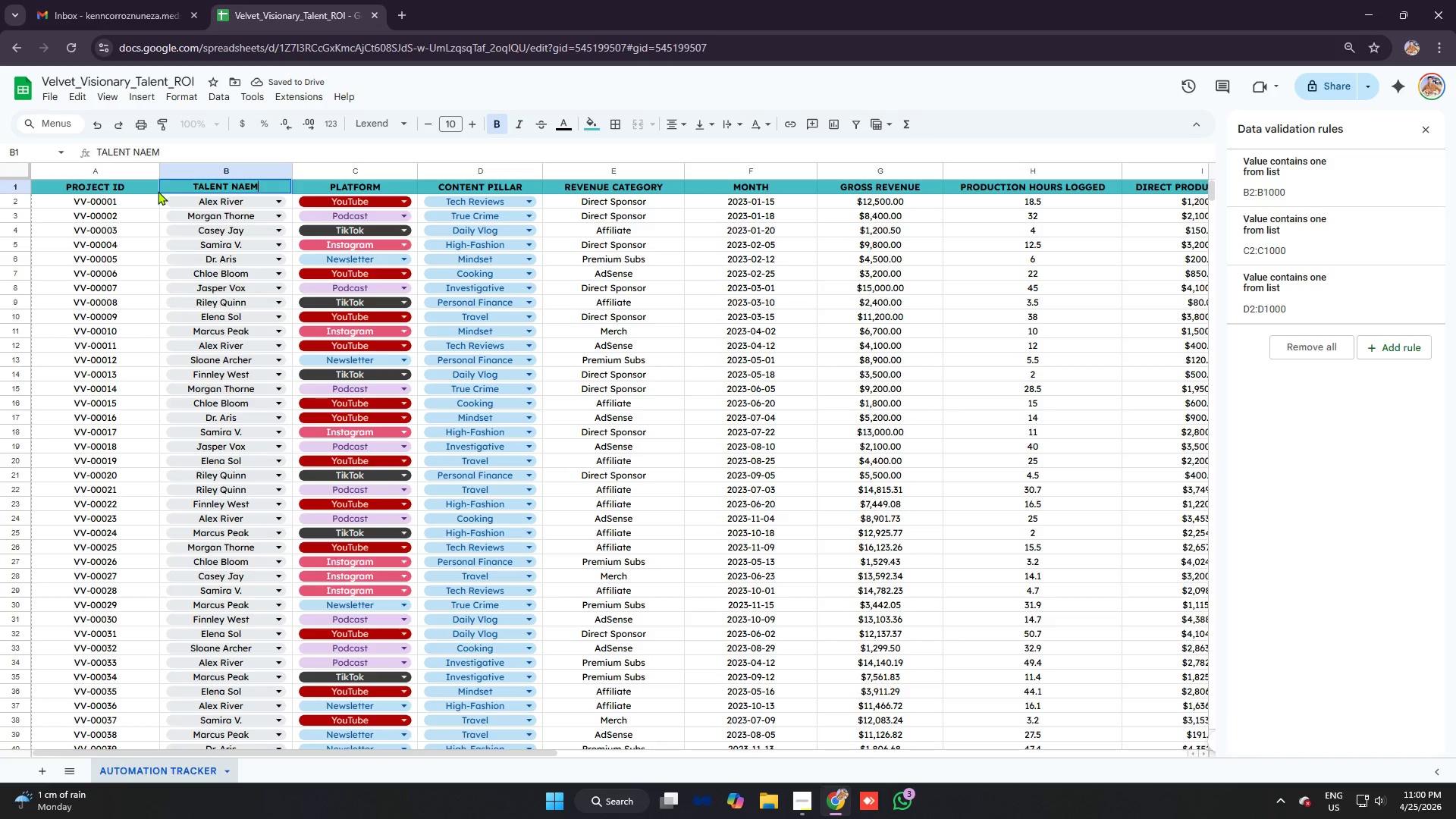 
key(Enter)
 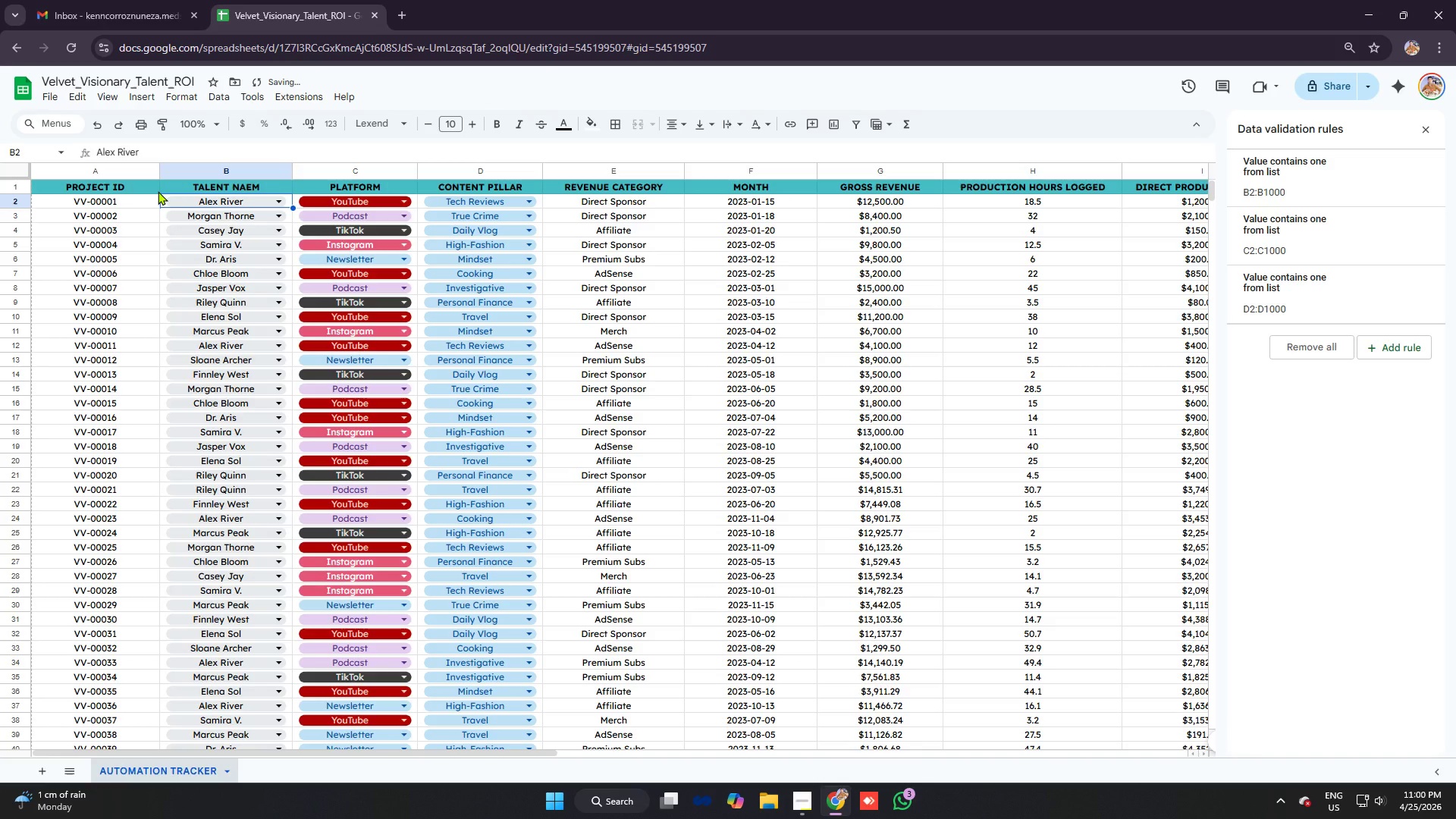 
key(Control+Z)
 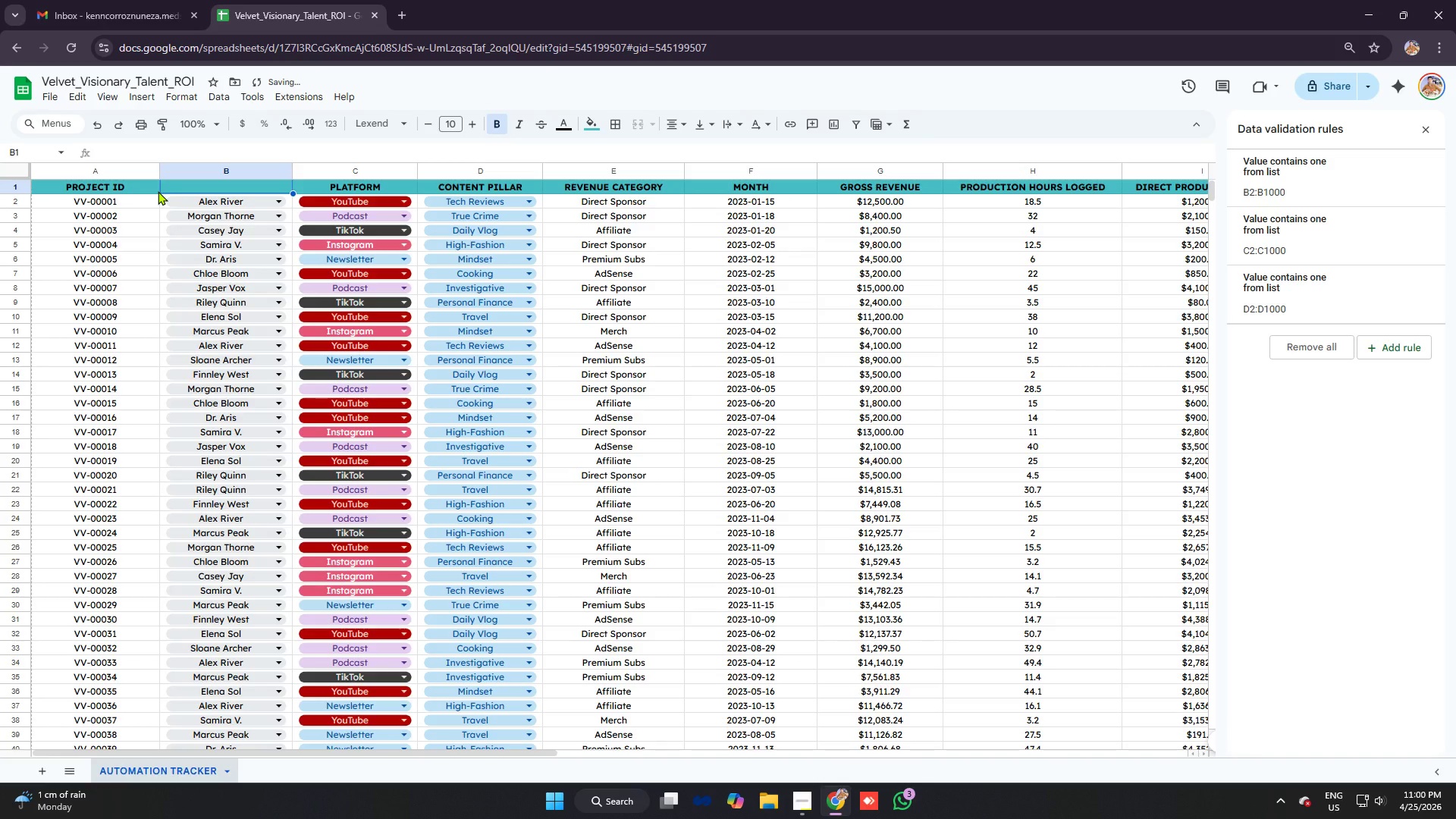 
type(taelnt)
key(Backspace)
key(Backspace)
key(Backspace)
key(Backspace)
type(lent name)
 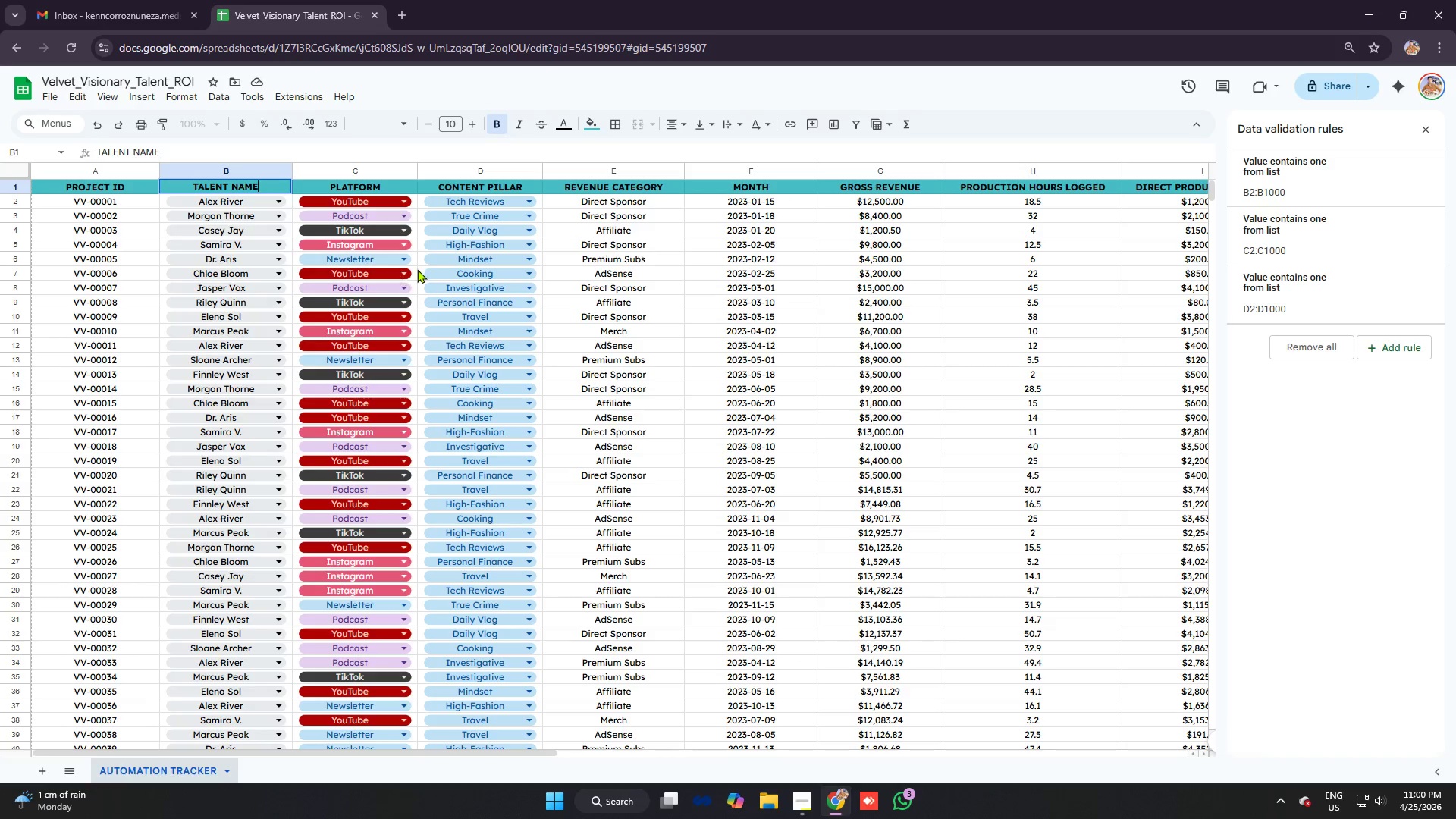 
left_click([592, 250])
 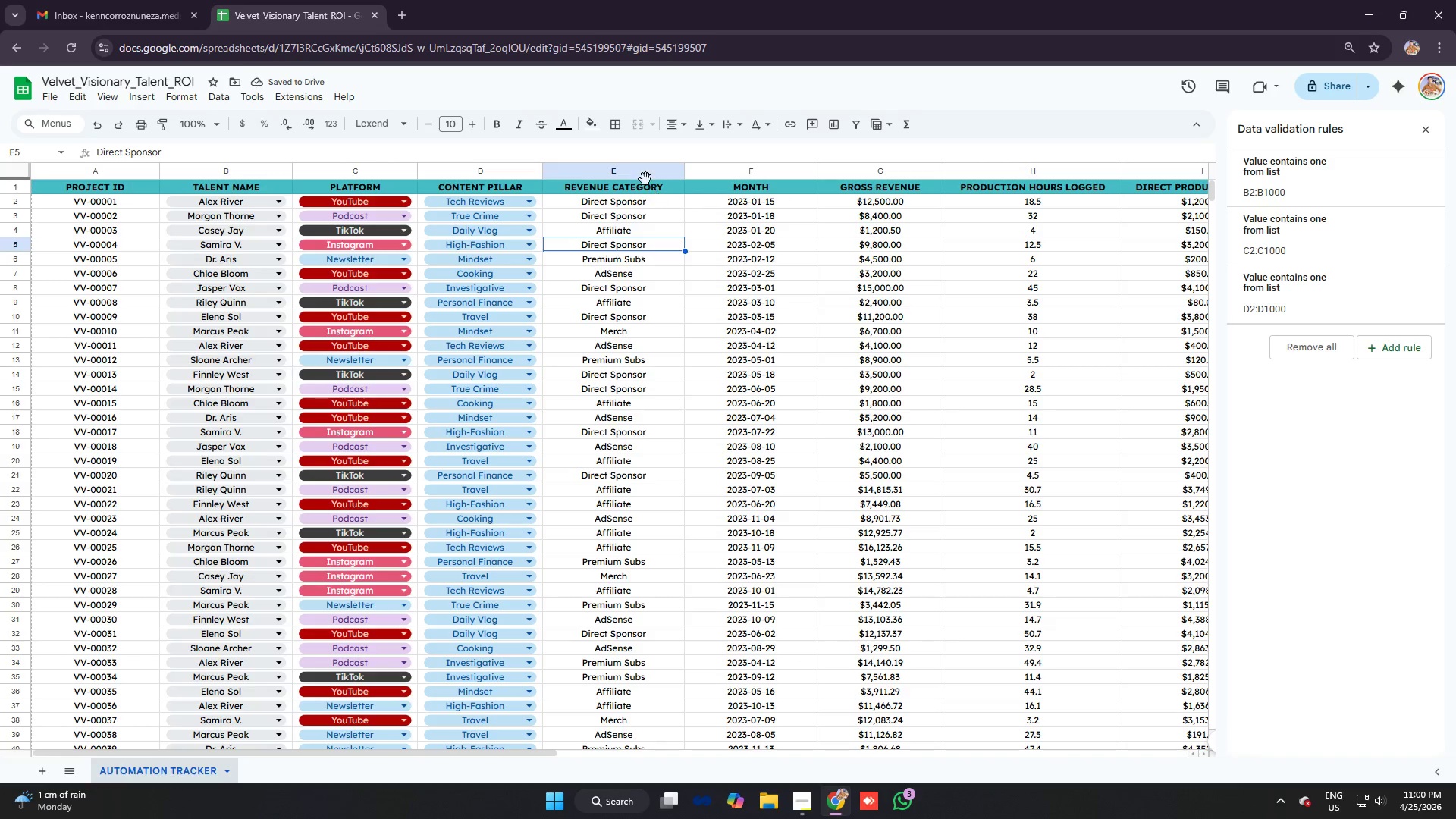 
left_click([613, 171])
 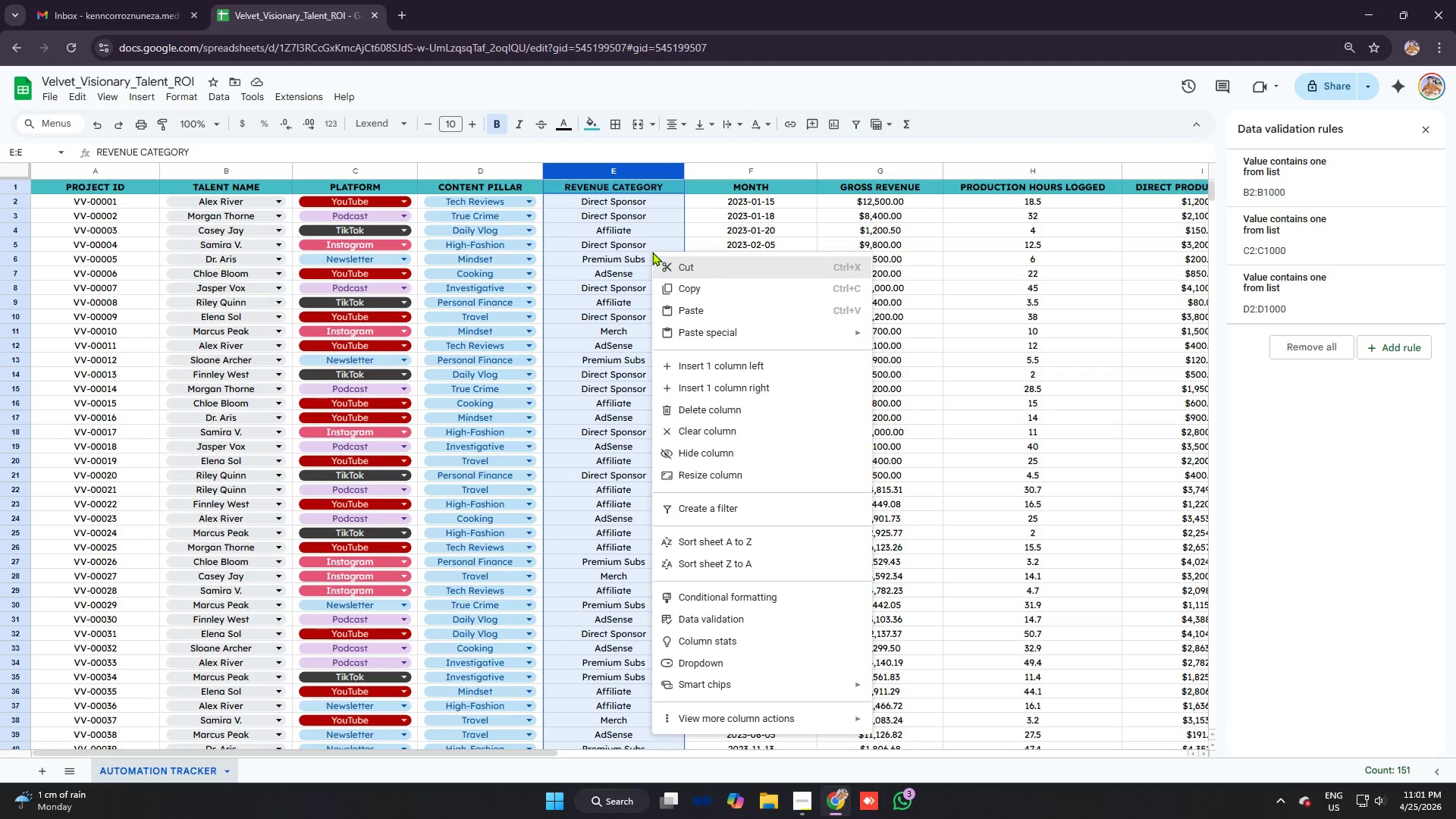 
left_click([733, 665])
 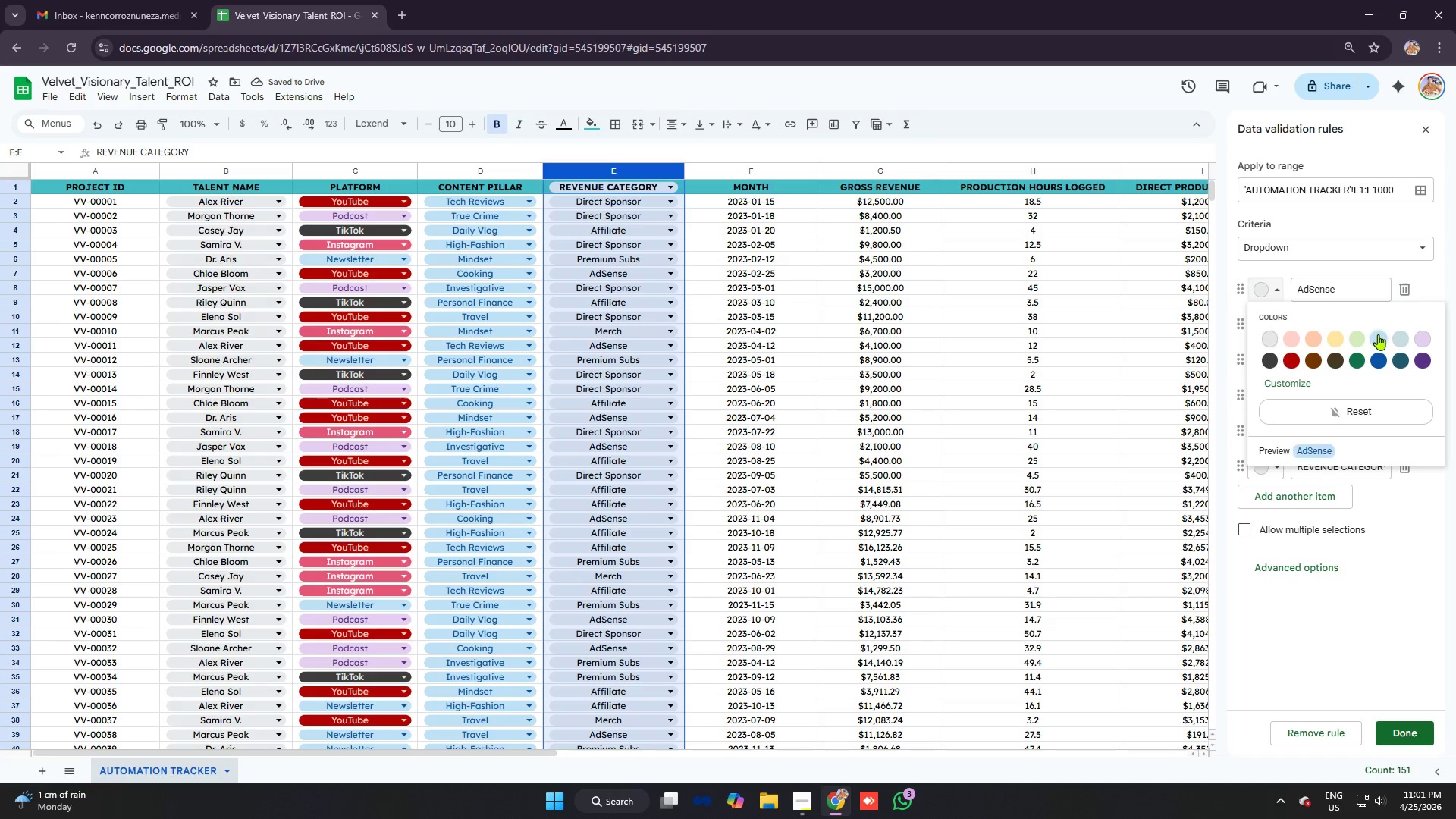 
wait(5.01)
 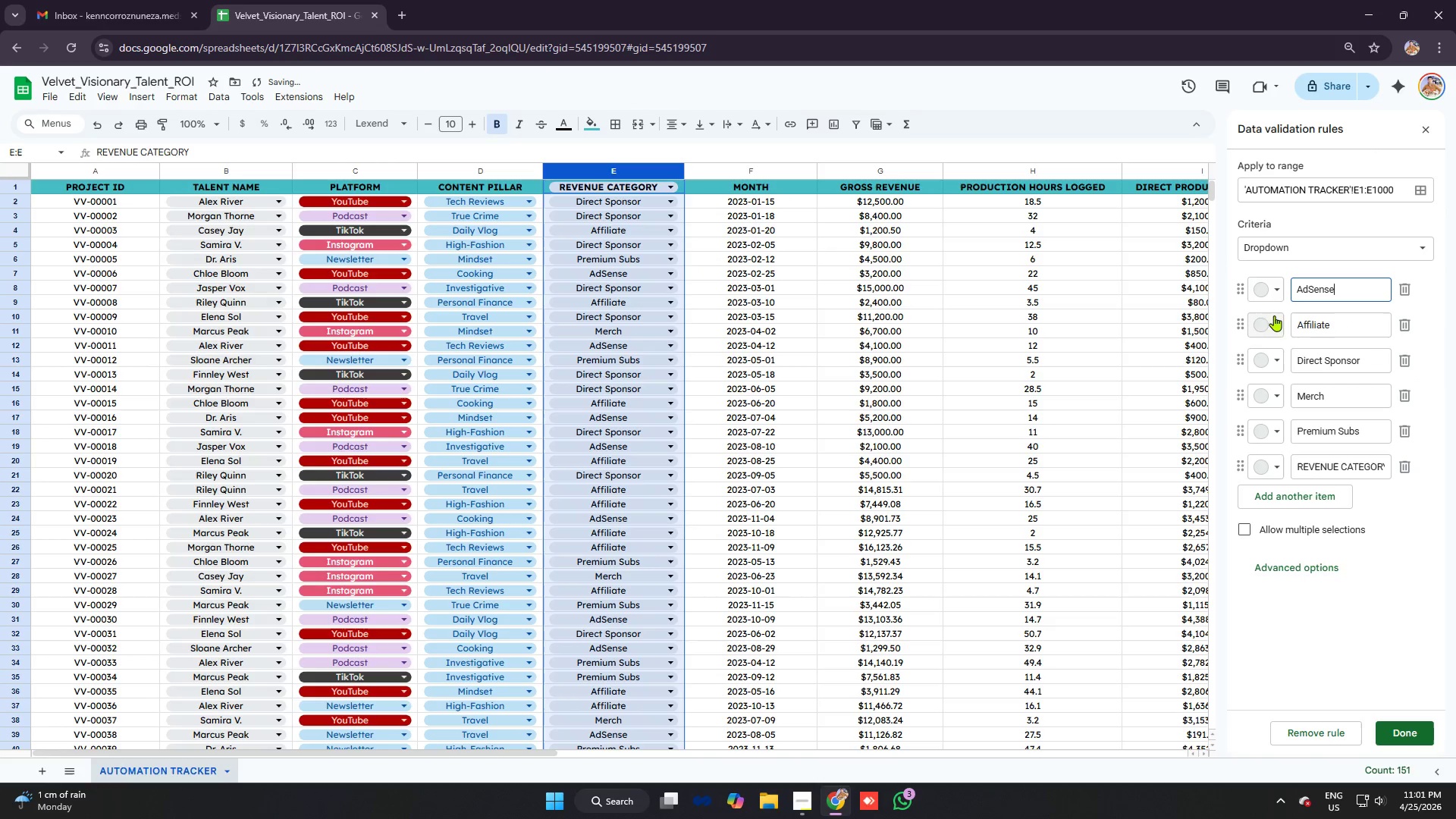 
left_click([1269, 344])
 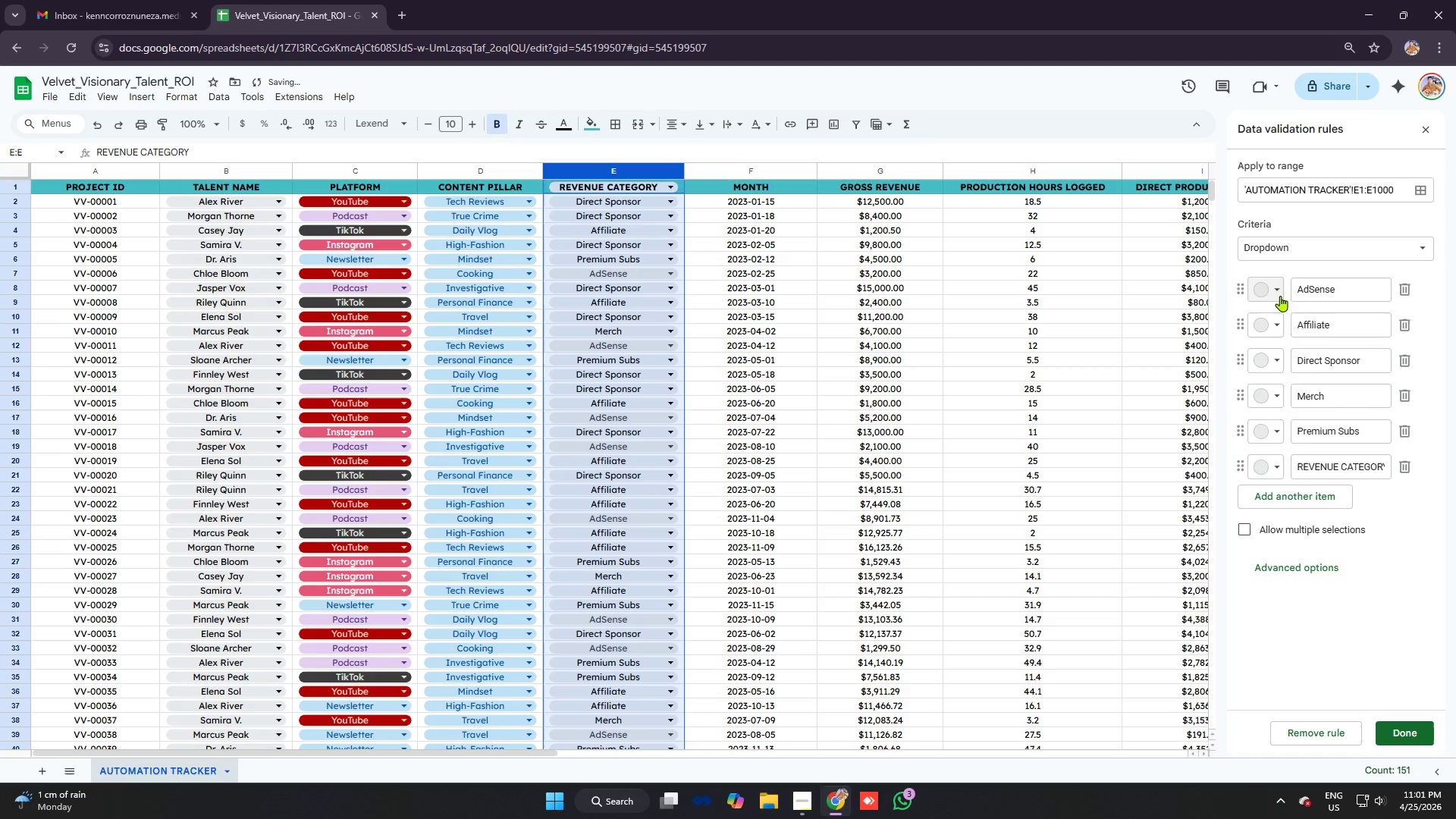 
left_click([1280, 290])
 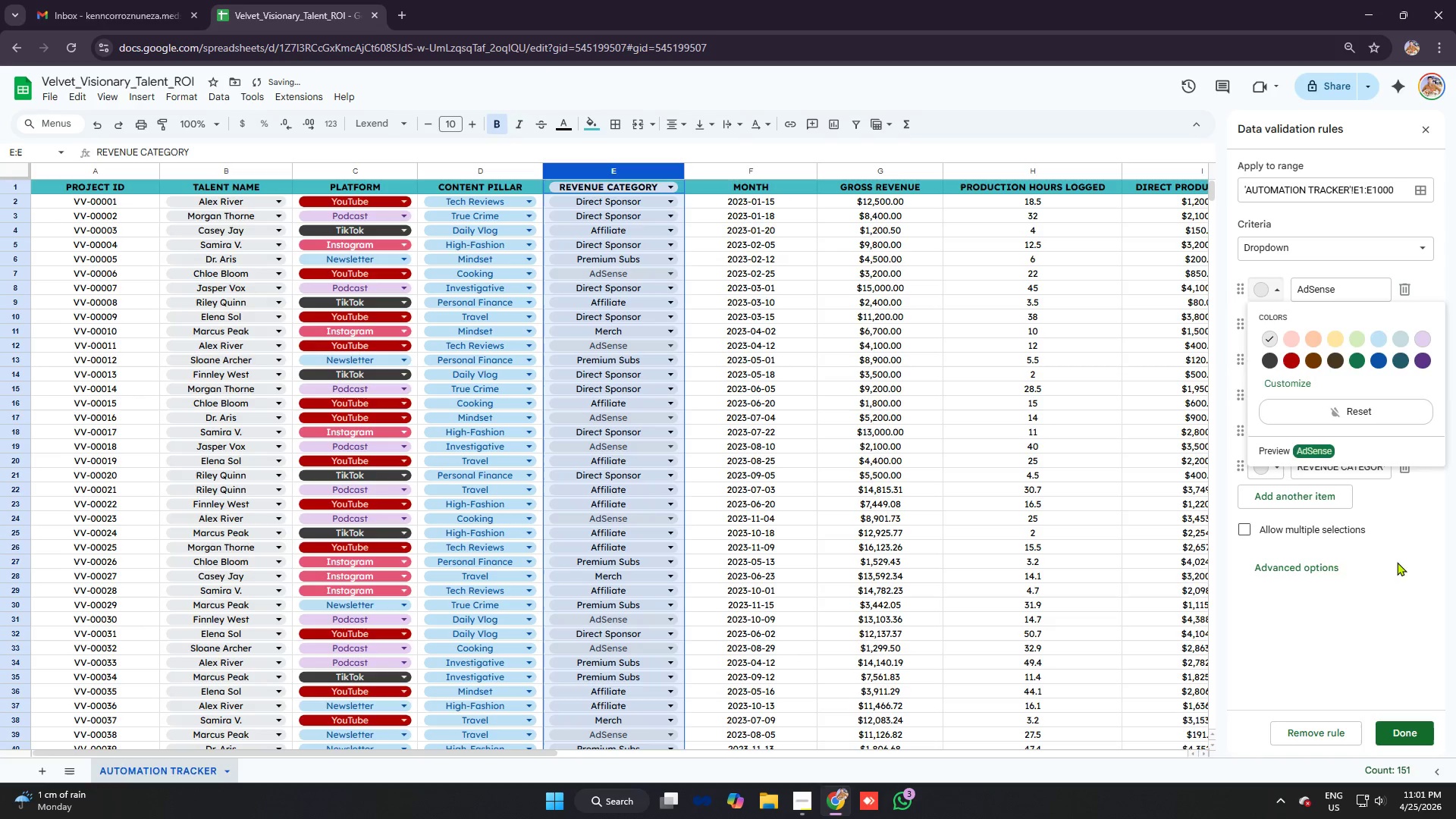 
left_click([1407, 546])
 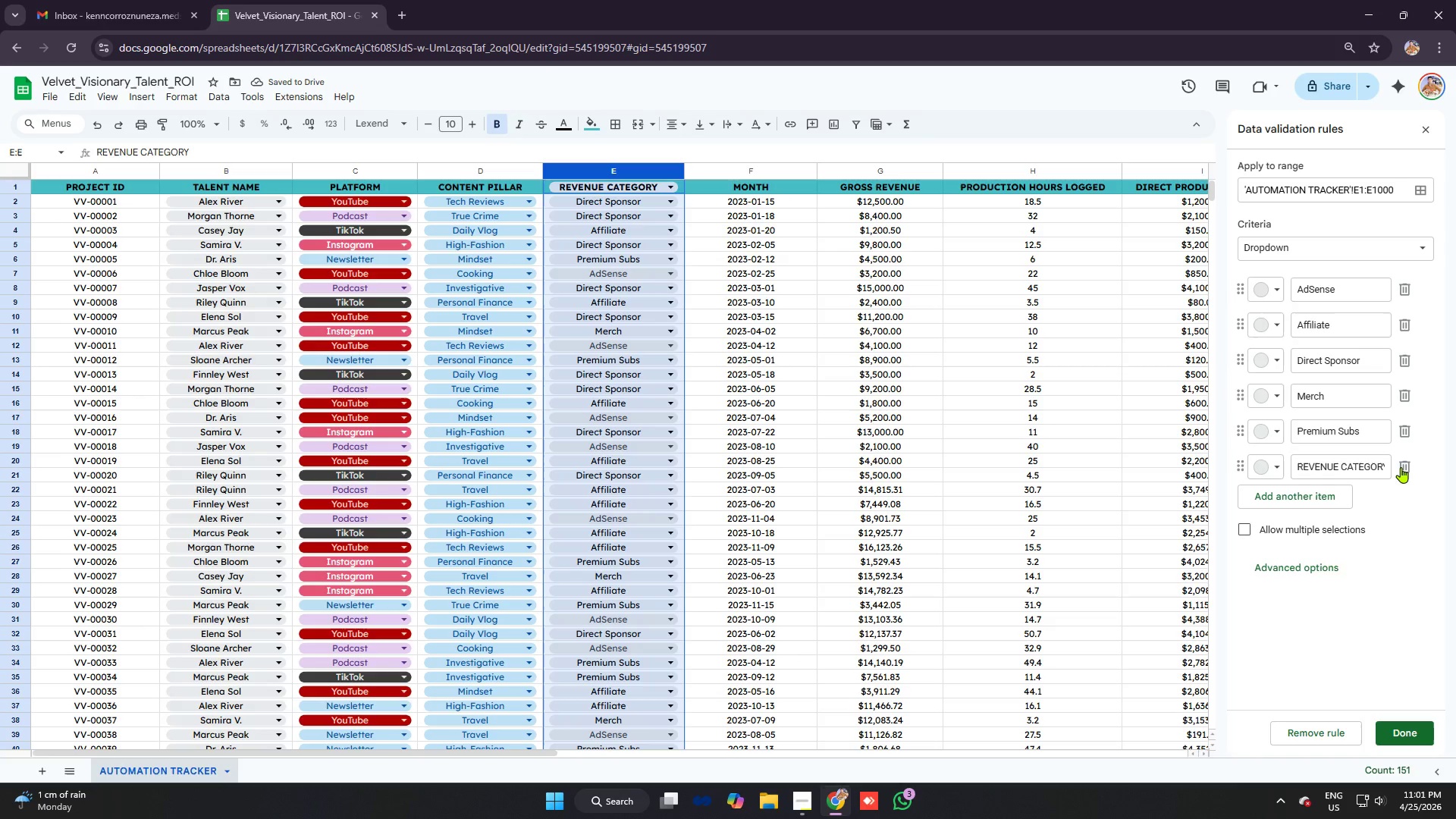 
left_click([1404, 468])
 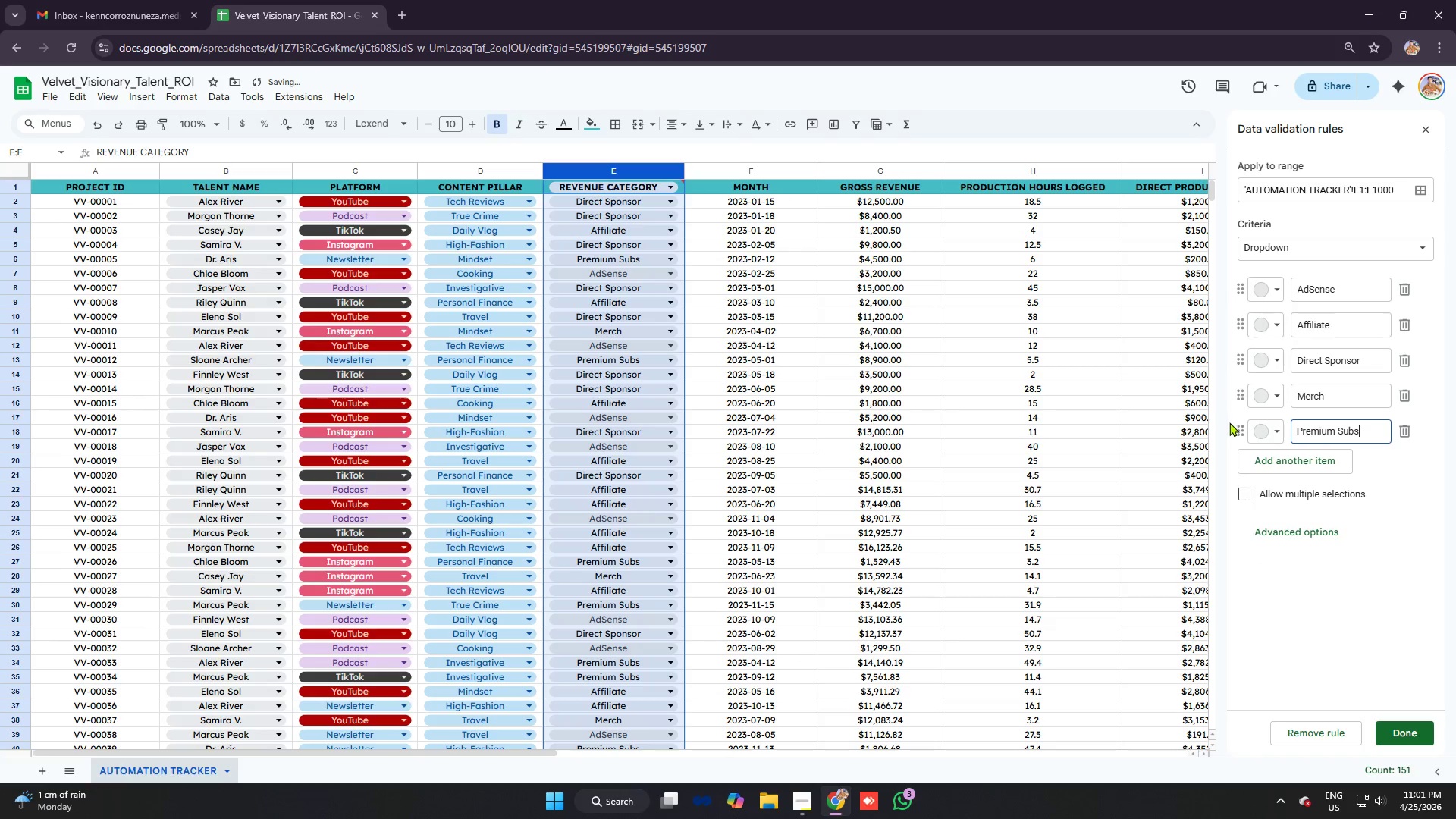 
left_click([1266, 438])
 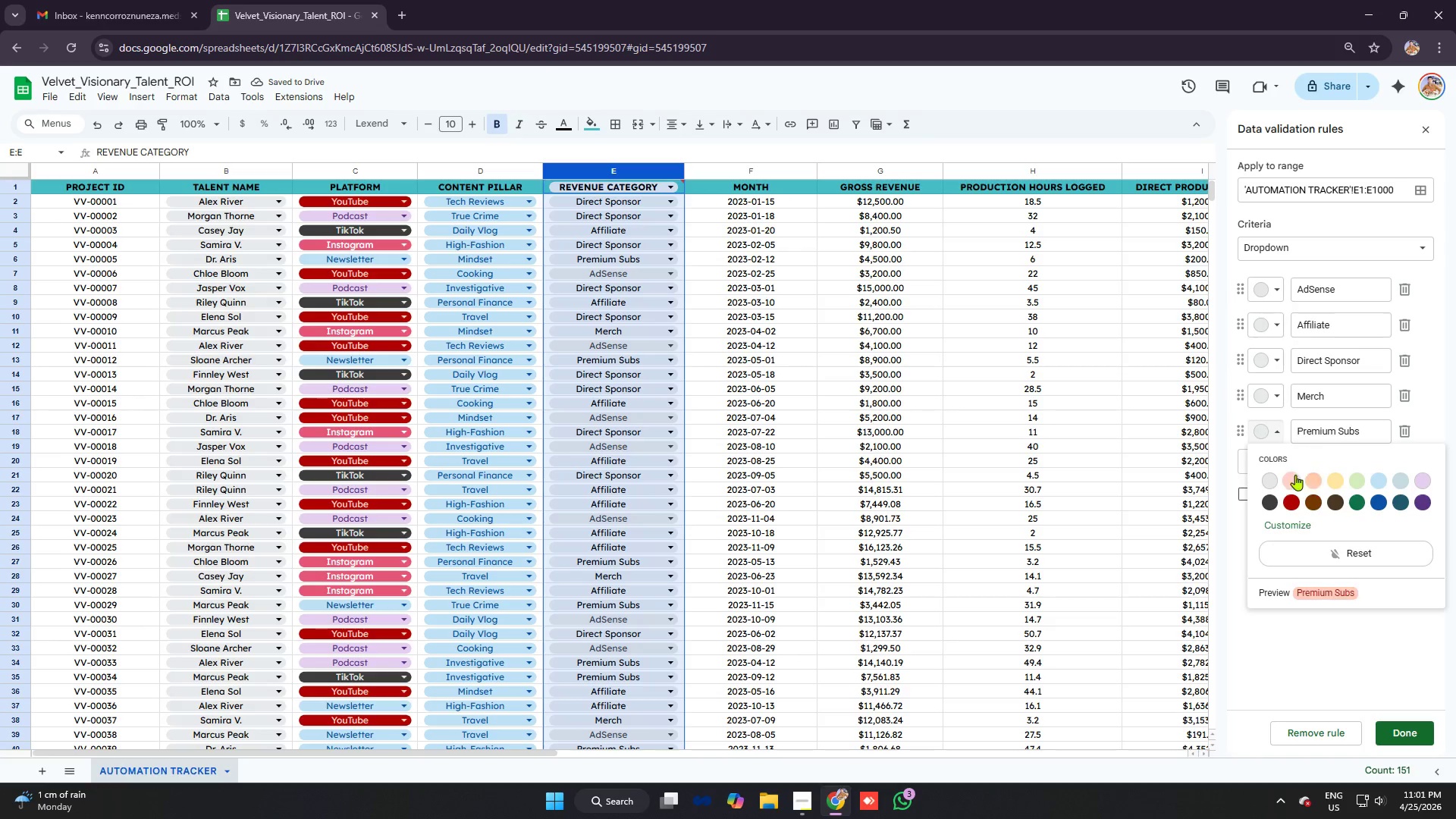 
left_click([1294, 475])
 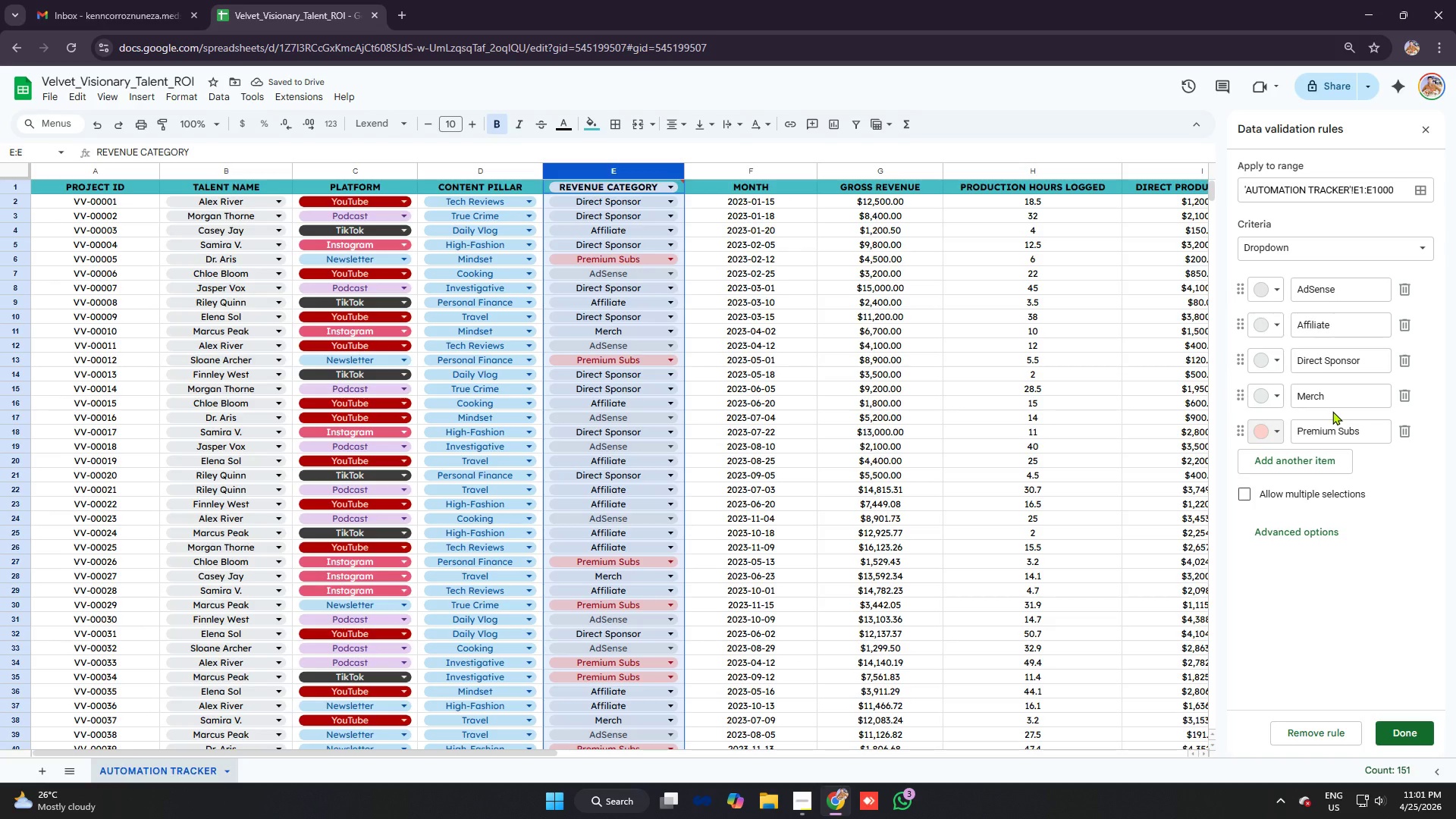 
left_click([1274, 394])
 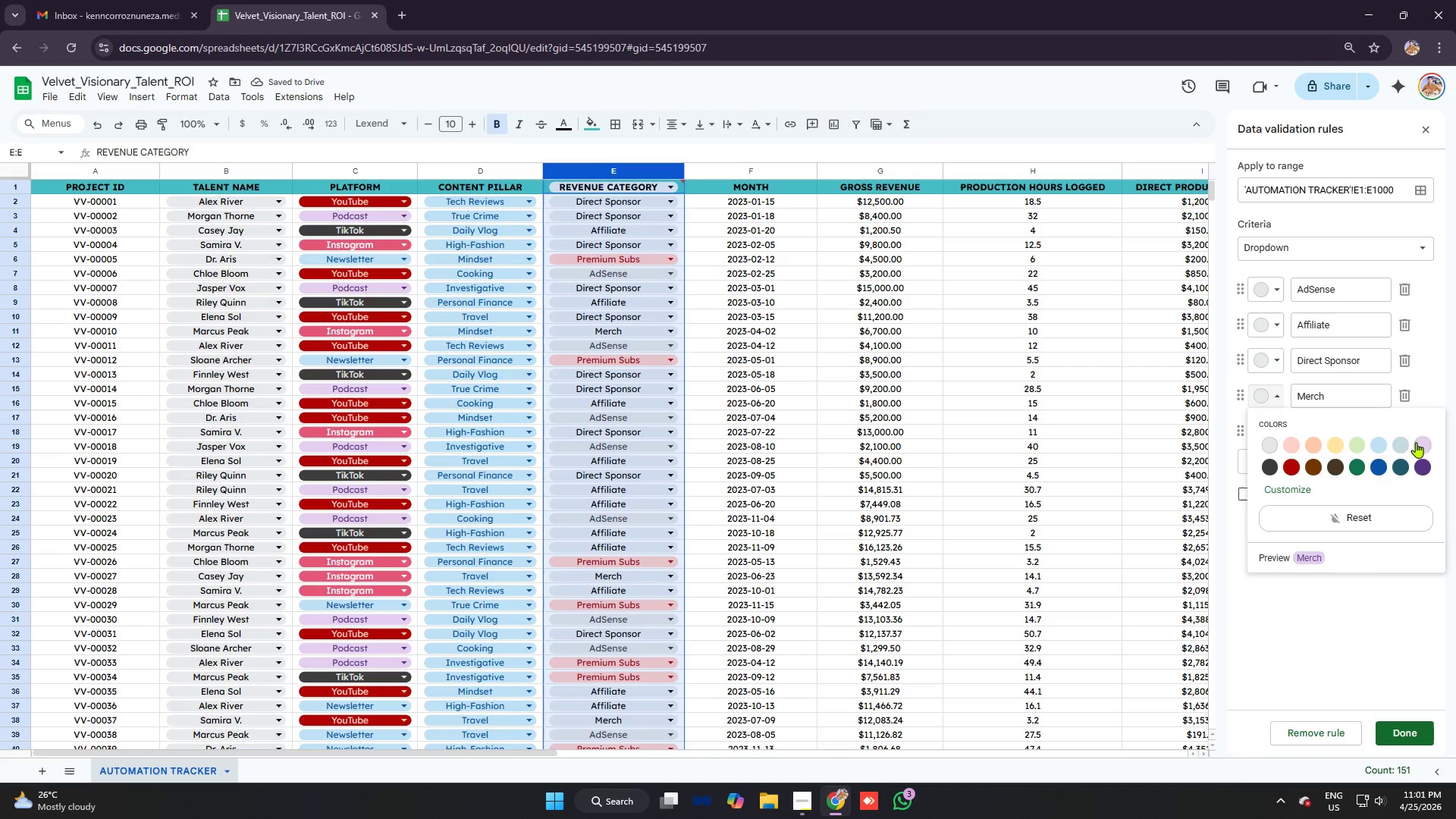 
left_click([1420, 446])
 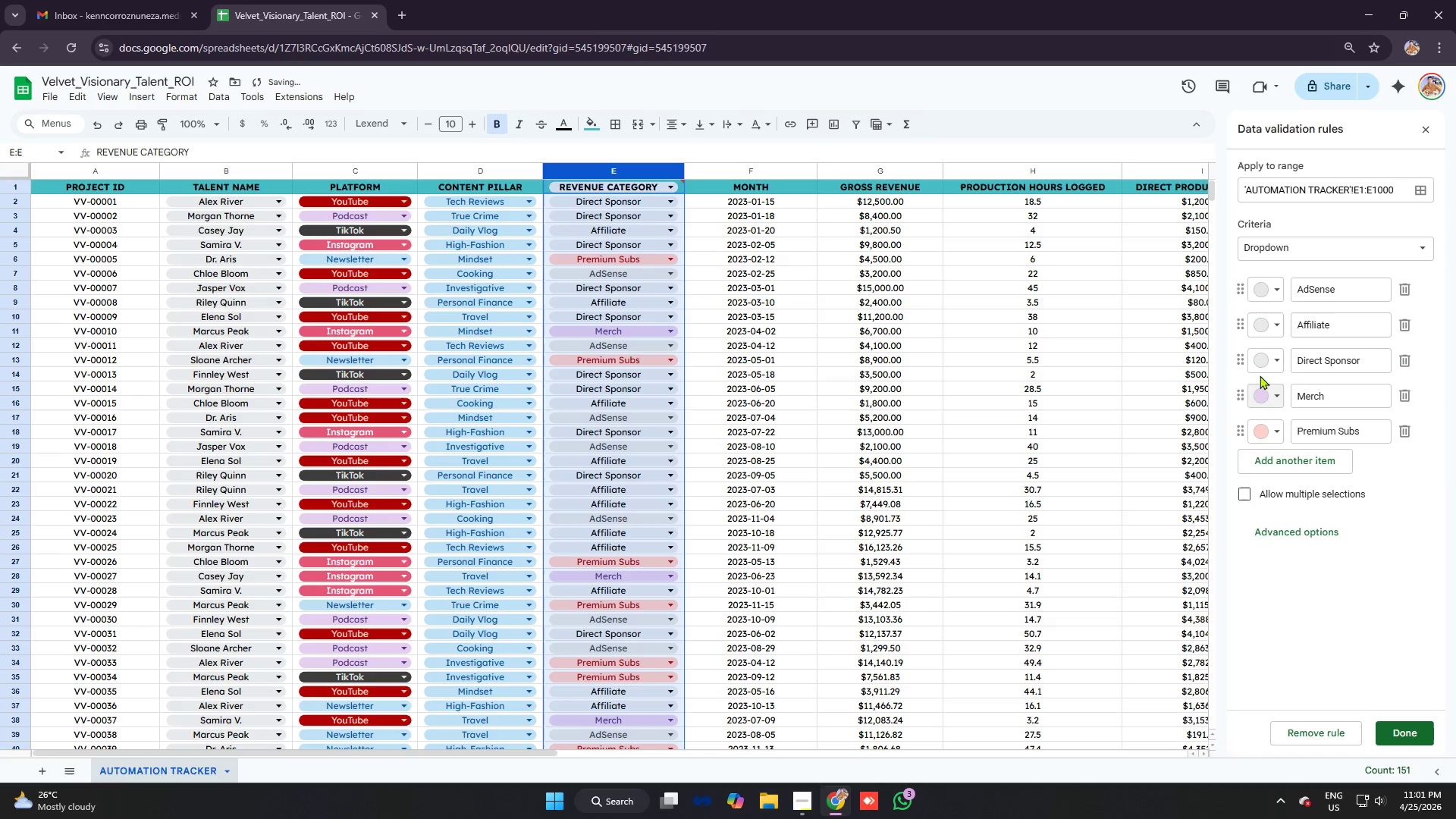 
left_click([1255, 356])
 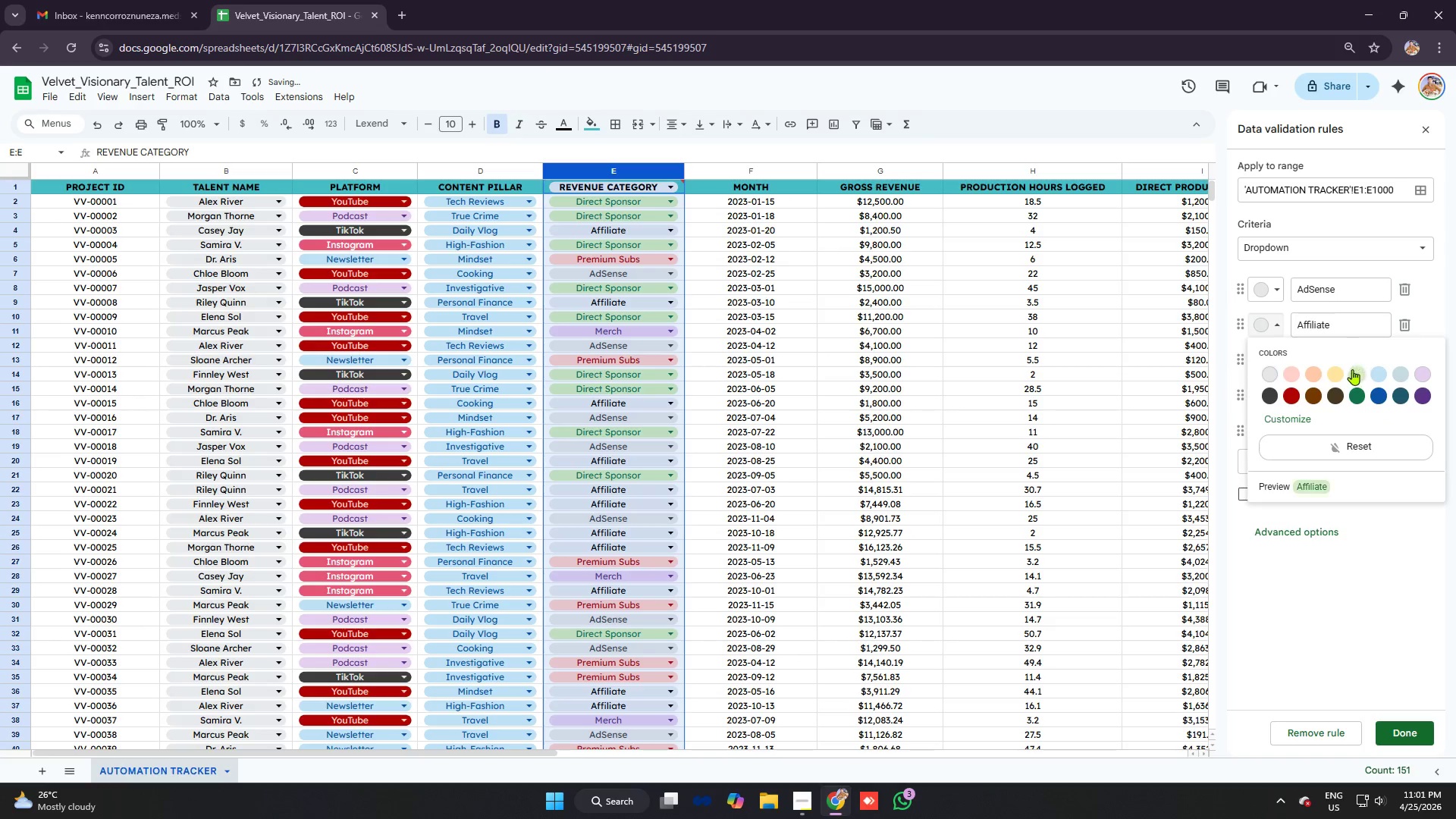 
left_click([1312, 374])
 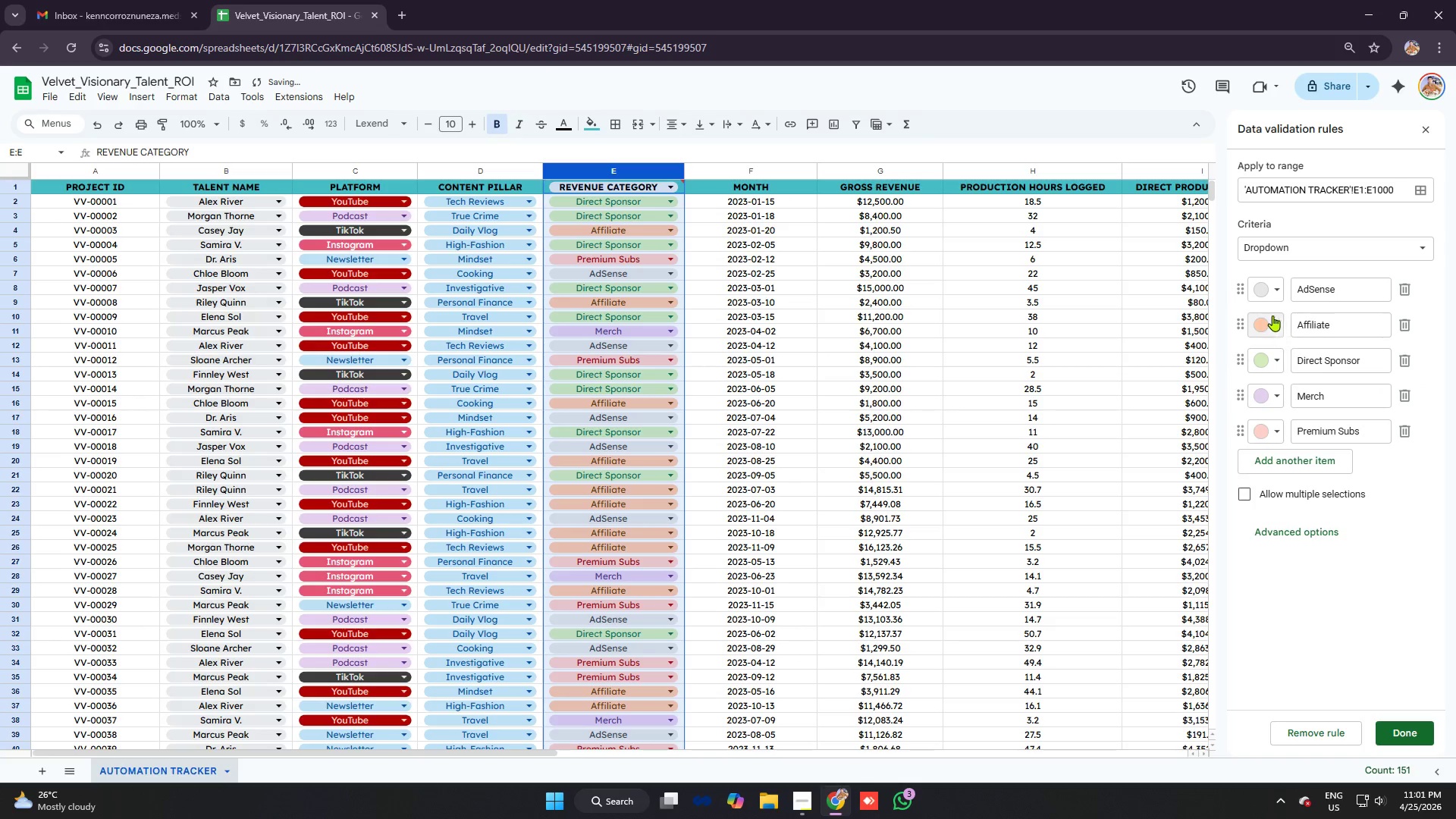 
left_click([1262, 290])
 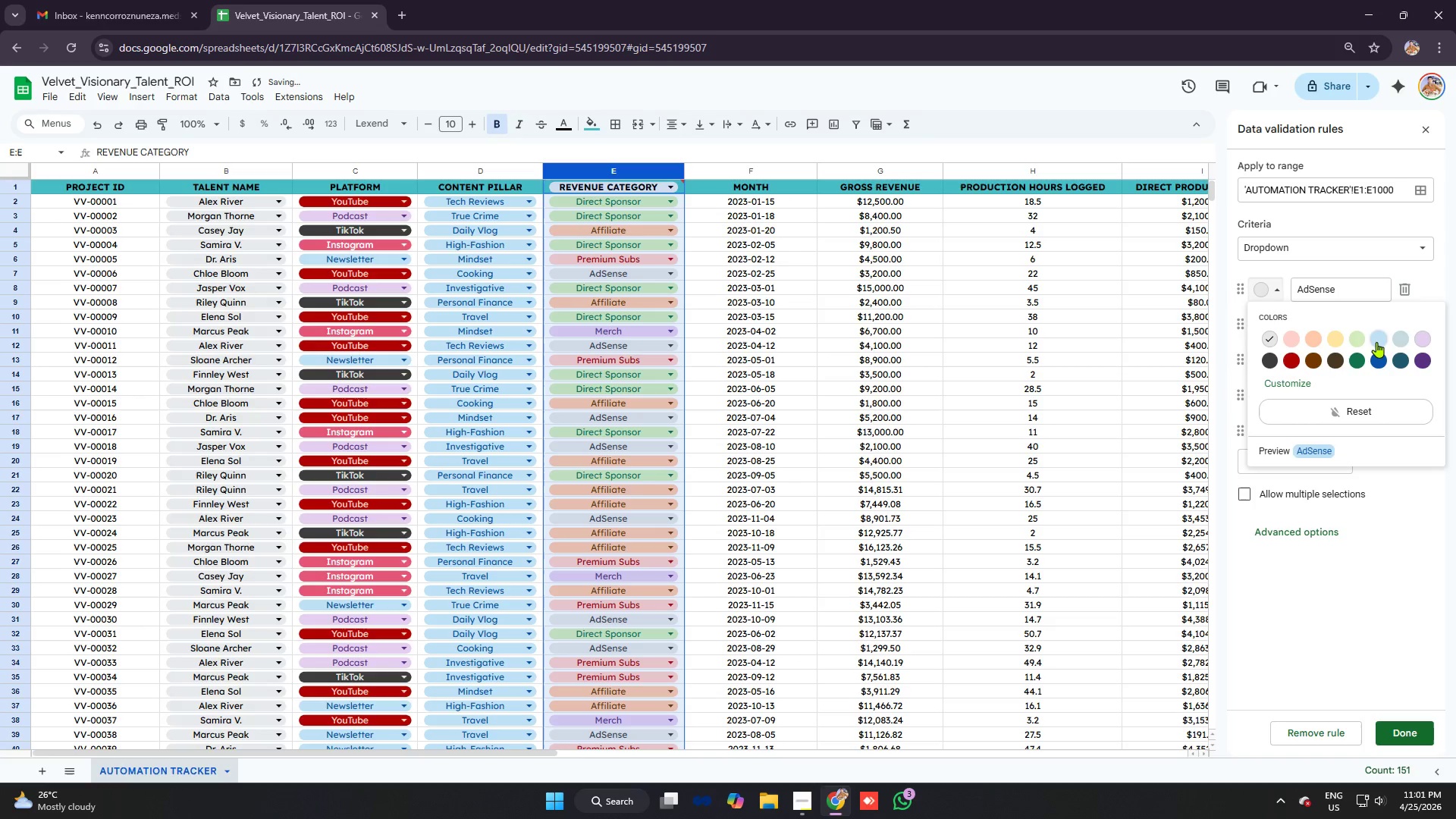 
left_click([1376, 342])
 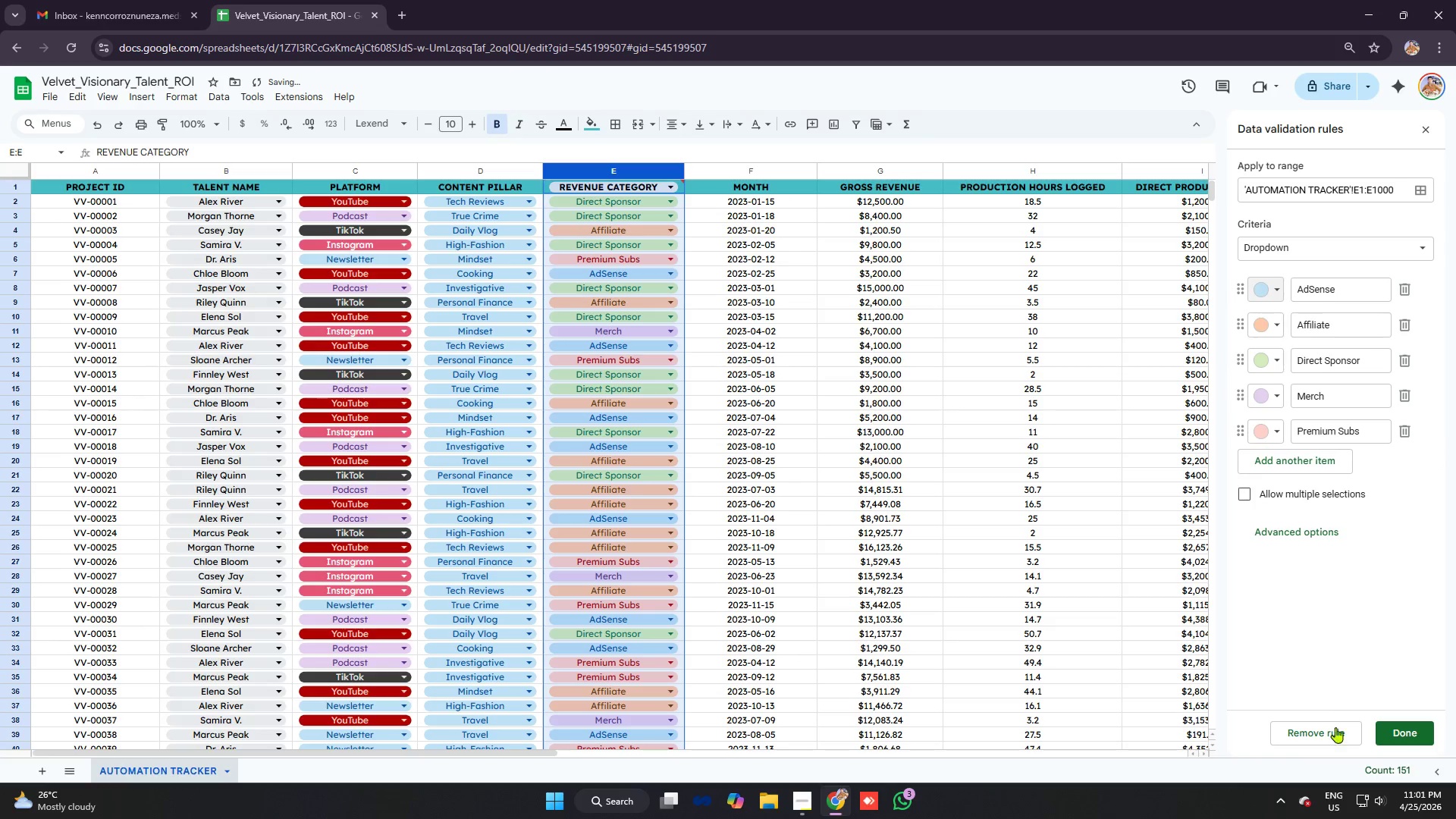 
left_click([1408, 726])
 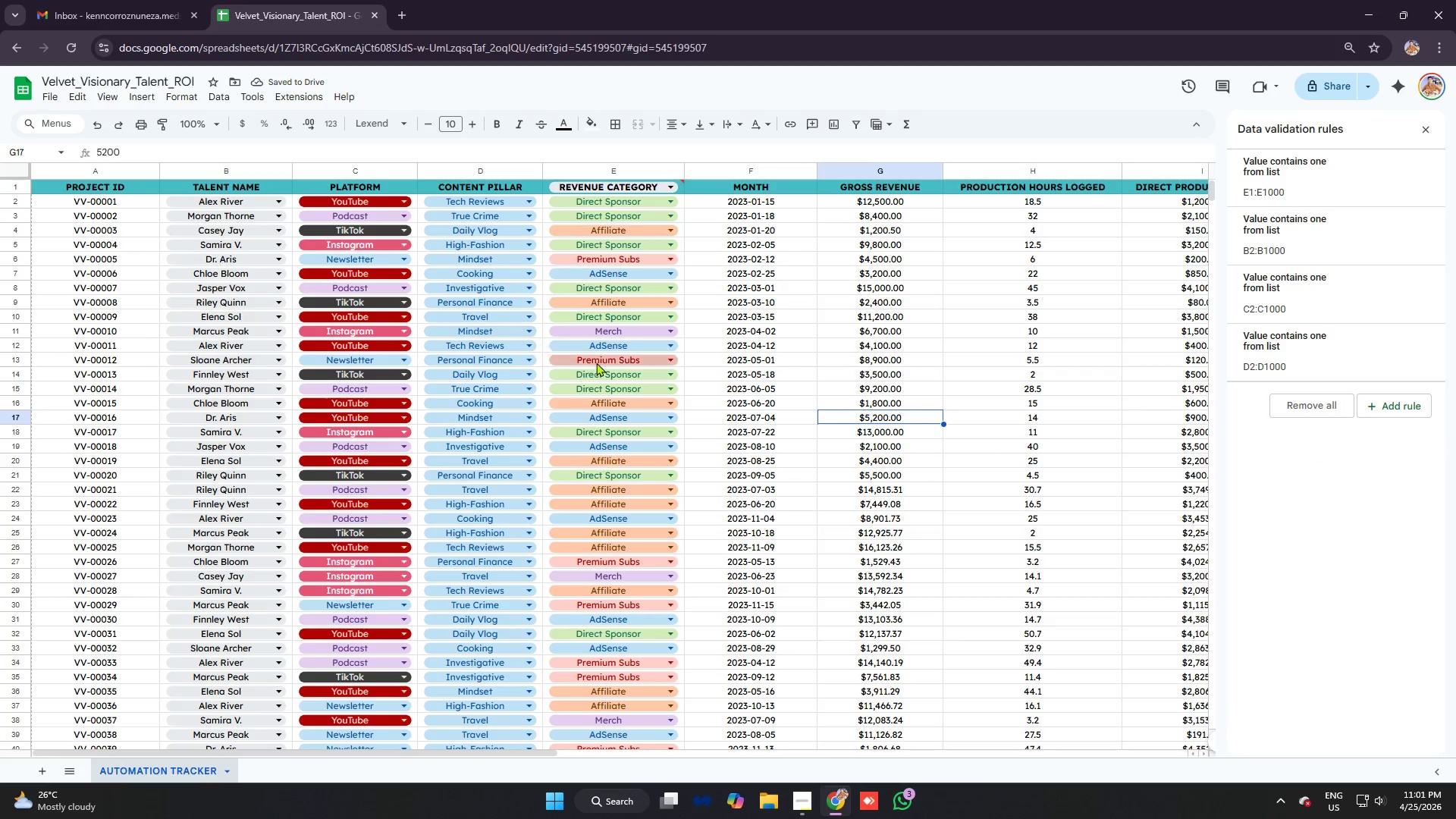 
scroll: coordinate [763, 346], scroll_direction: down, amount: 28.0
 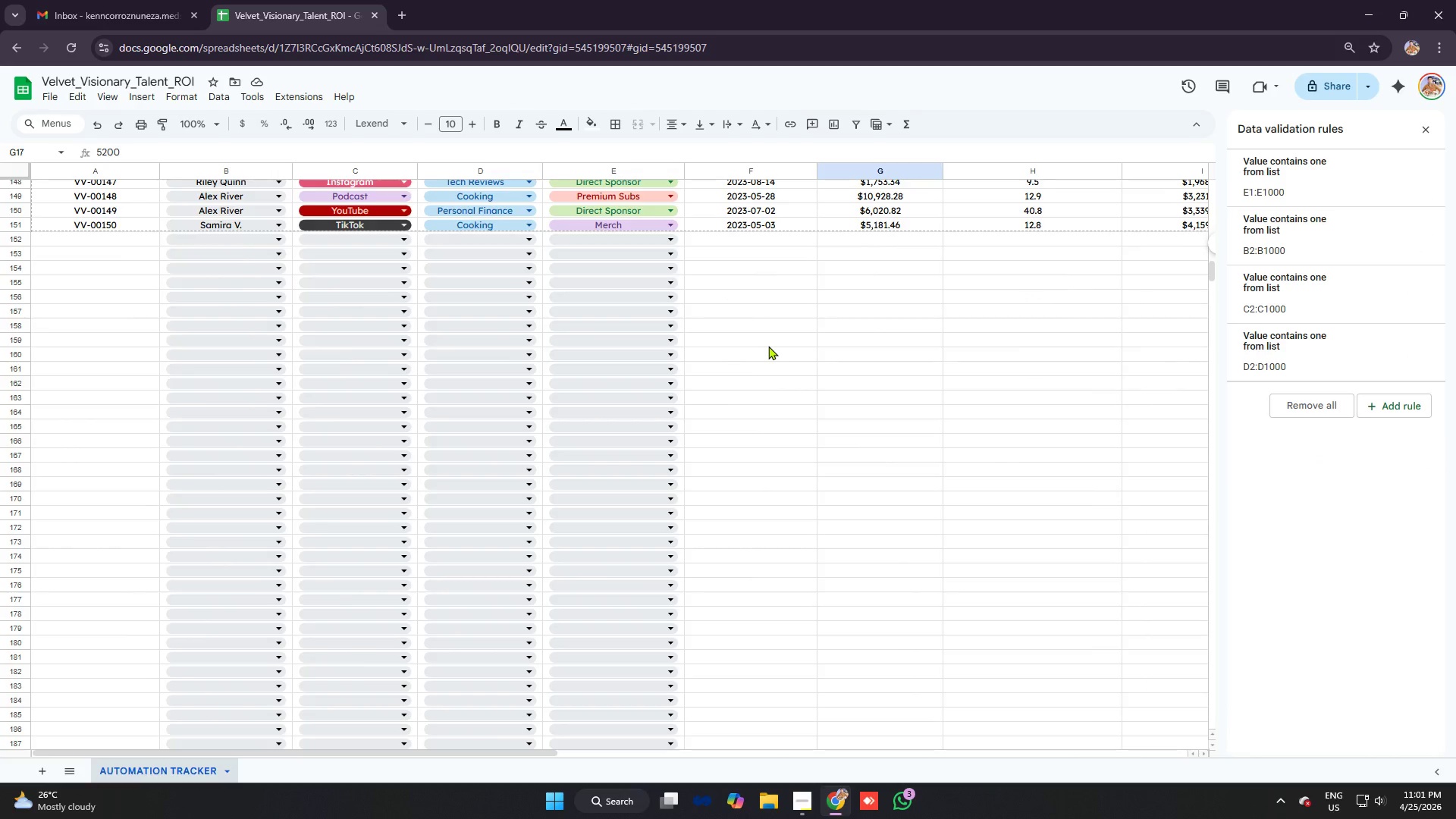 
scroll: coordinate [768, 346], scroll_direction: up, amount: 1.0
 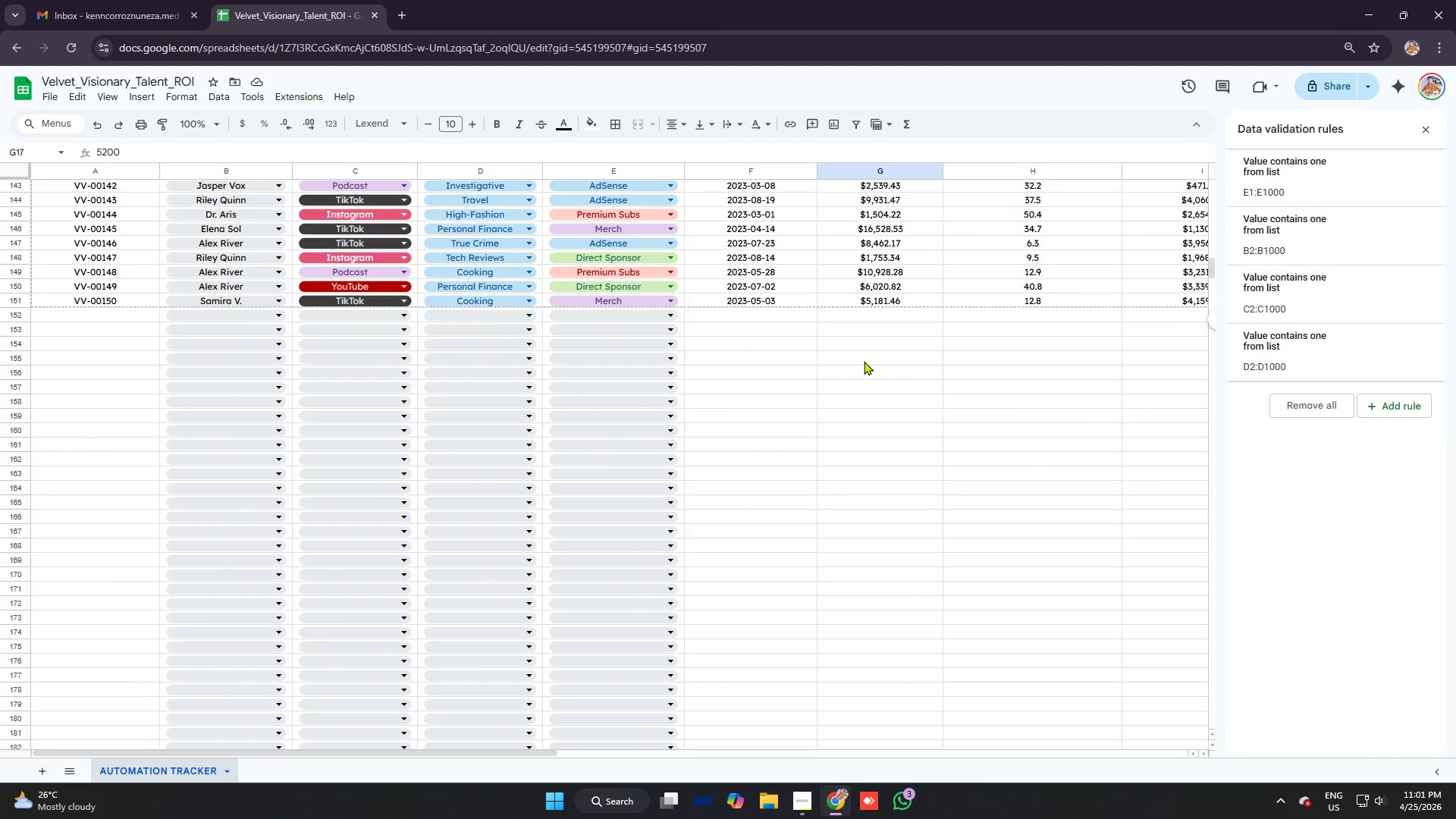 
scroll: coordinate [865, 364], scroll_direction: down, amount: 8.0
 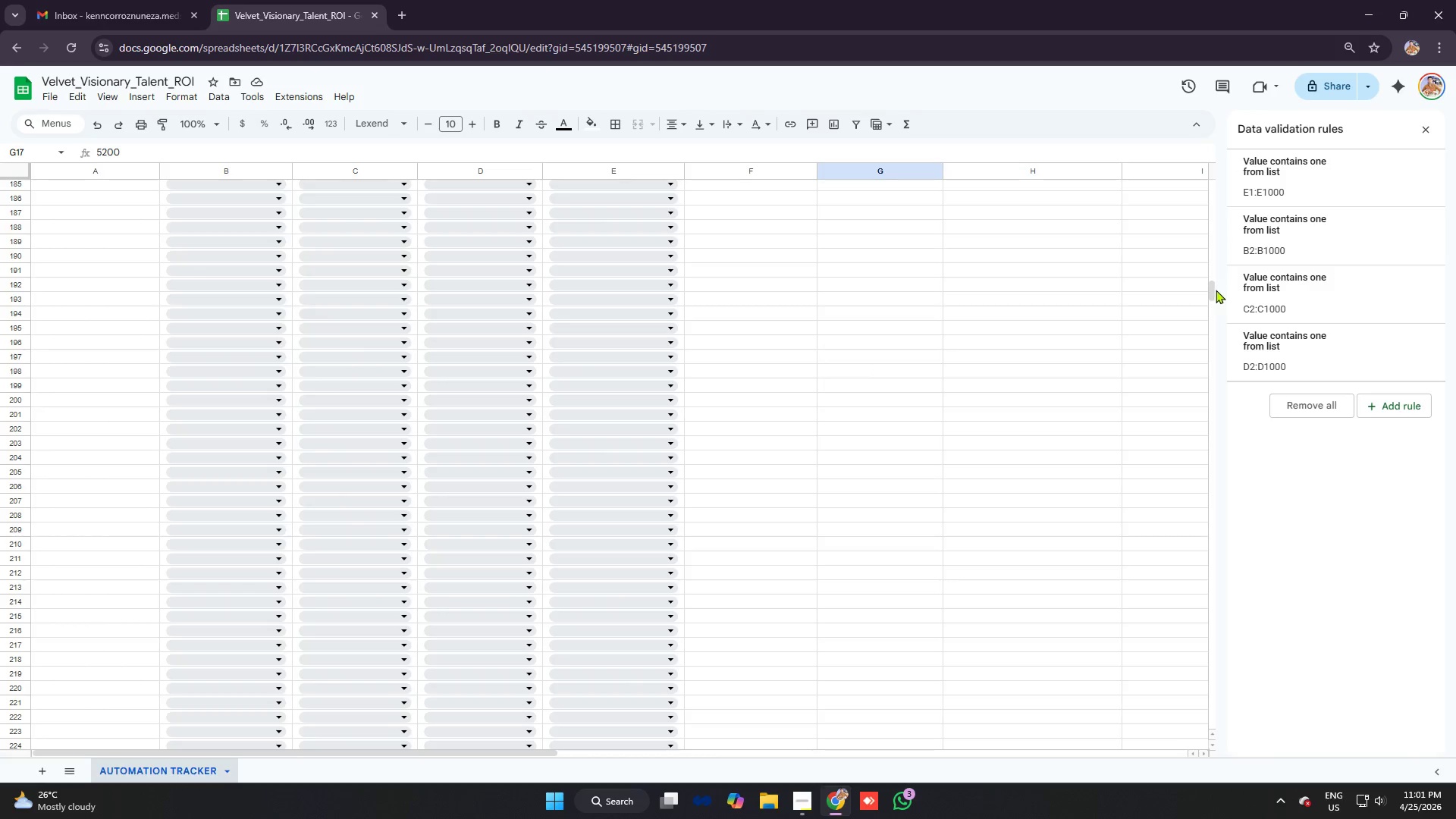 
left_click_drag(start_coordinate=[1211, 290], to_coordinate=[1176, 275])
 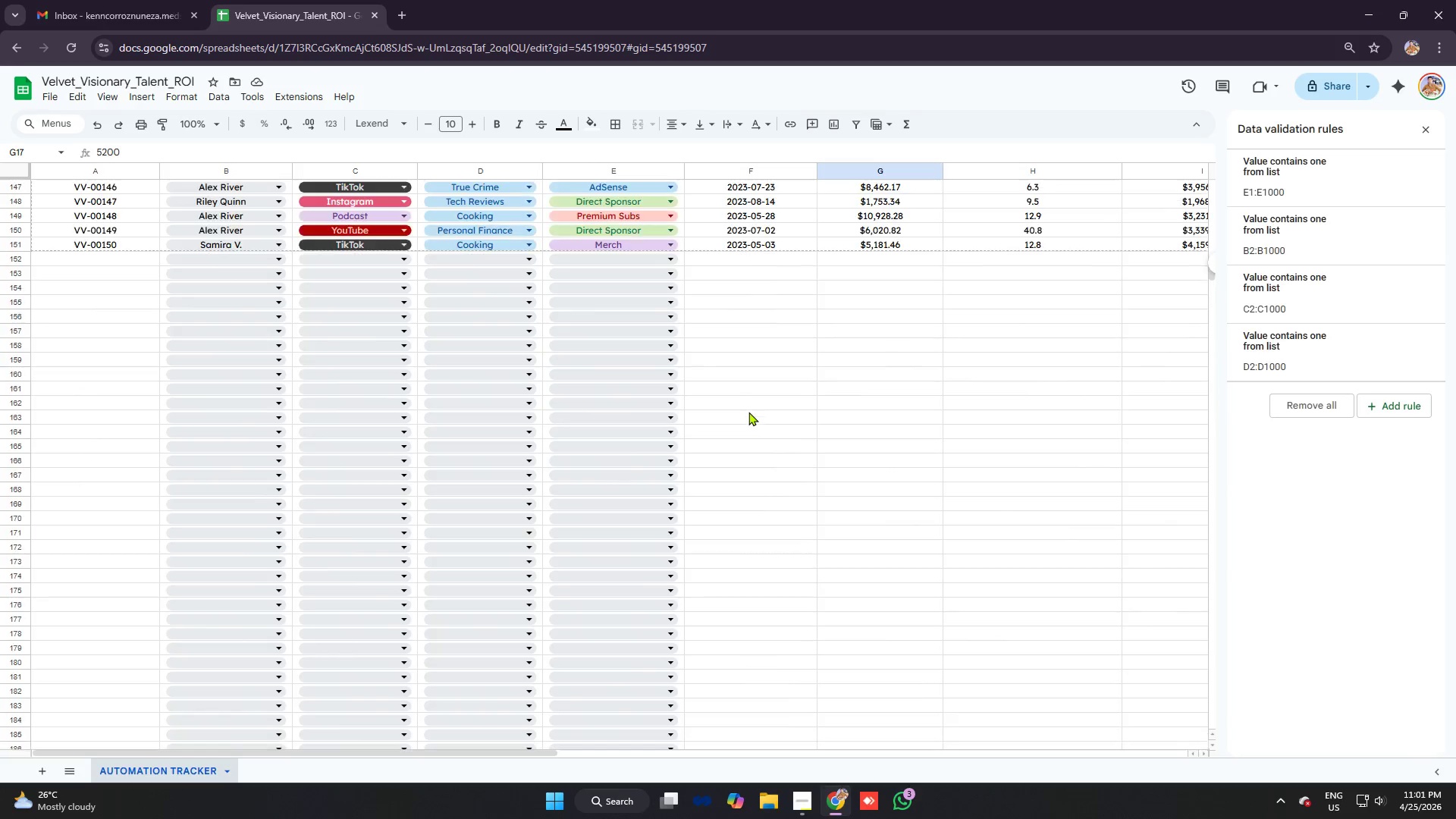 
scroll: coordinate [748, 412], scroll_direction: up, amount: 34.0
 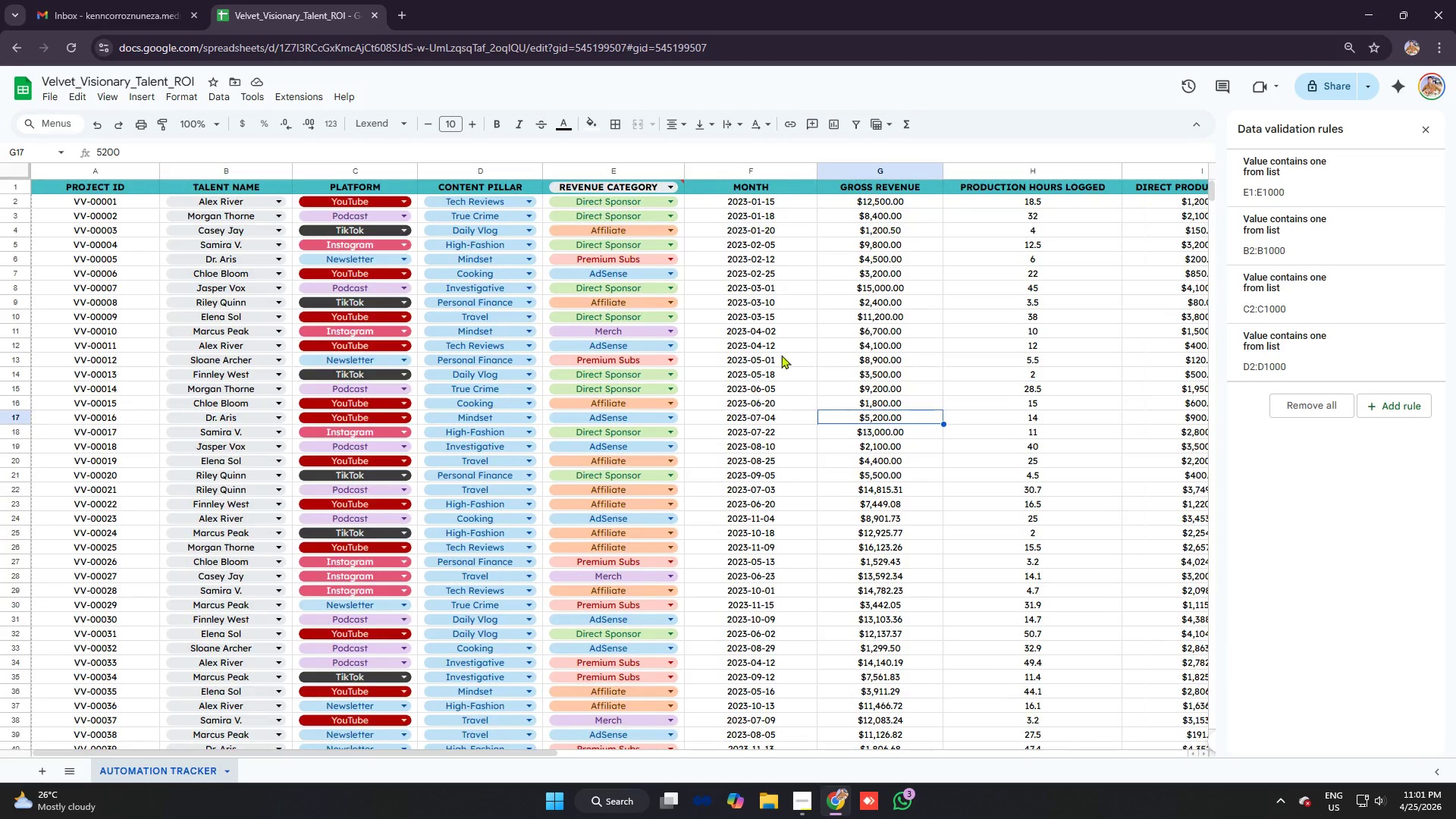 
left_click([774, 268])
 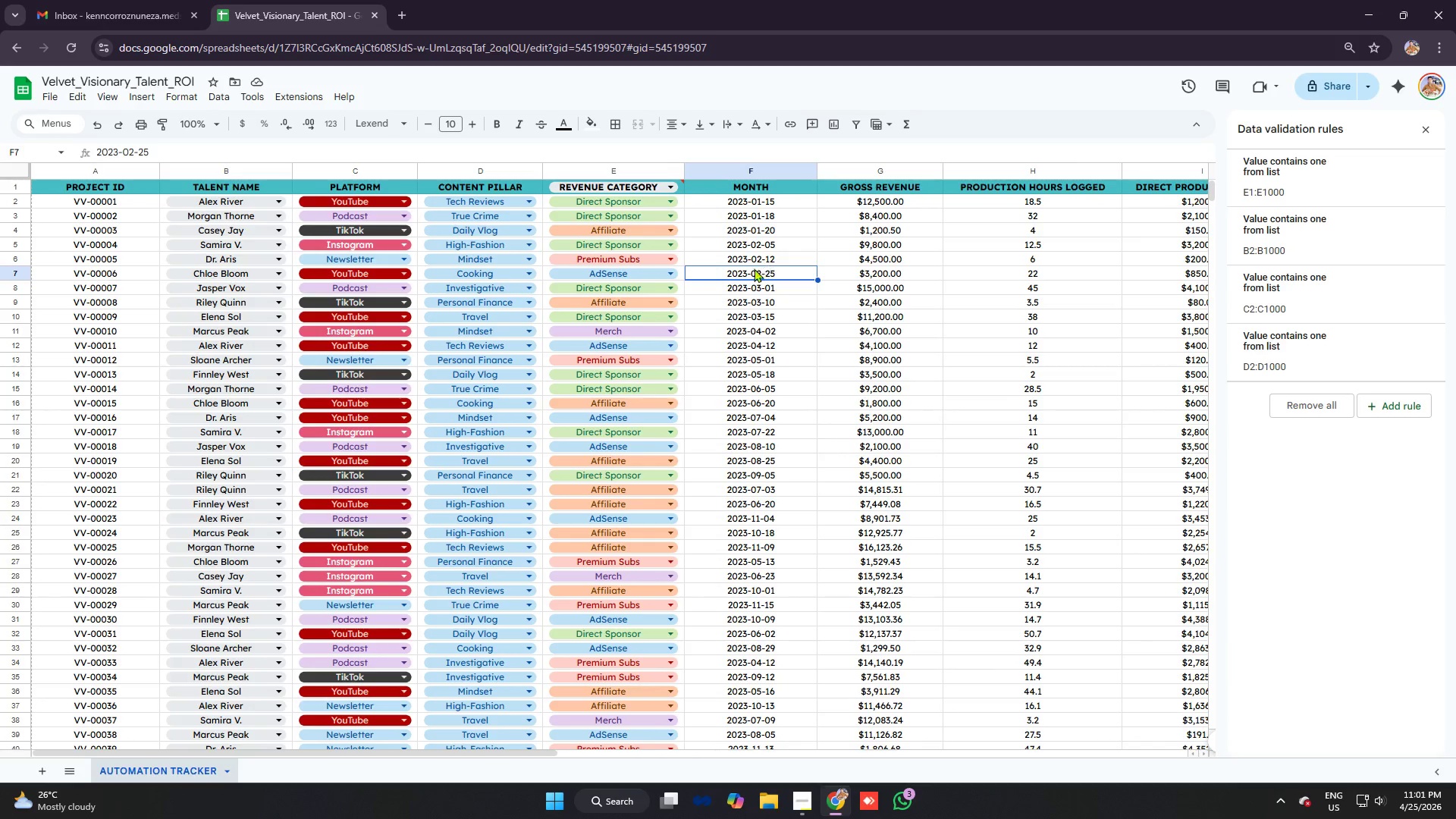 
left_click([733, 219])
 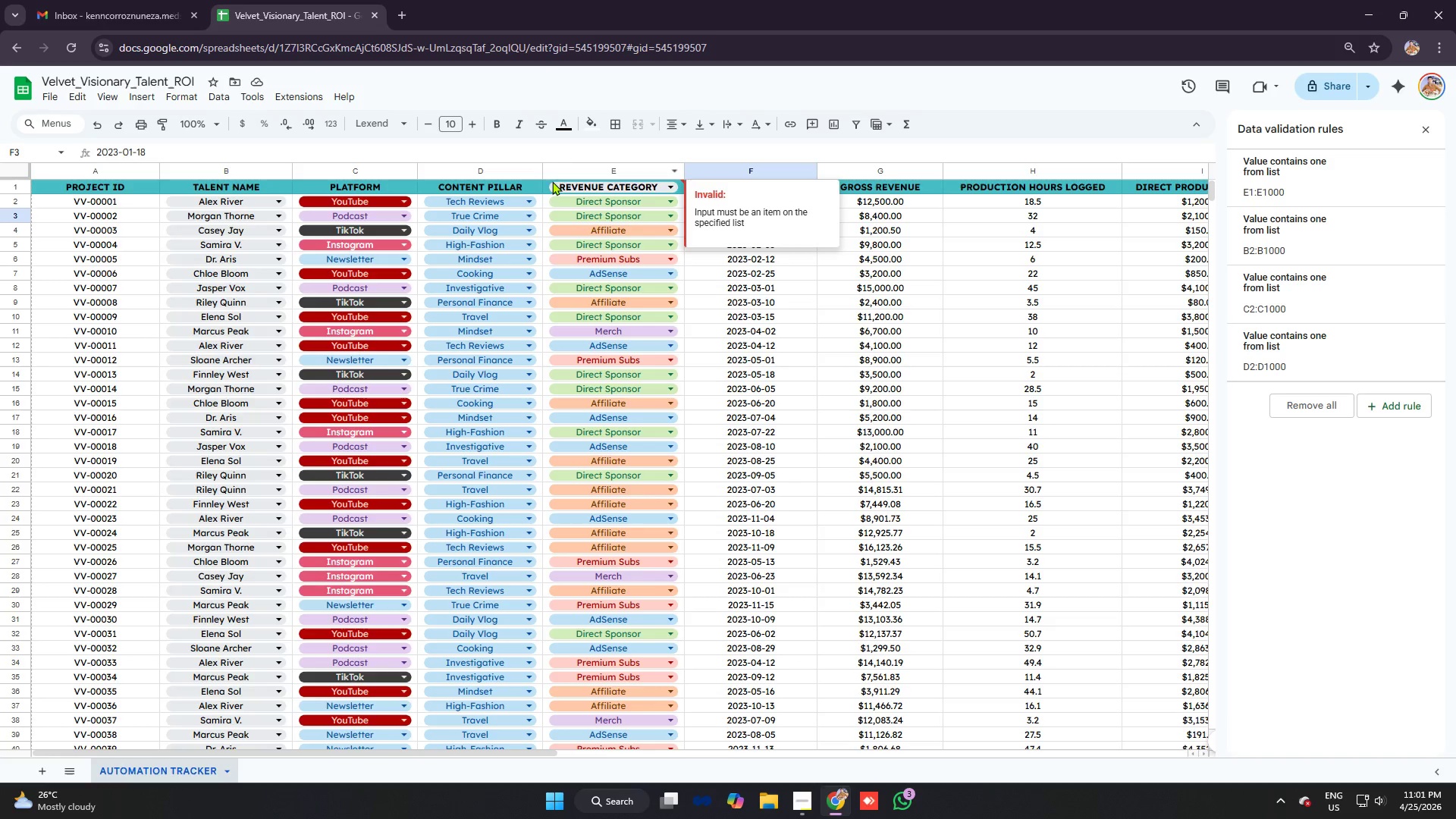 
left_click([546, 183])
 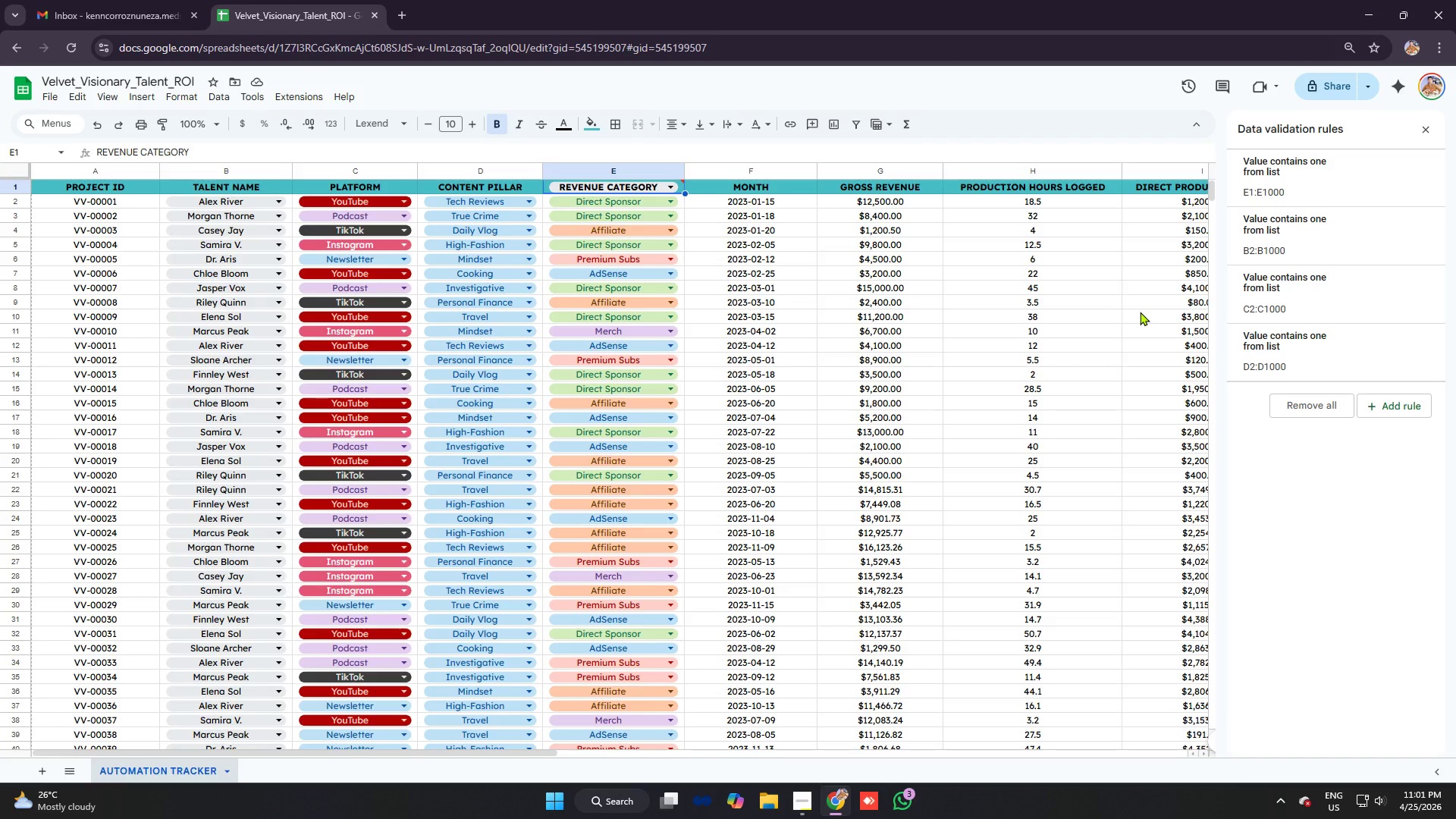 
key(Backspace)
key(Backspace)
type(revenue category)
 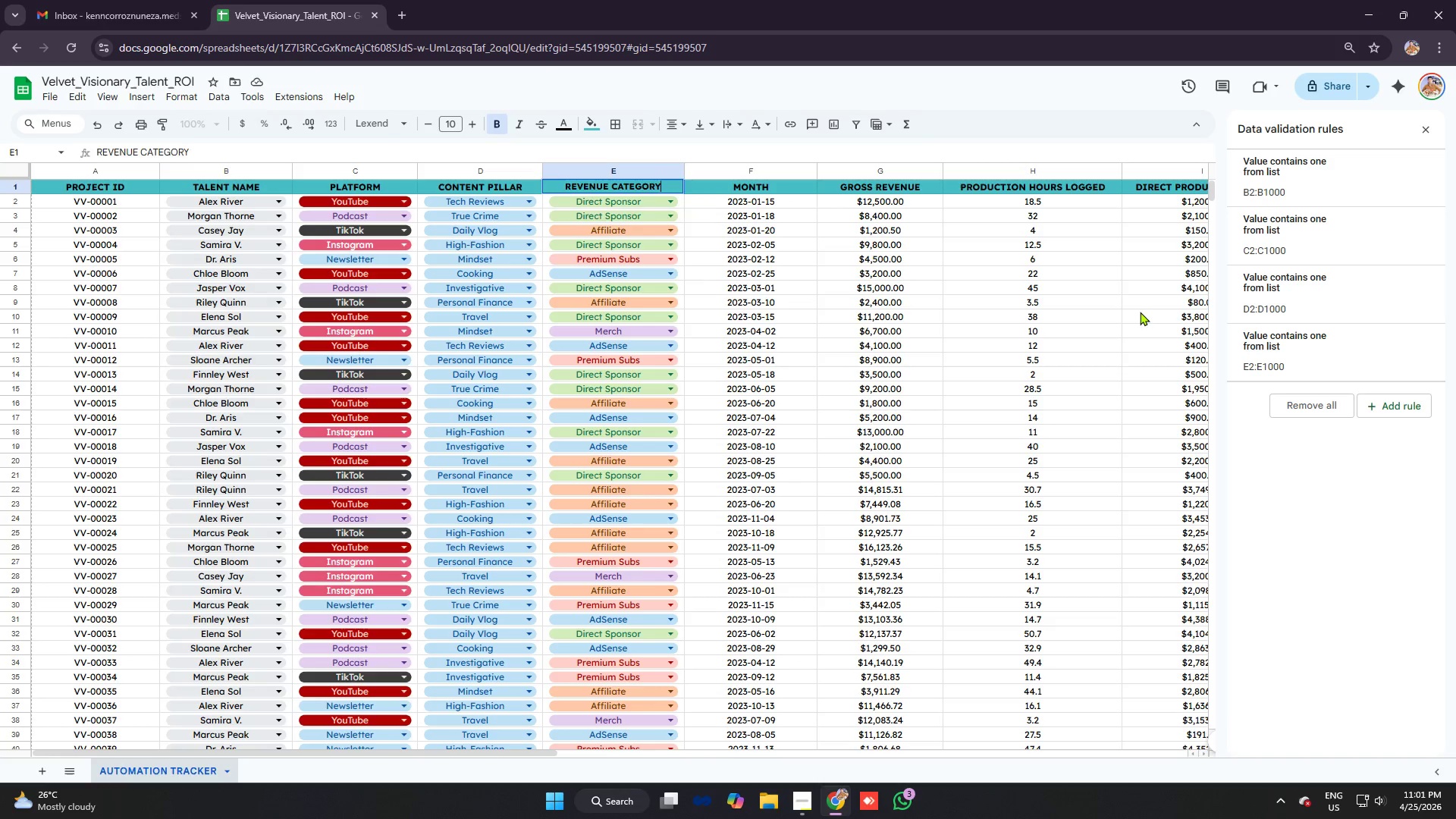 
key(Enter)
 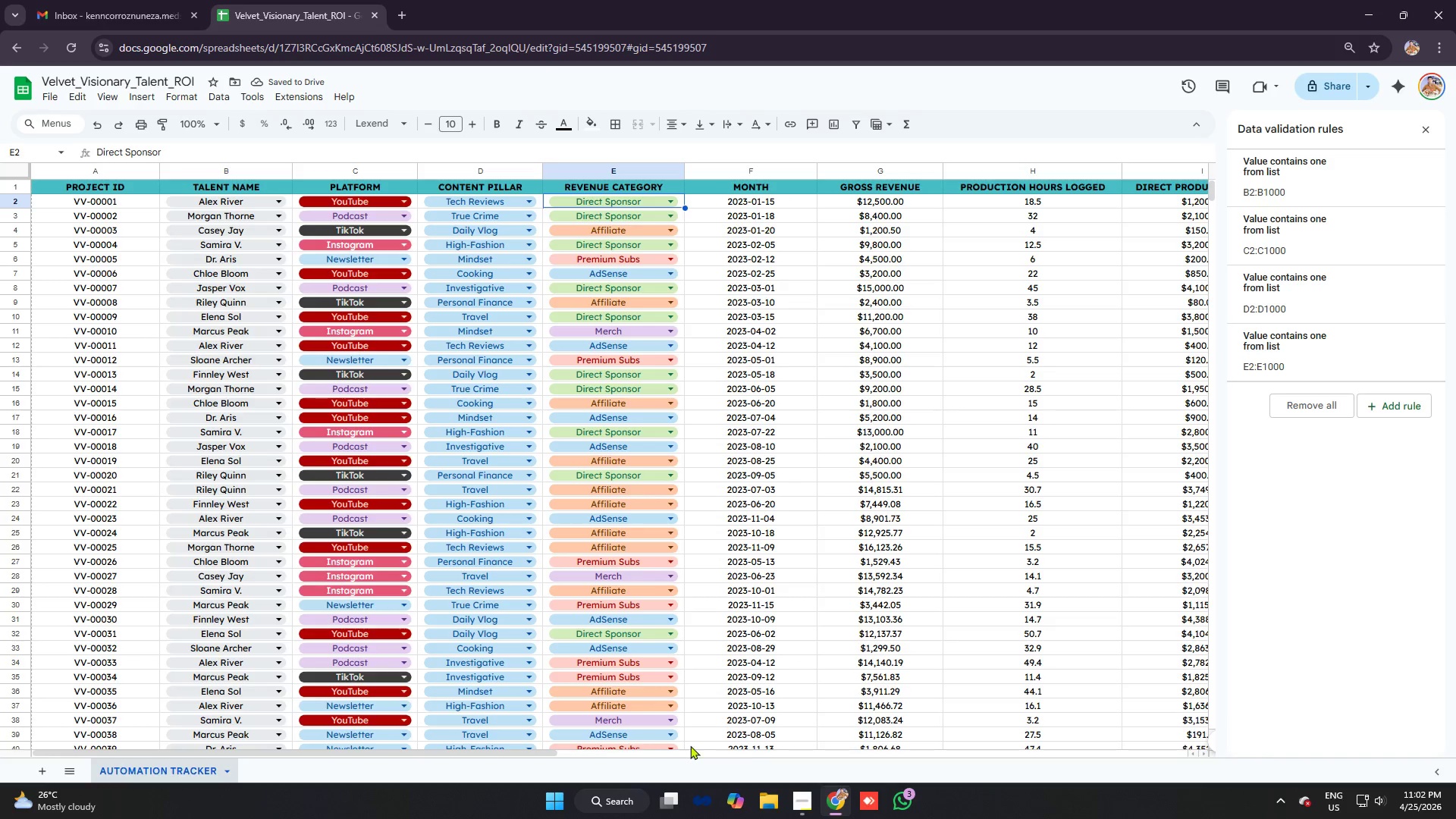 
left_click_drag(start_coordinate=[532, 753], to_coordinate=[756, 765])
 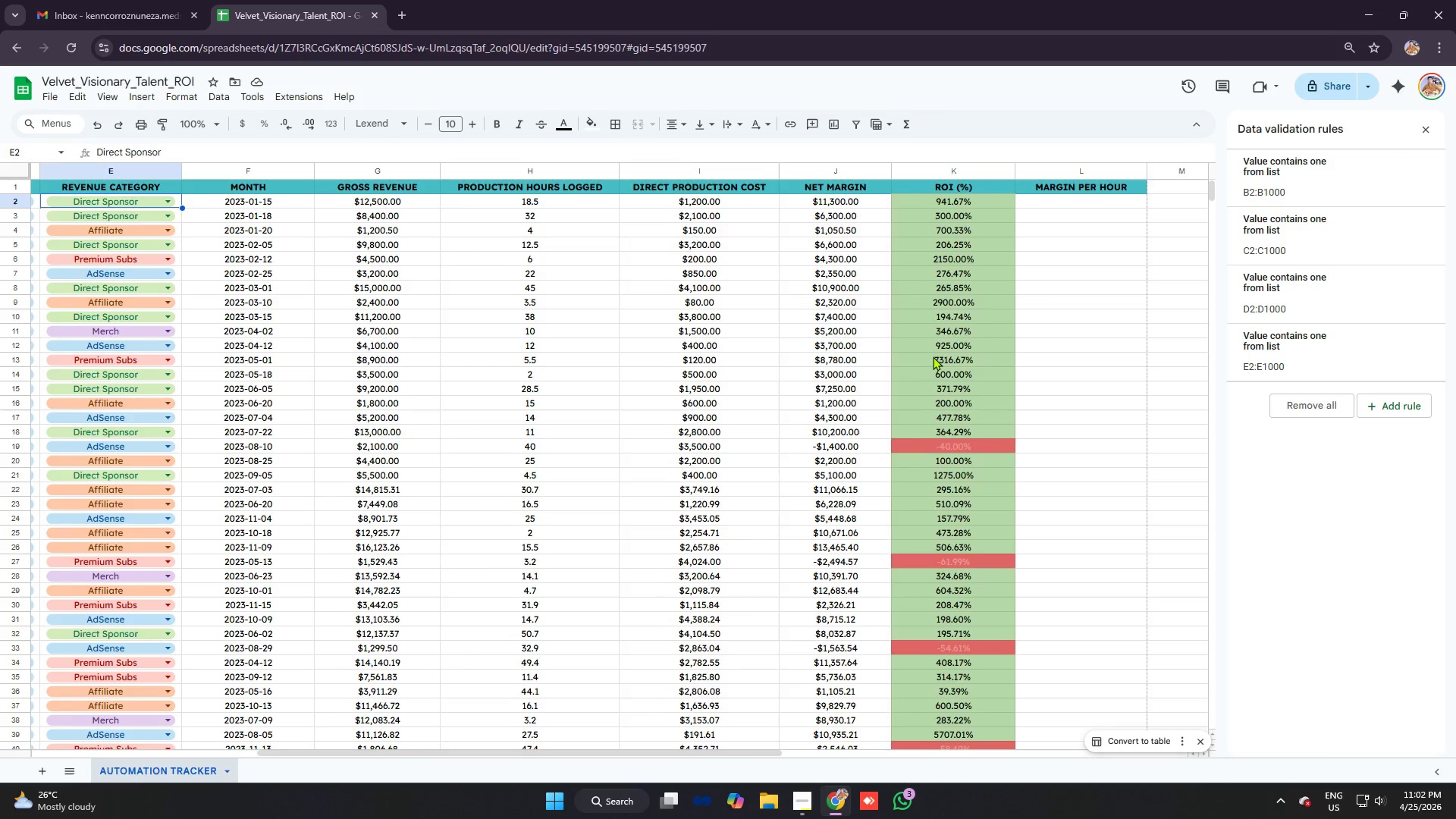 
scroll: coordinate [943, 347], scroll_direction: down, amount: 25.0
 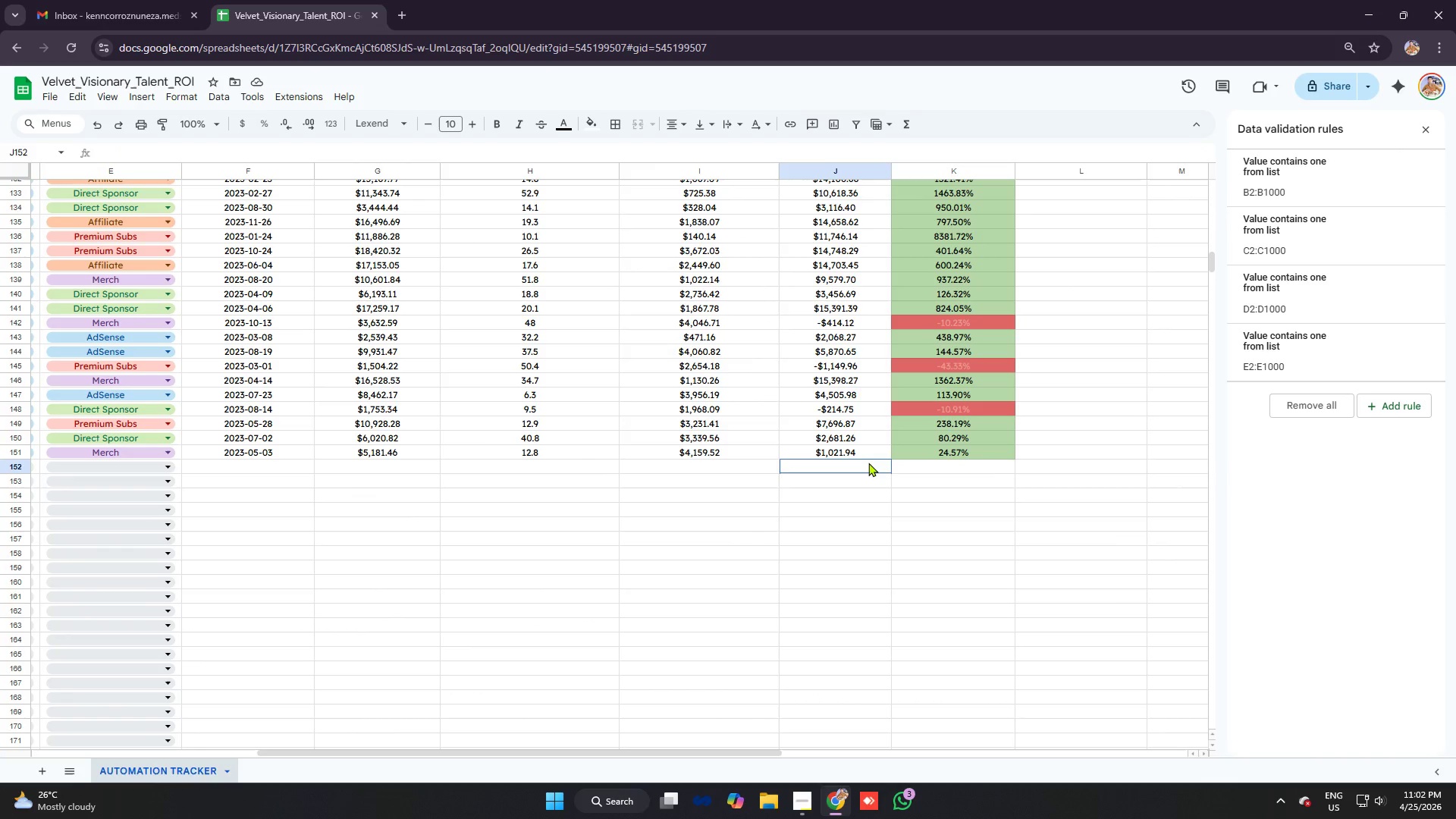 
double_click([859, 436])
 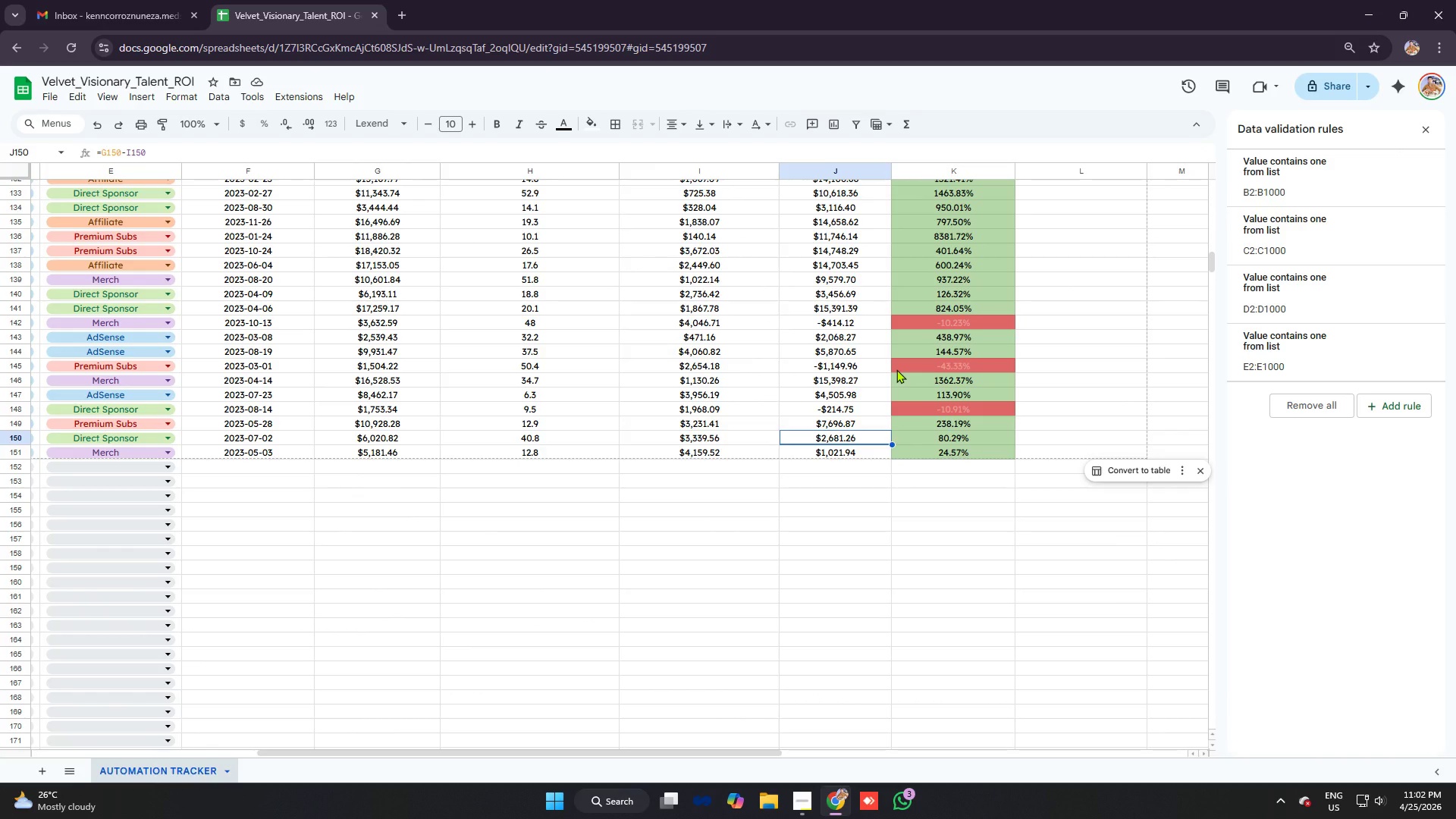 
scroll: coordinate [959, 266], scroll_direction: up, amount: 22.0
 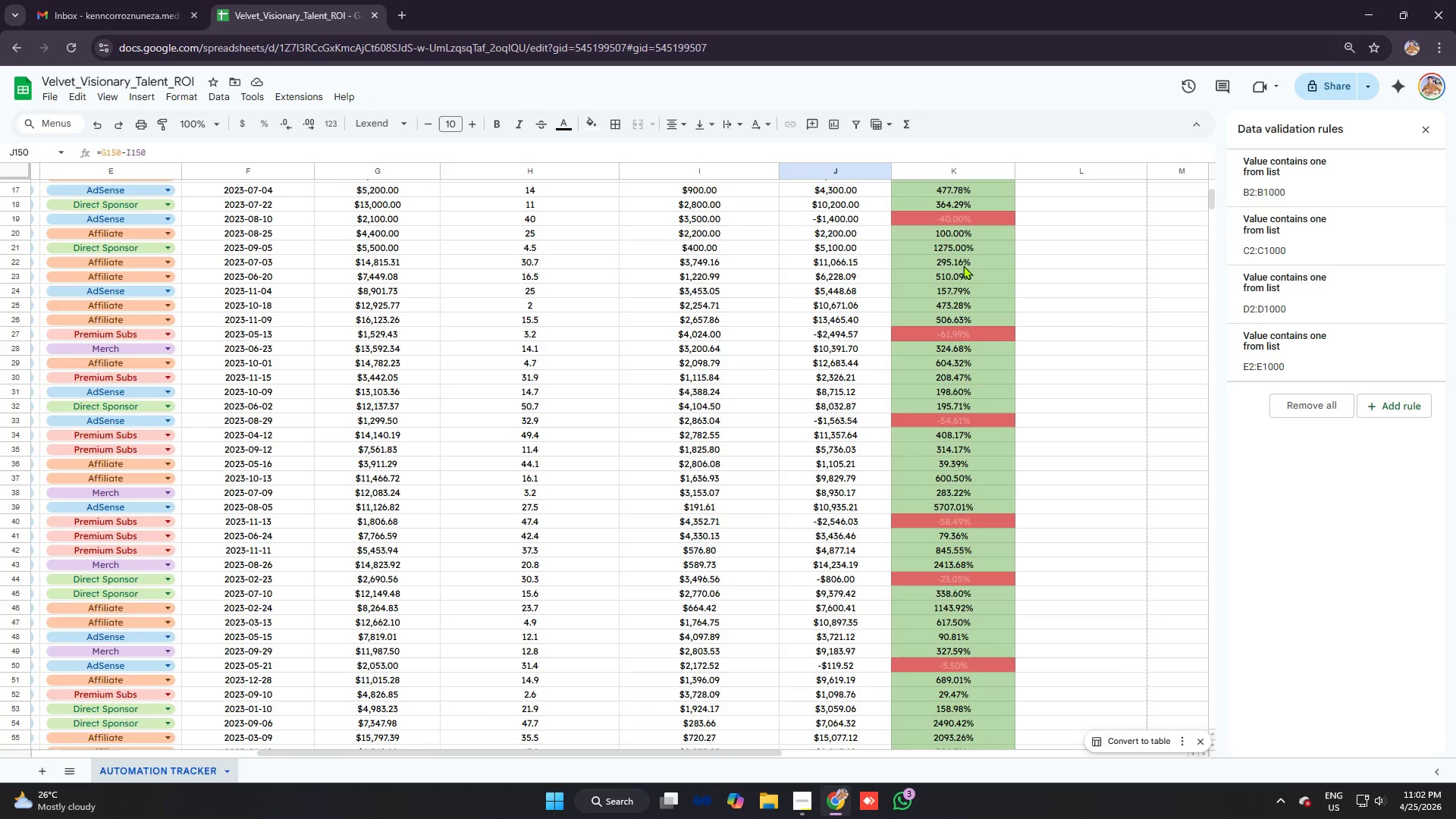 
left_click([963, 265])
 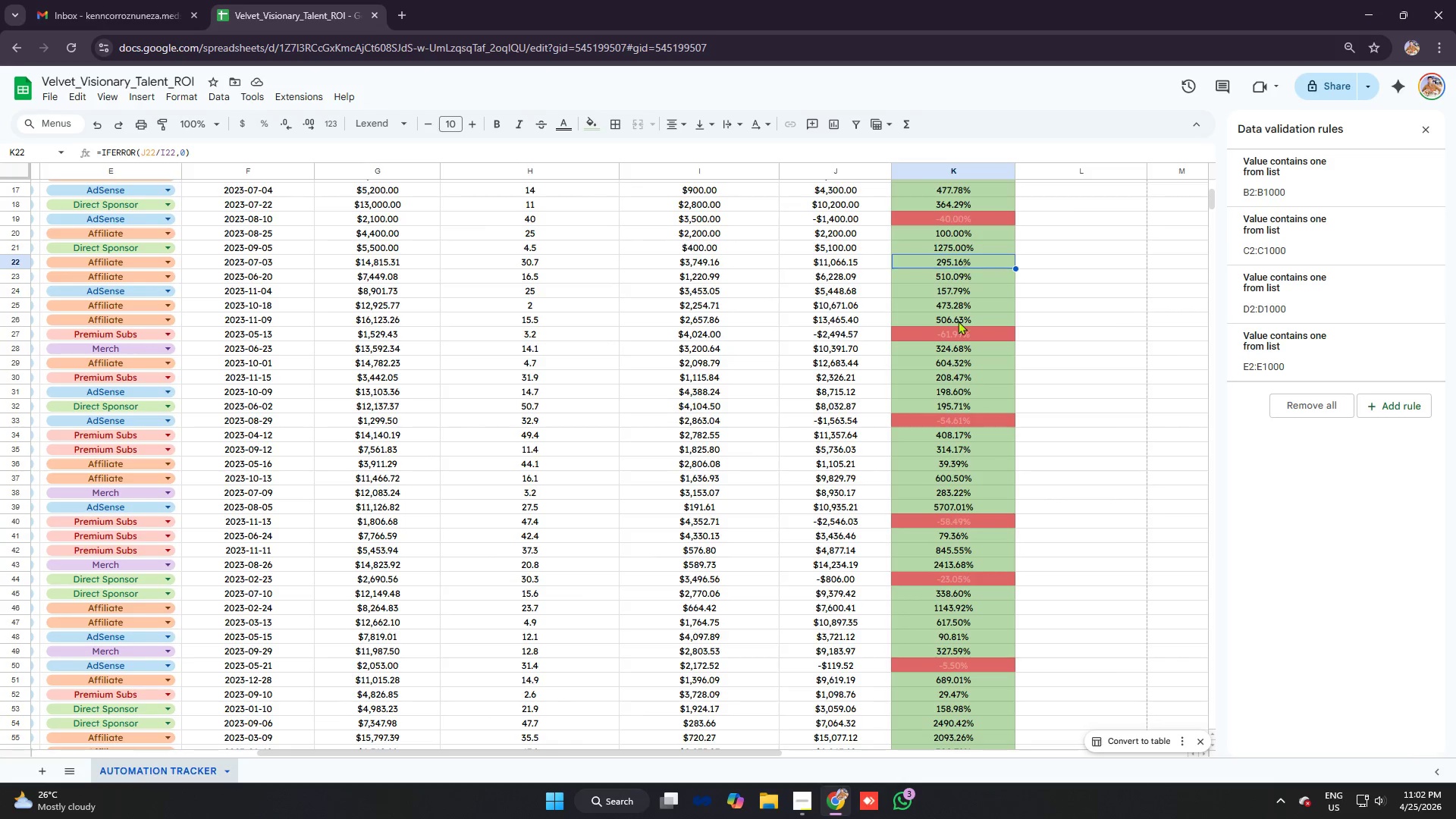 
left_click([949, 370])
 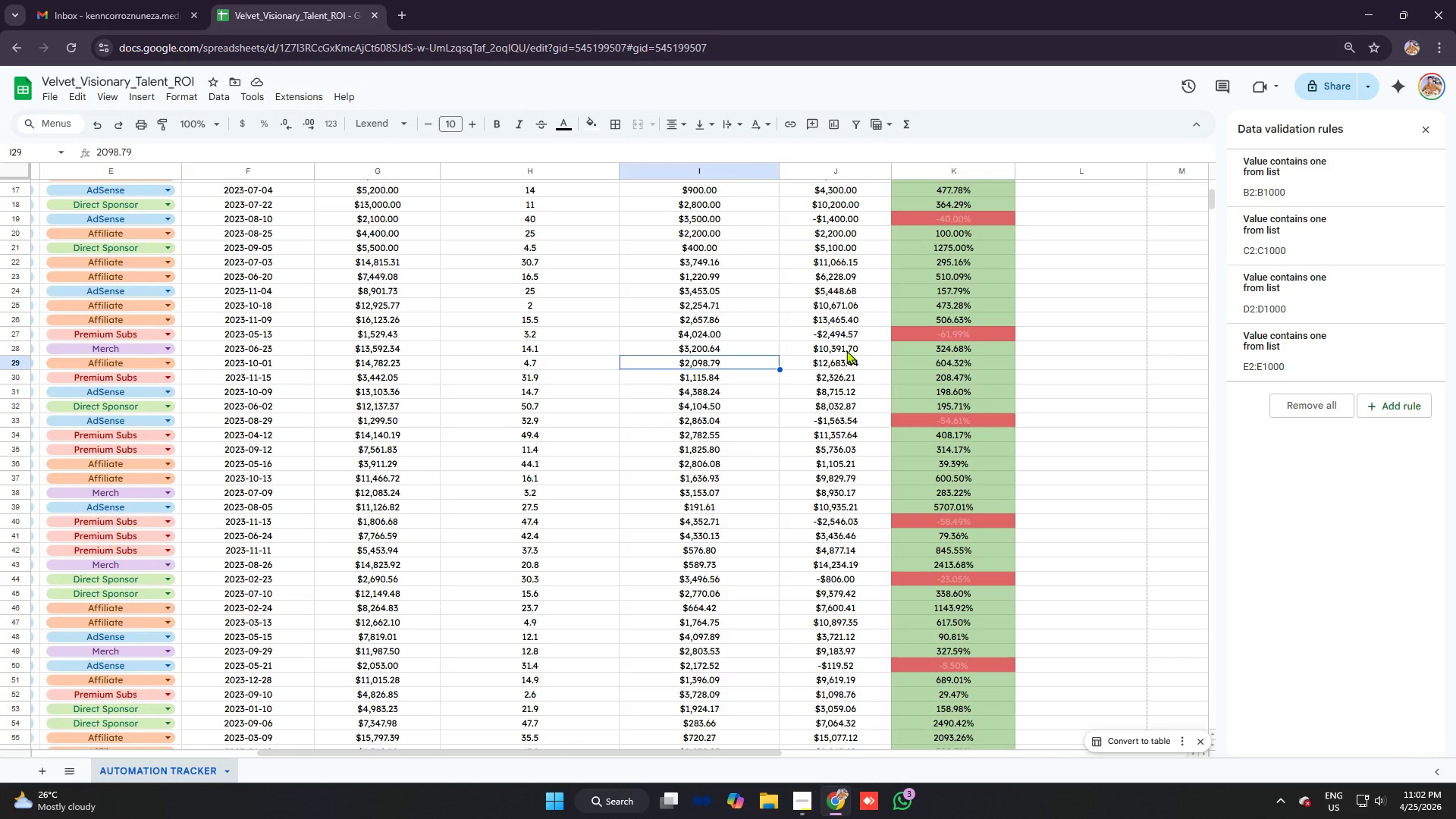 
double_click([985, 350])
 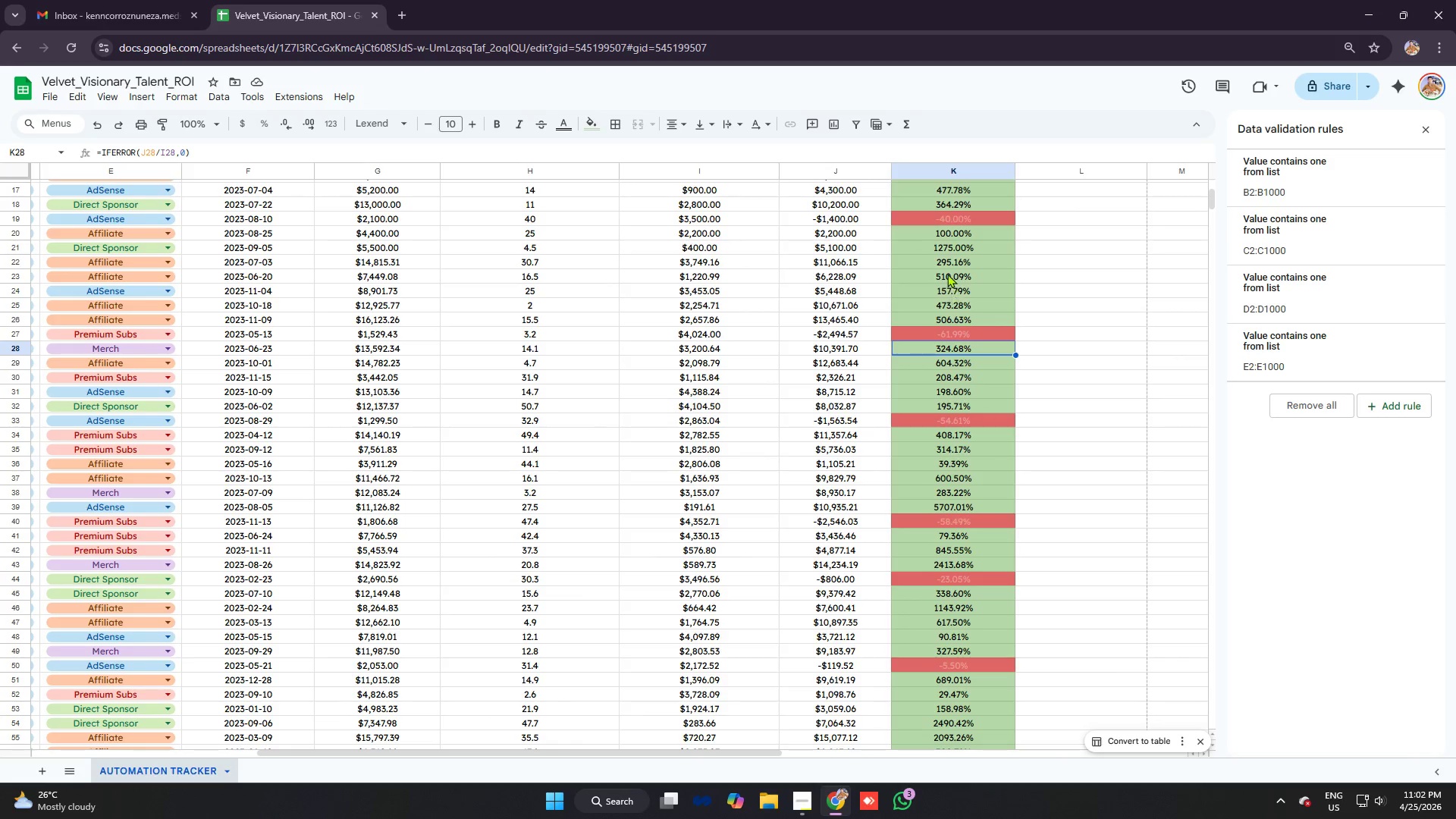 
right_click([947, 274])
 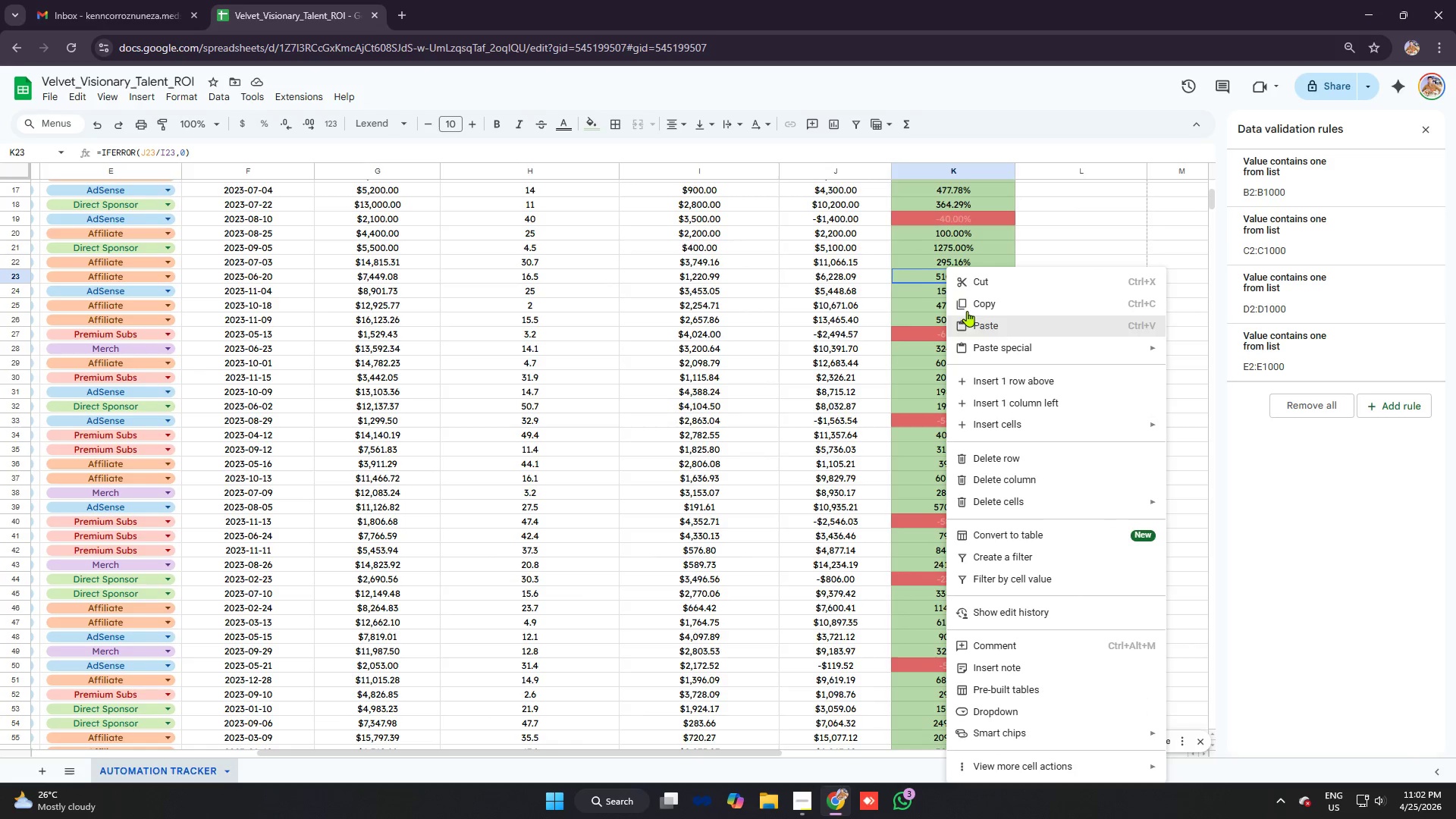 
left_click([910, 255])
 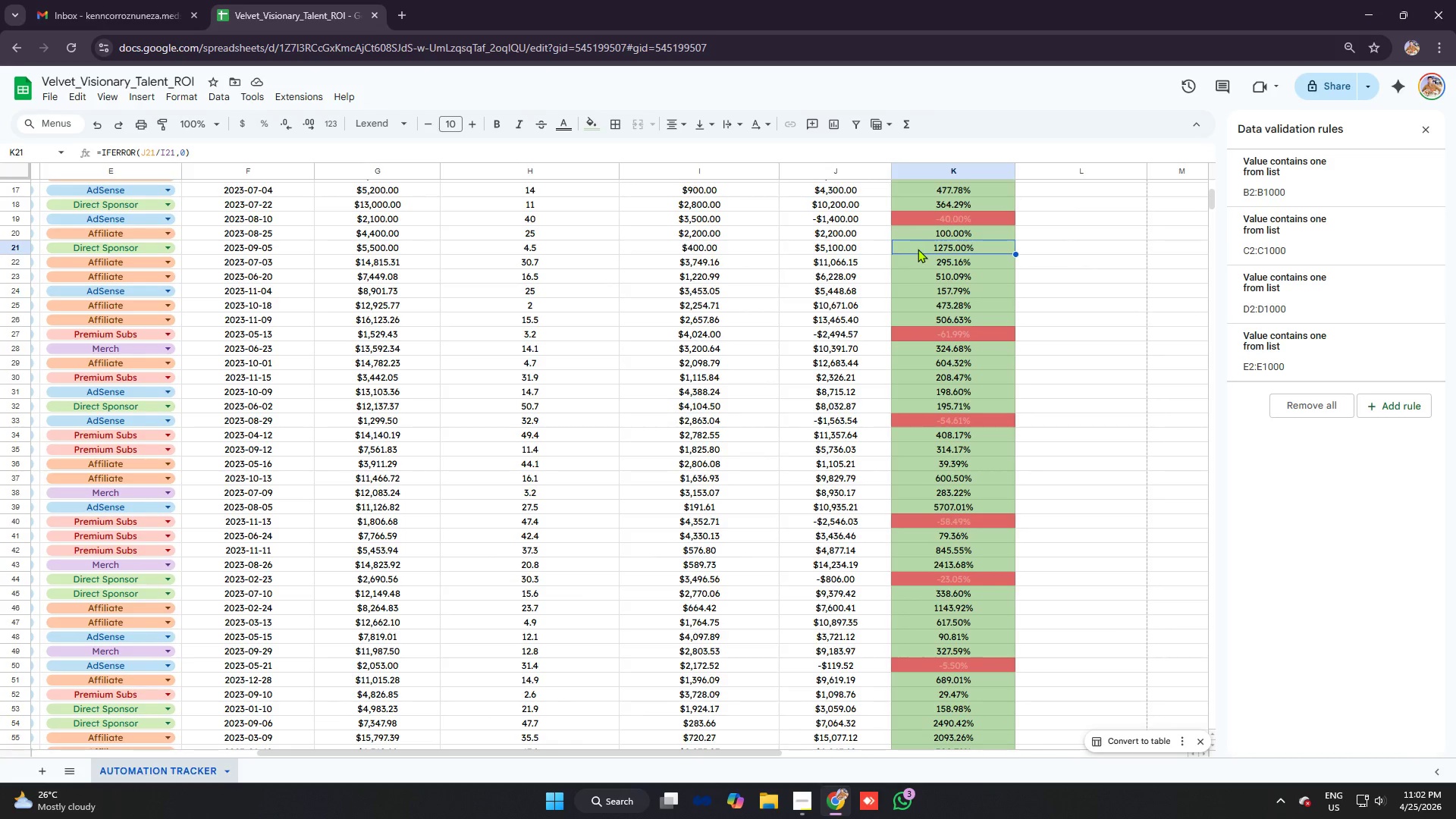 
scroll: coordinate [946, 217], scroll_direction: up, amount: 7.0
 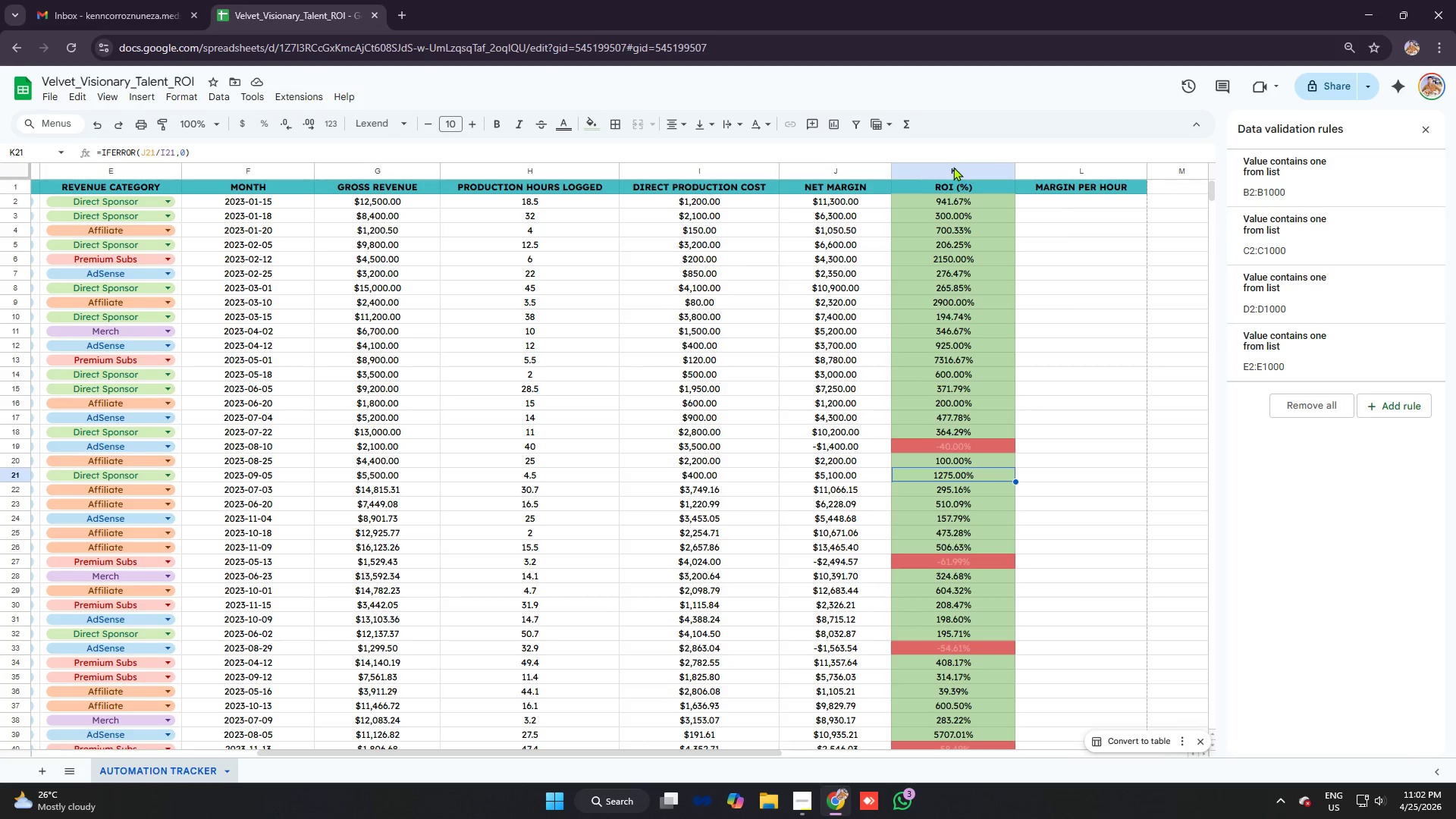 
left_click([953, 167])
 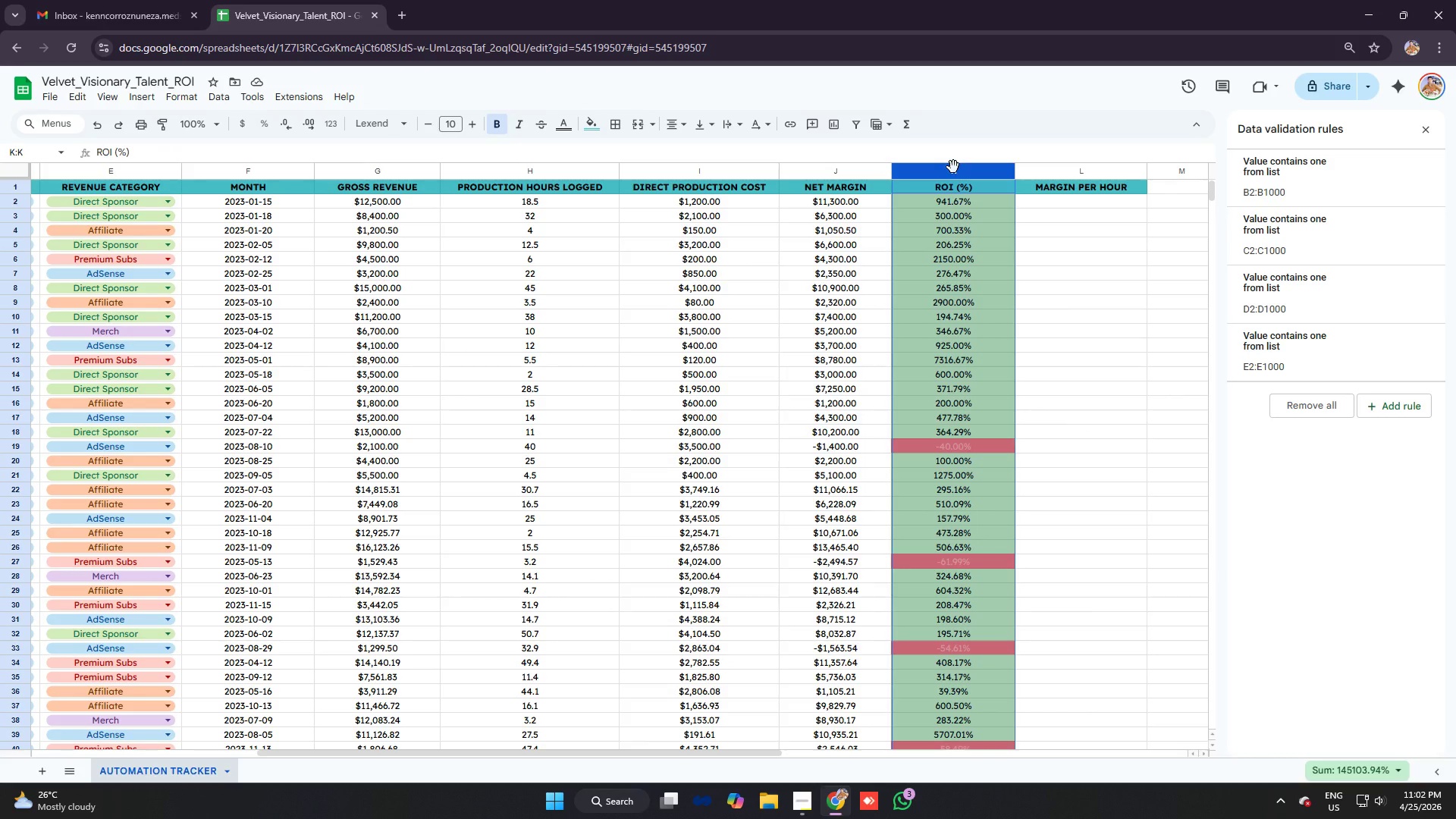 
right_click([953, 167])
 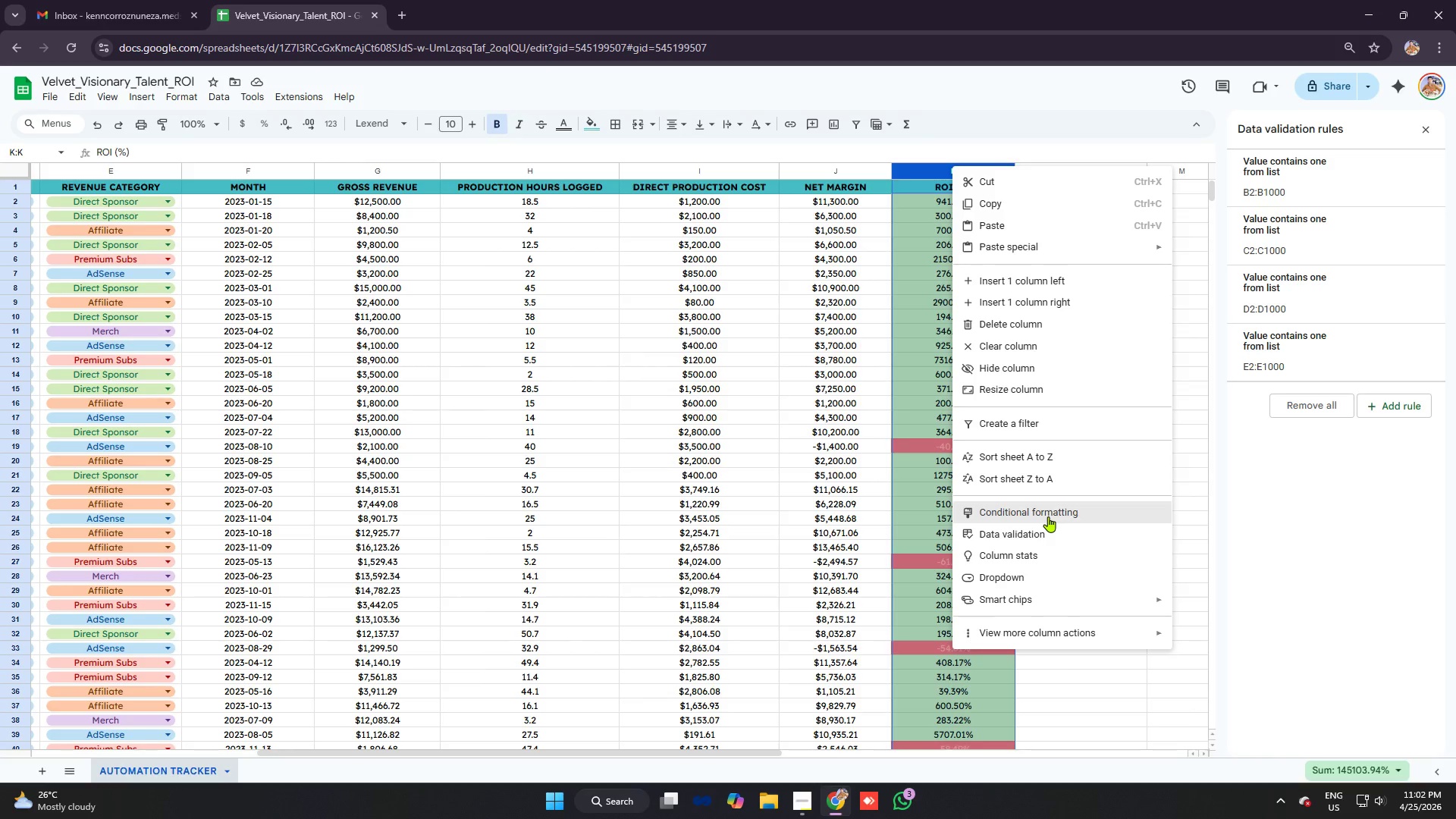 
left_click([1046, 516])
 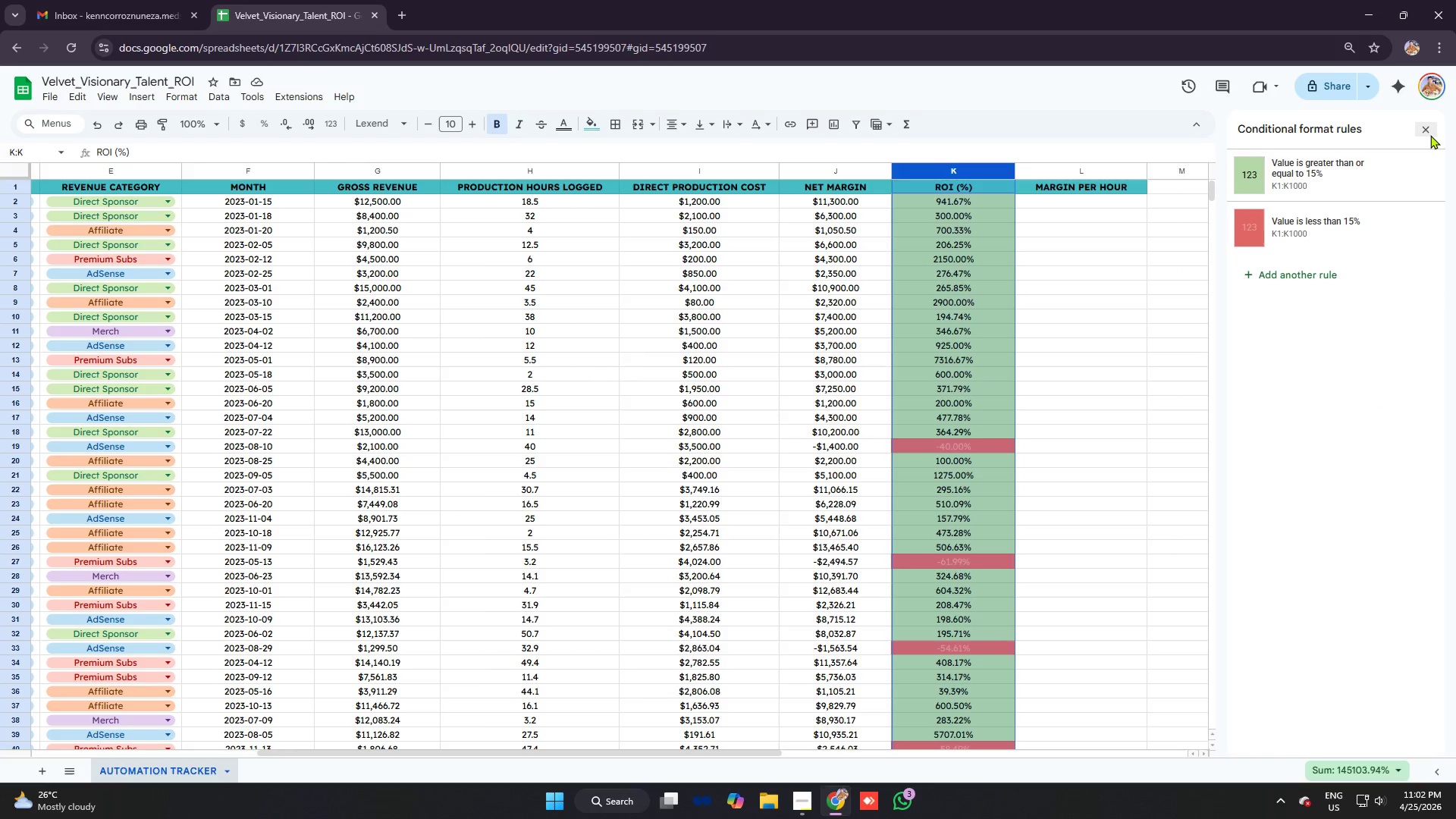 
left_click([1087, 264])
 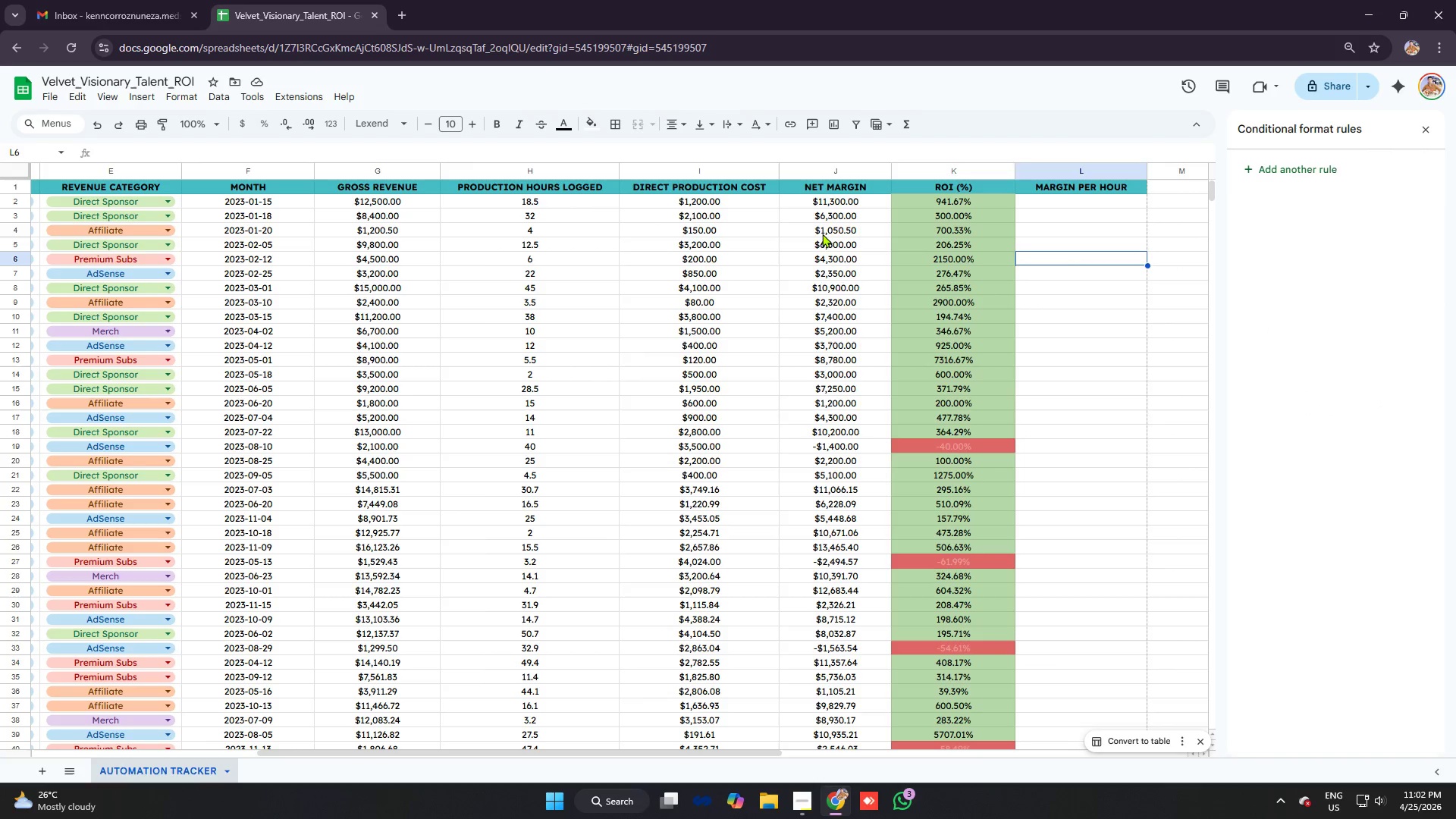 
left_click([809, 231])
 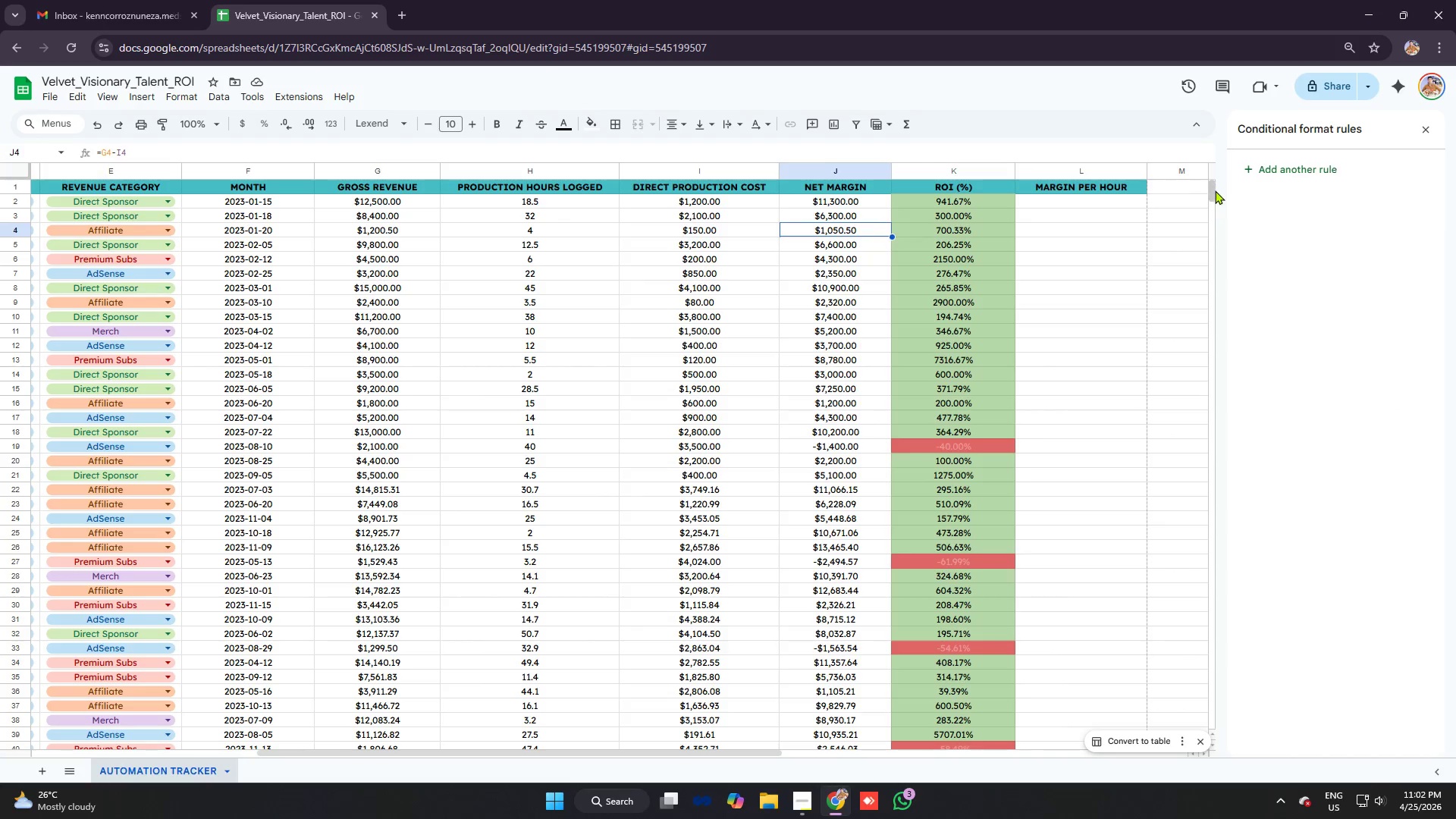 
wait(7.08)
 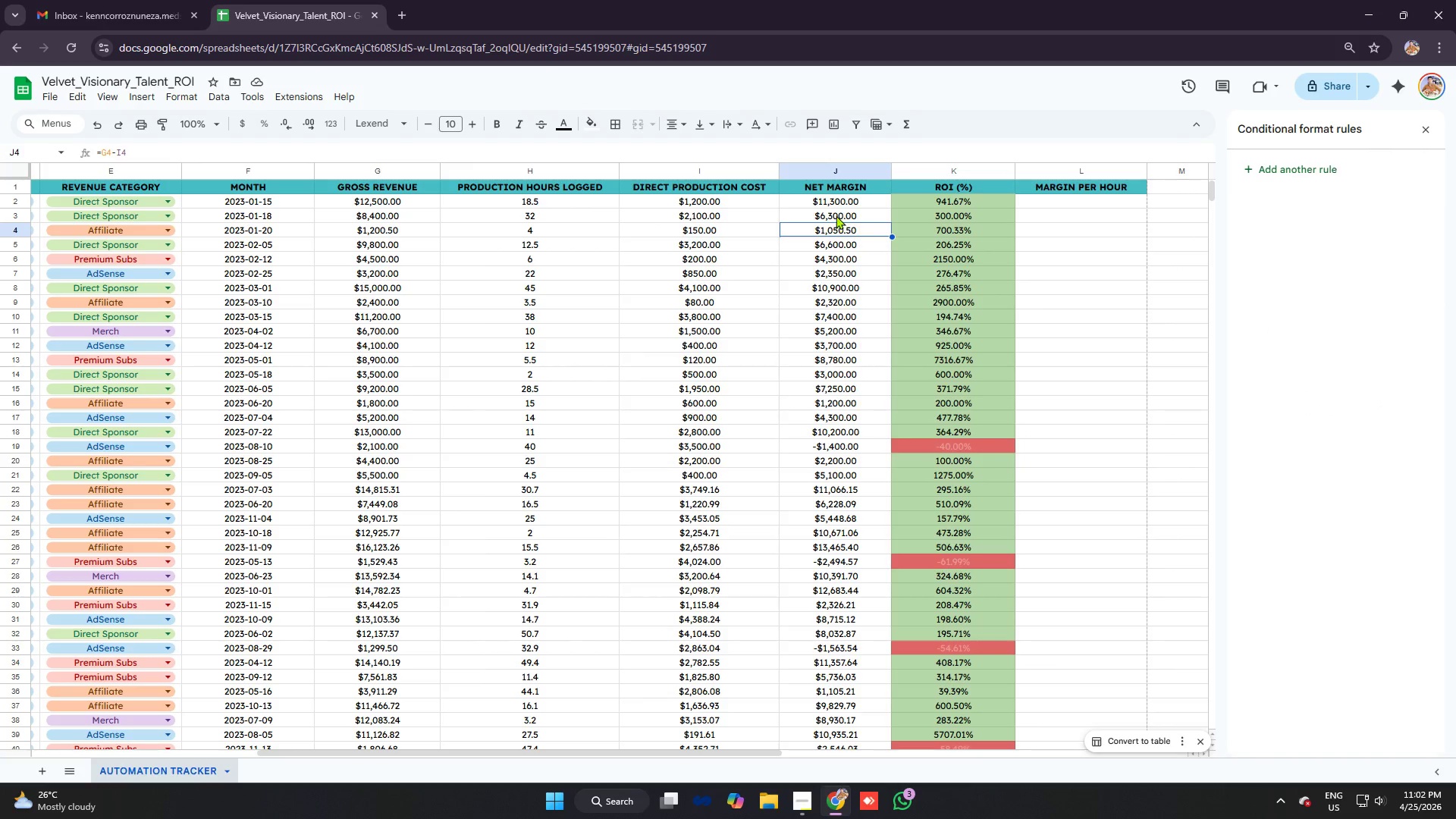 
left_click([1092, 204])
 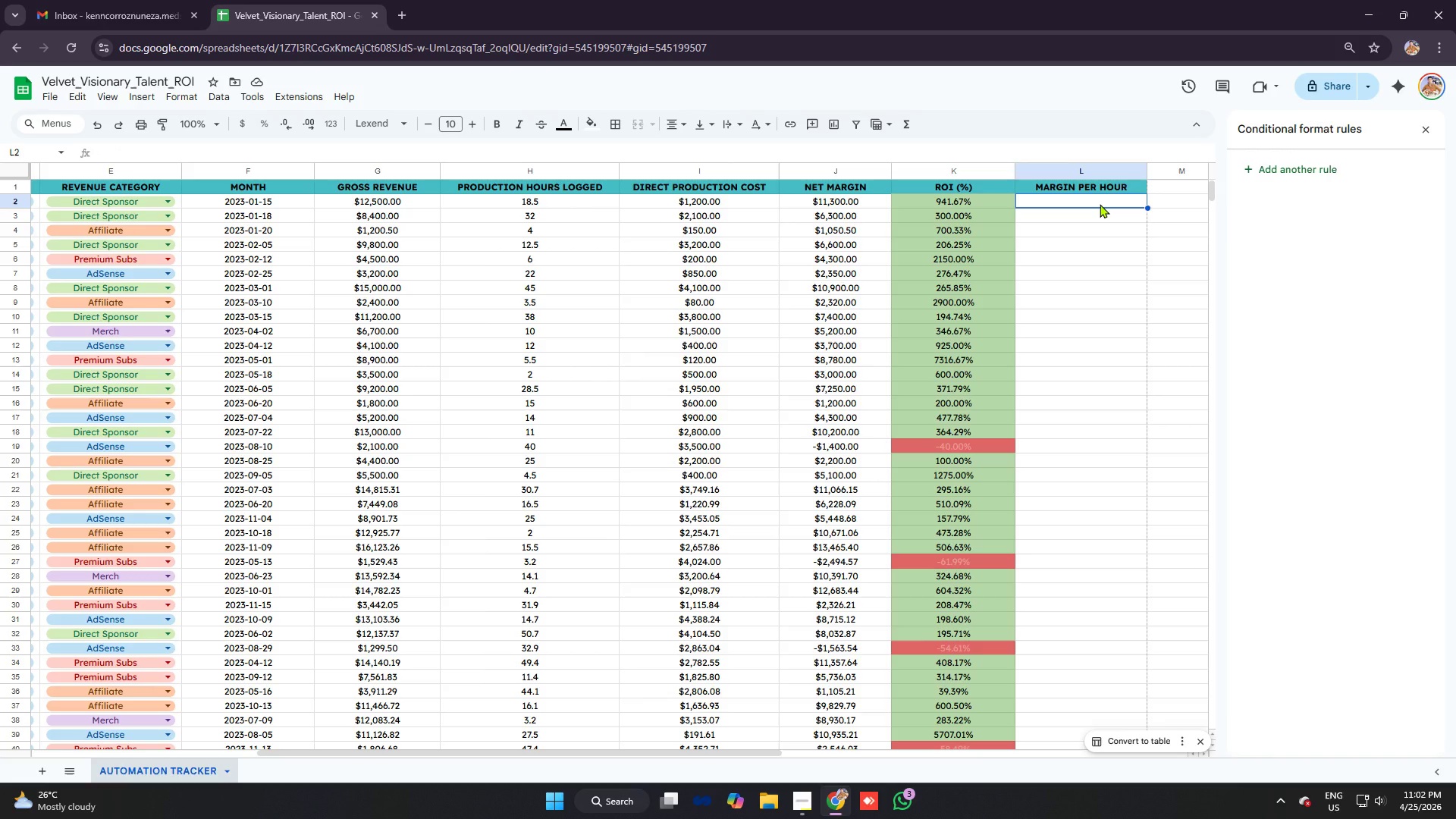 
wait(8.31)
 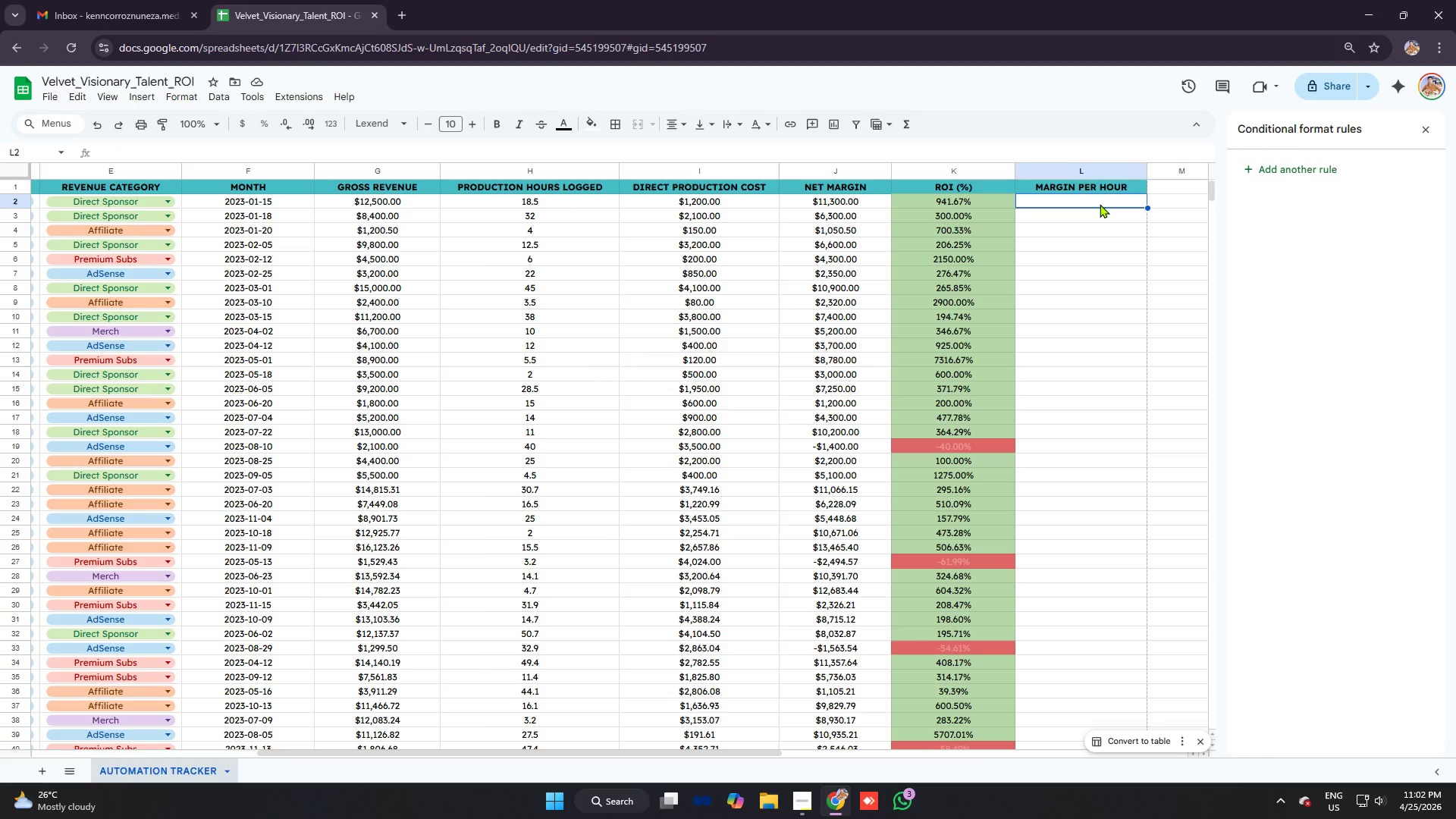 
type(=ifer)
key(Tab)
type(`)
key(Backspace)
type(j2/h2)
 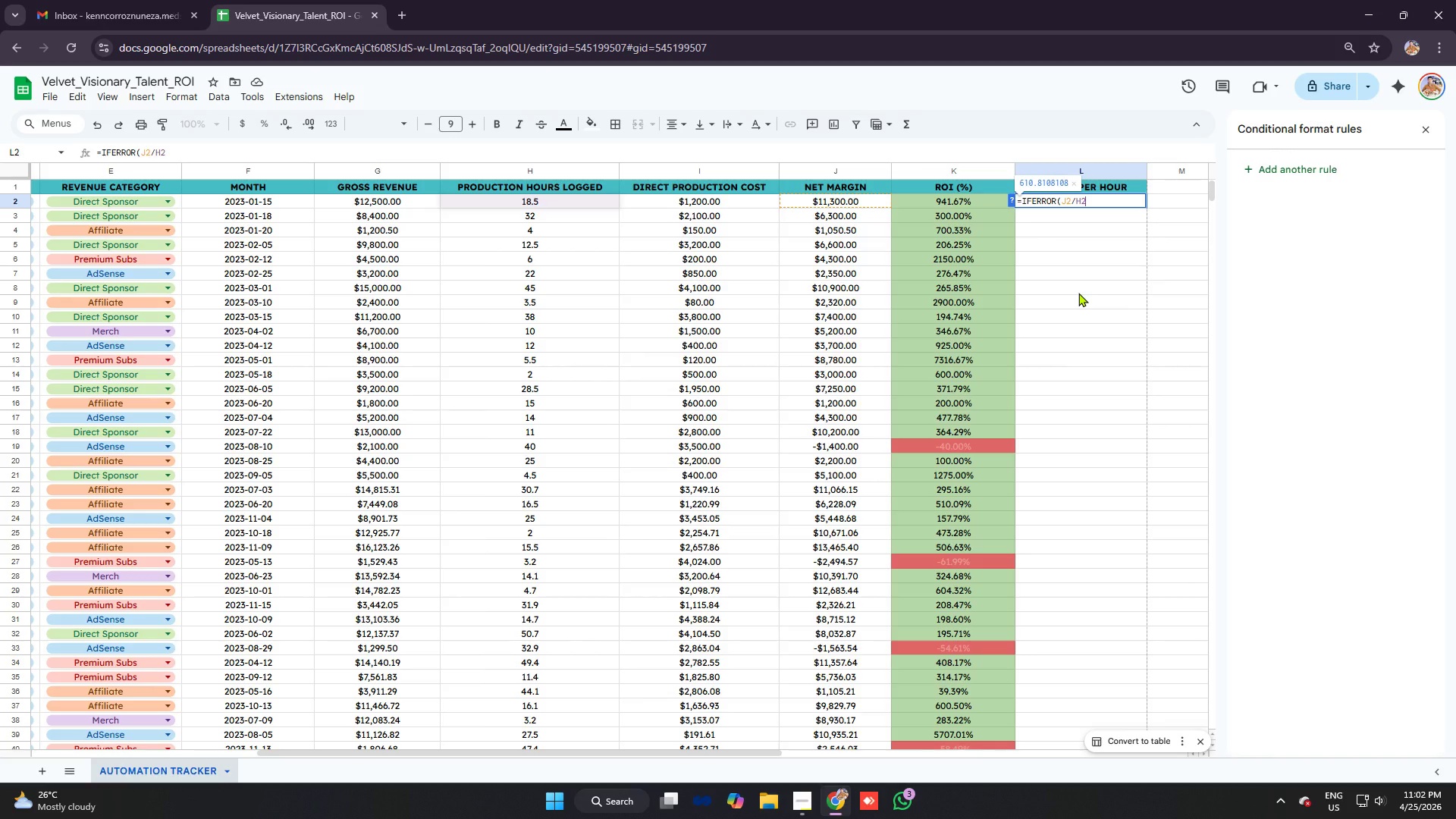 
key(Control+V)
 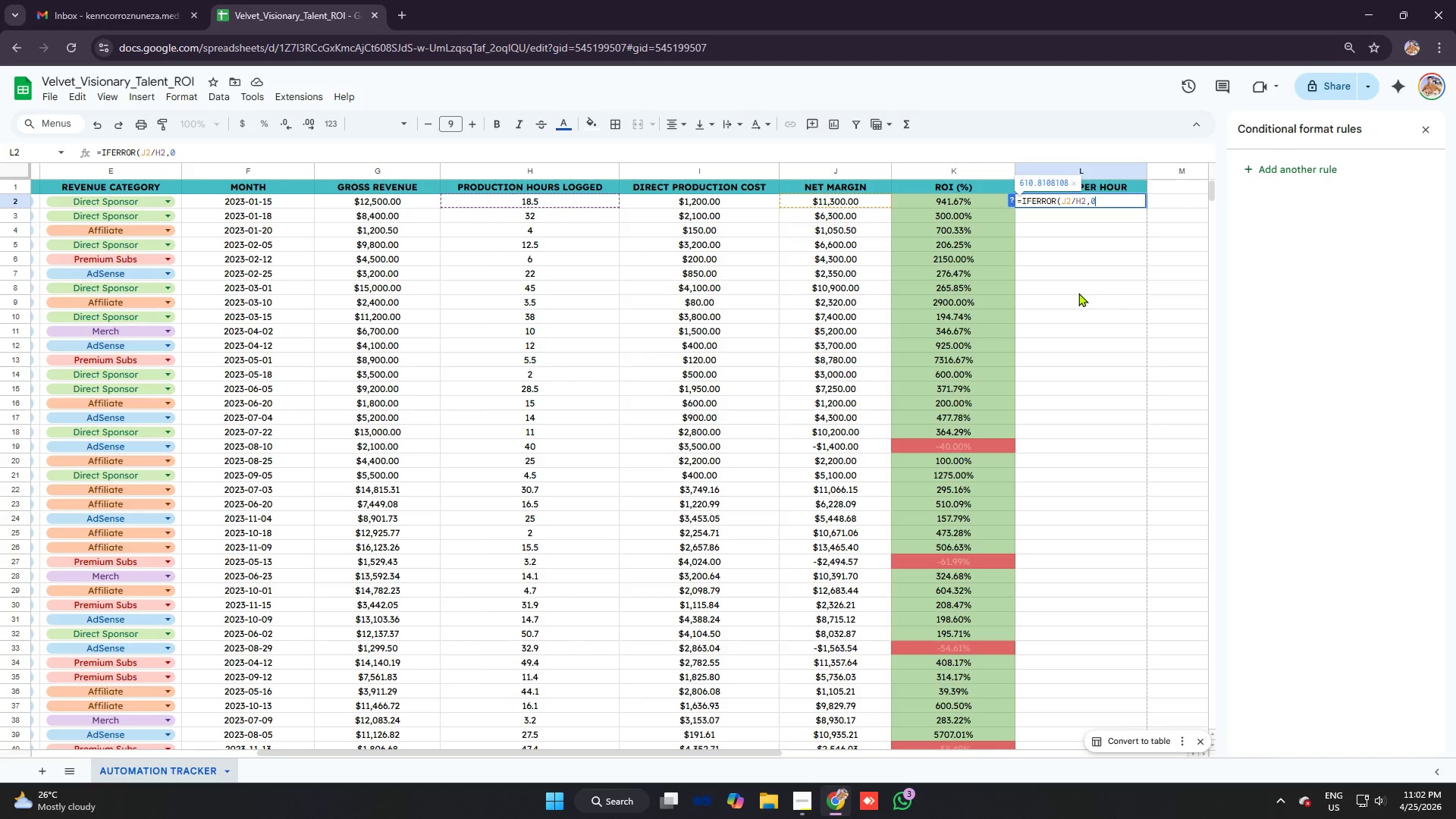 
key(Enter)
 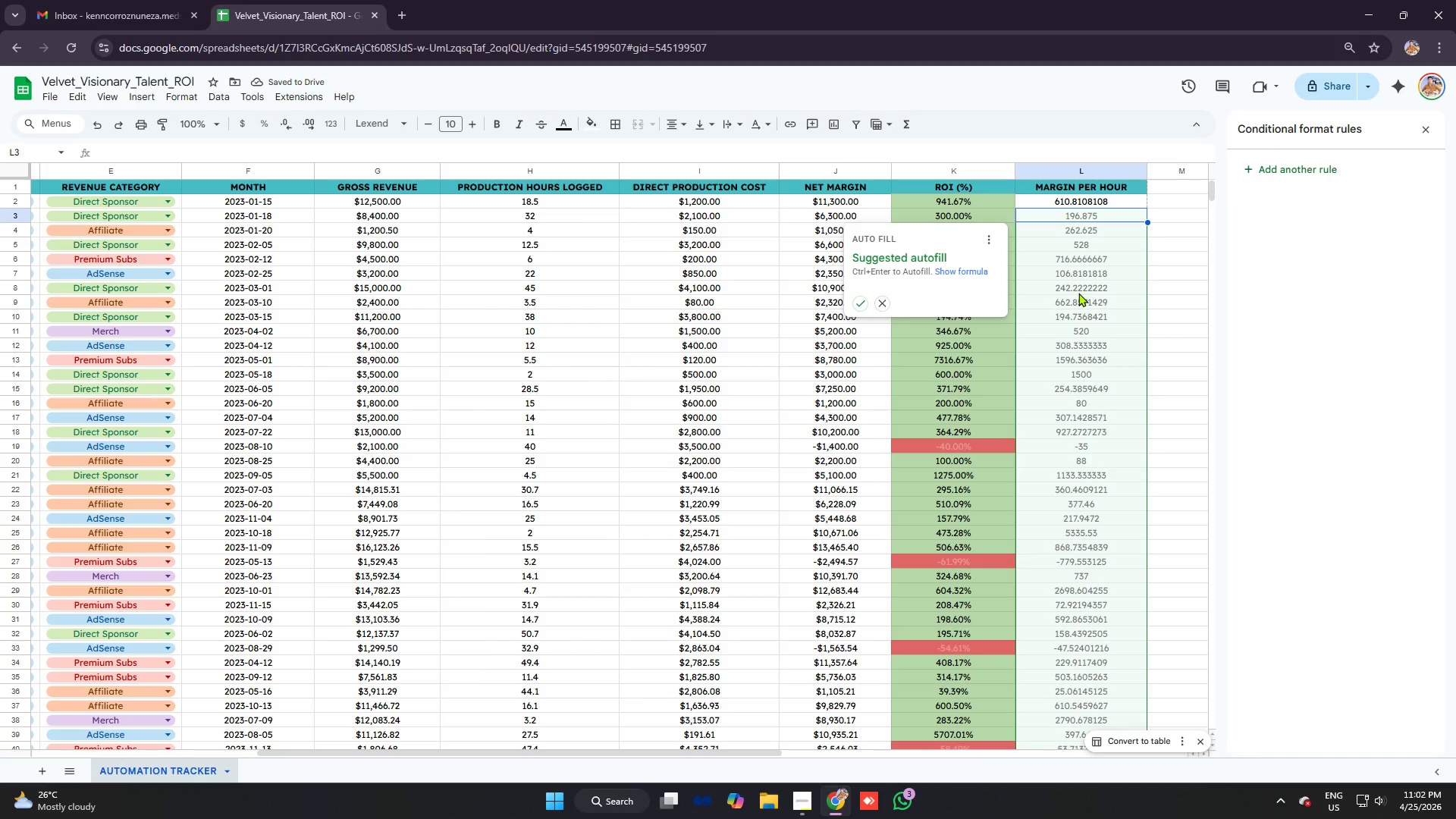 
type(=ifer)
key(Tab)
type(j2/)
key(Backspace)
key(Backspace)
type(2)
key(Backspace)
type(3/i3)
 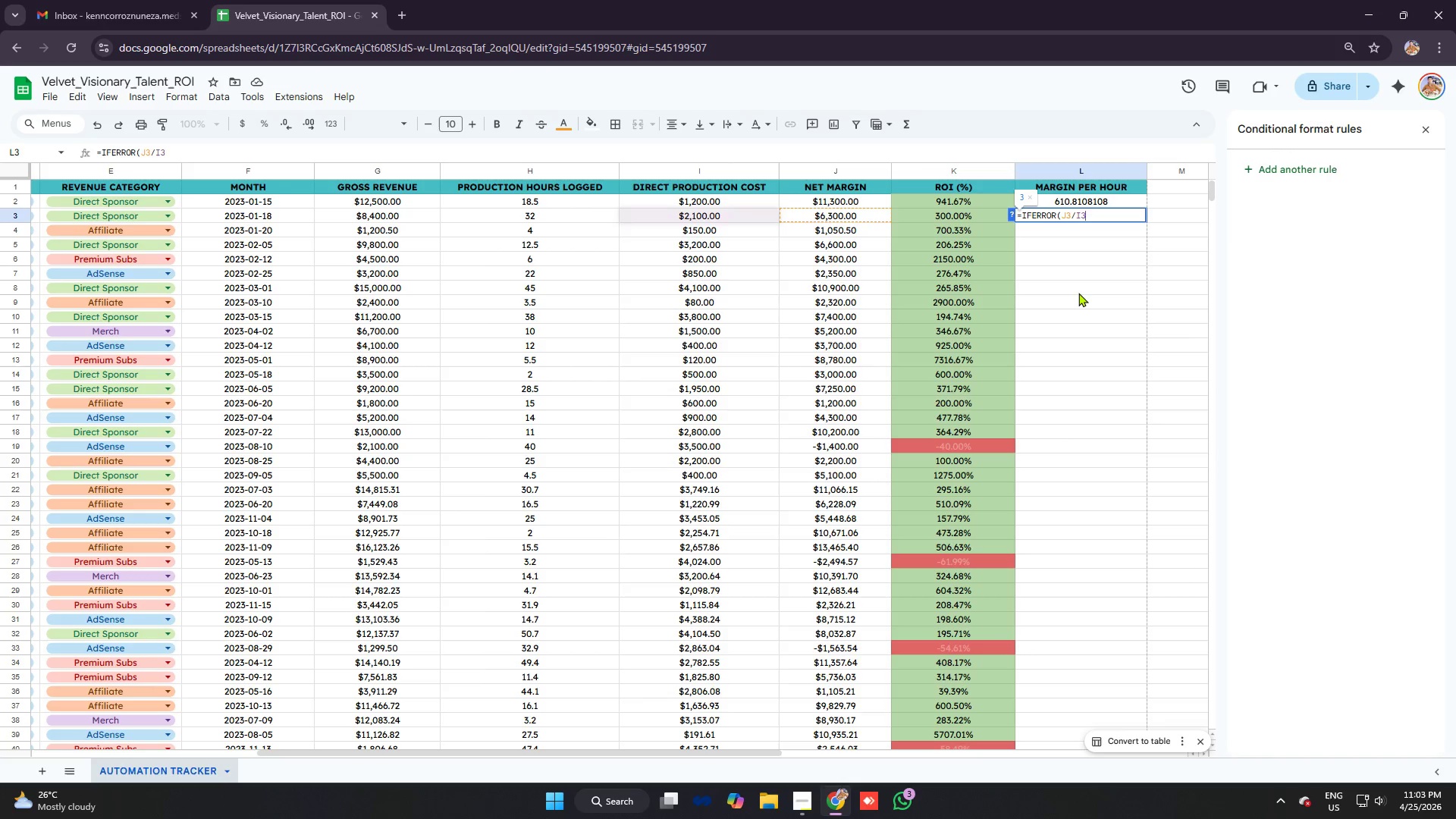 
key(Control+V)
 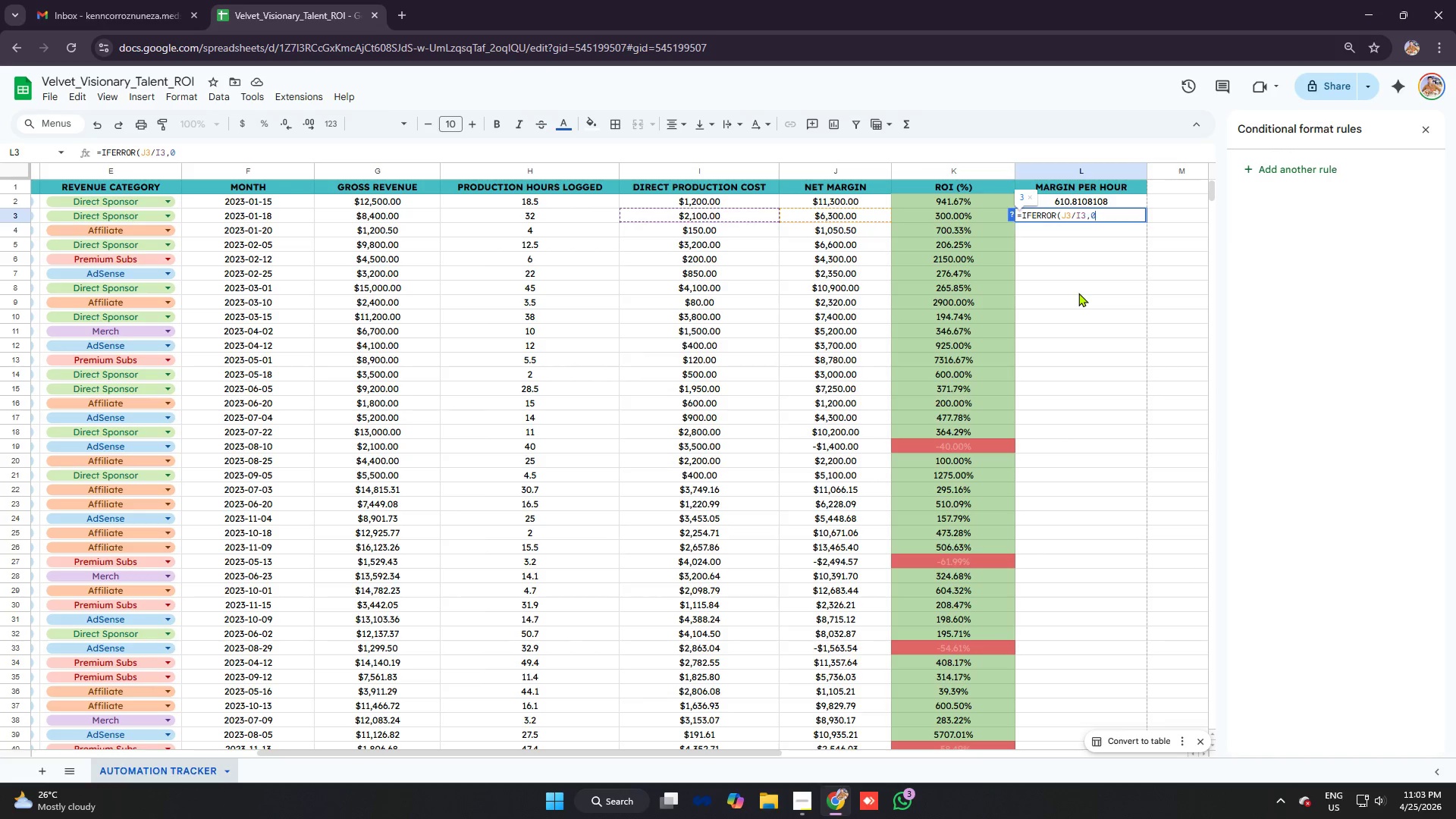 
key(Enter)
 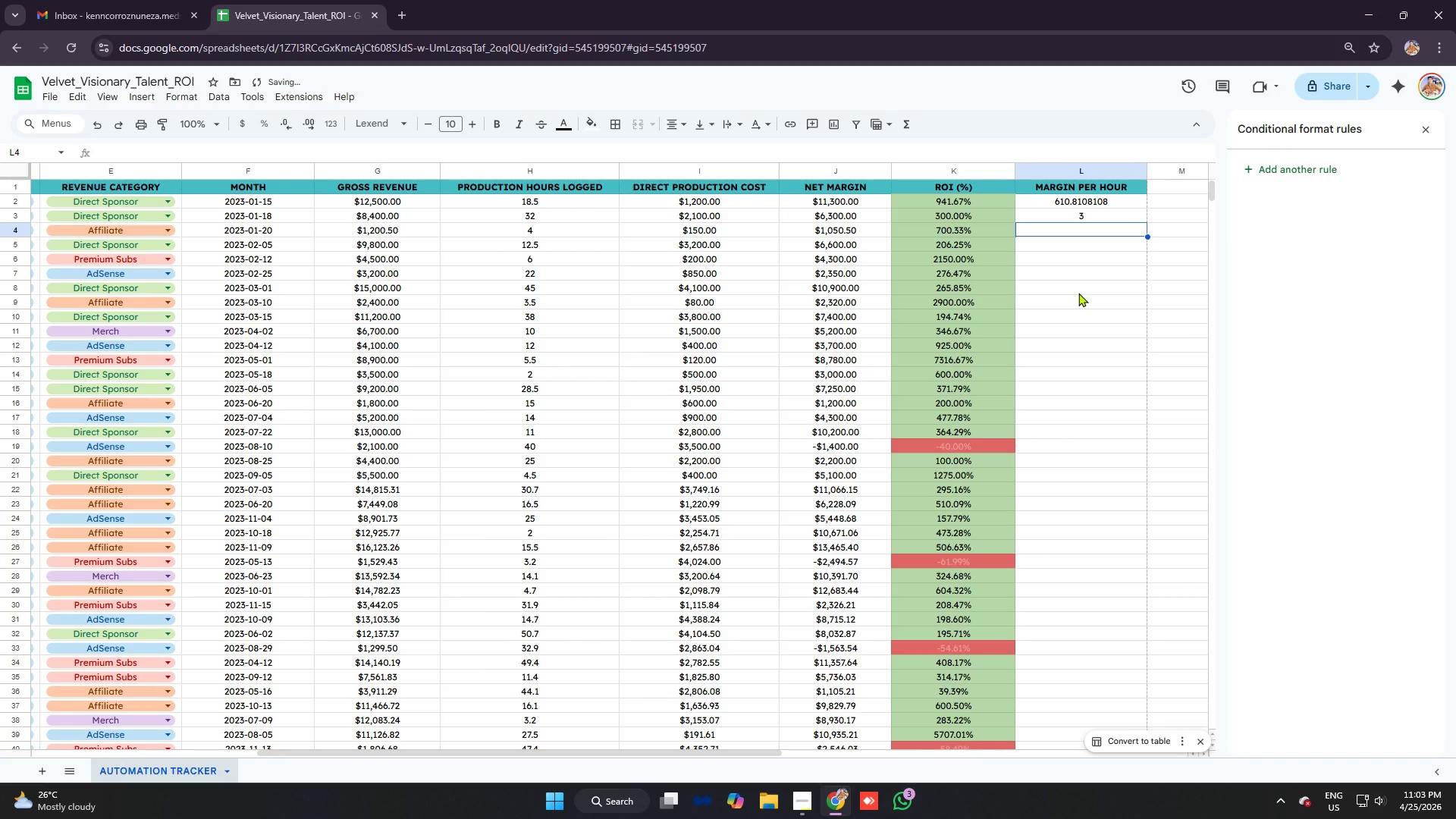 
key(Control+Z)
 